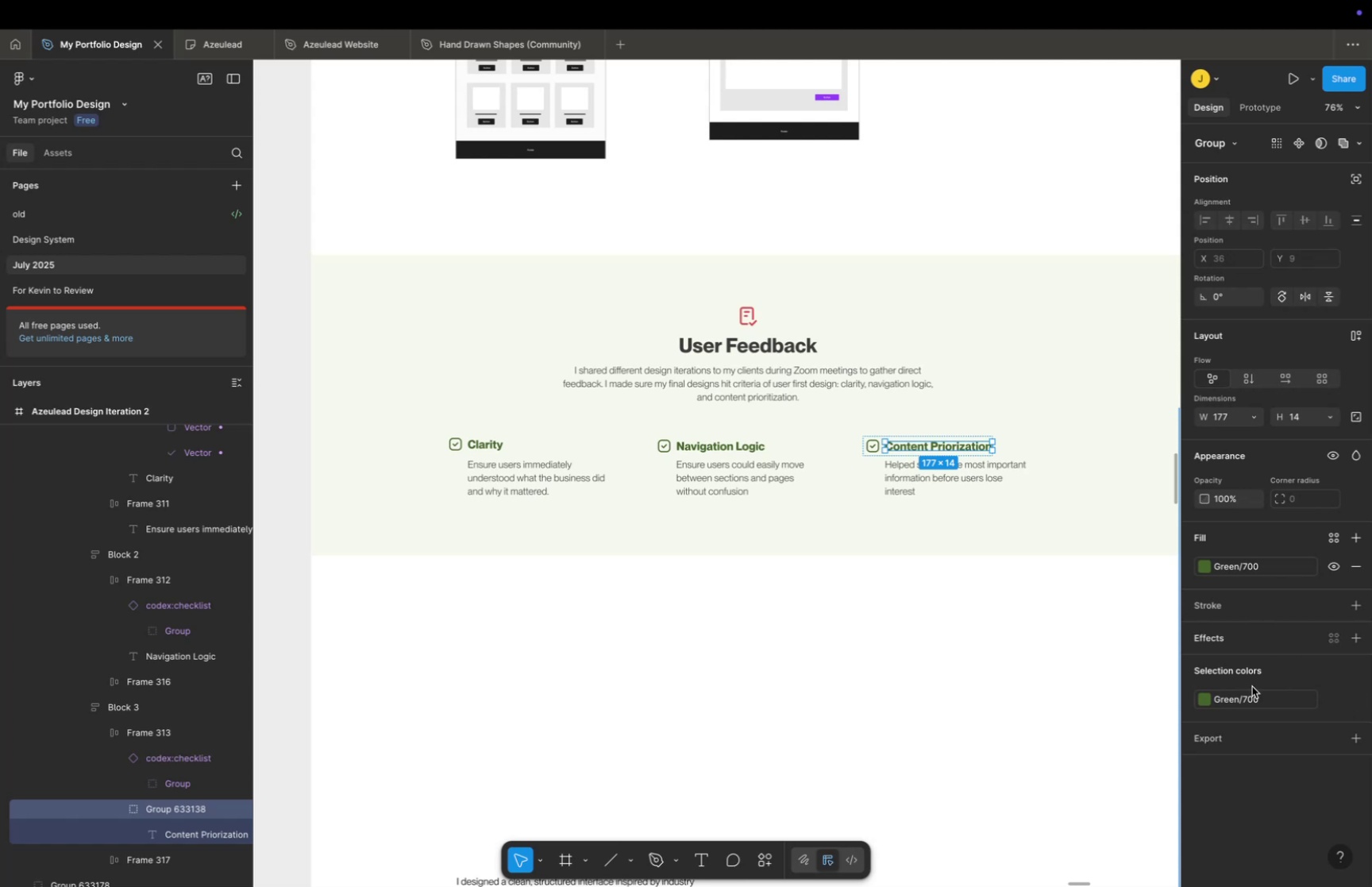 
left_click([1209, 699])
 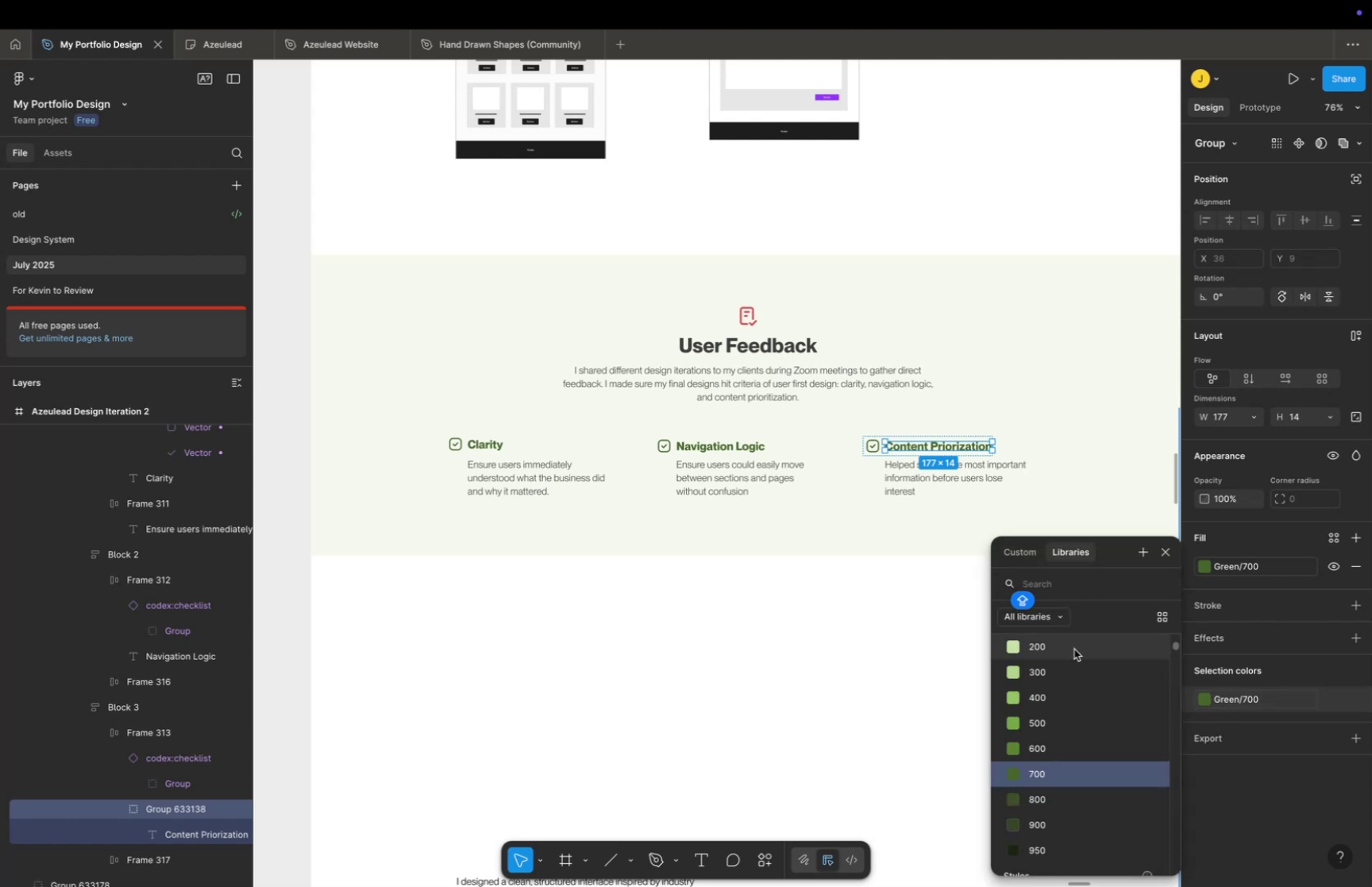 
scroll: coordinate [1092, 697], scroll_direction: up, amount: 39.0
 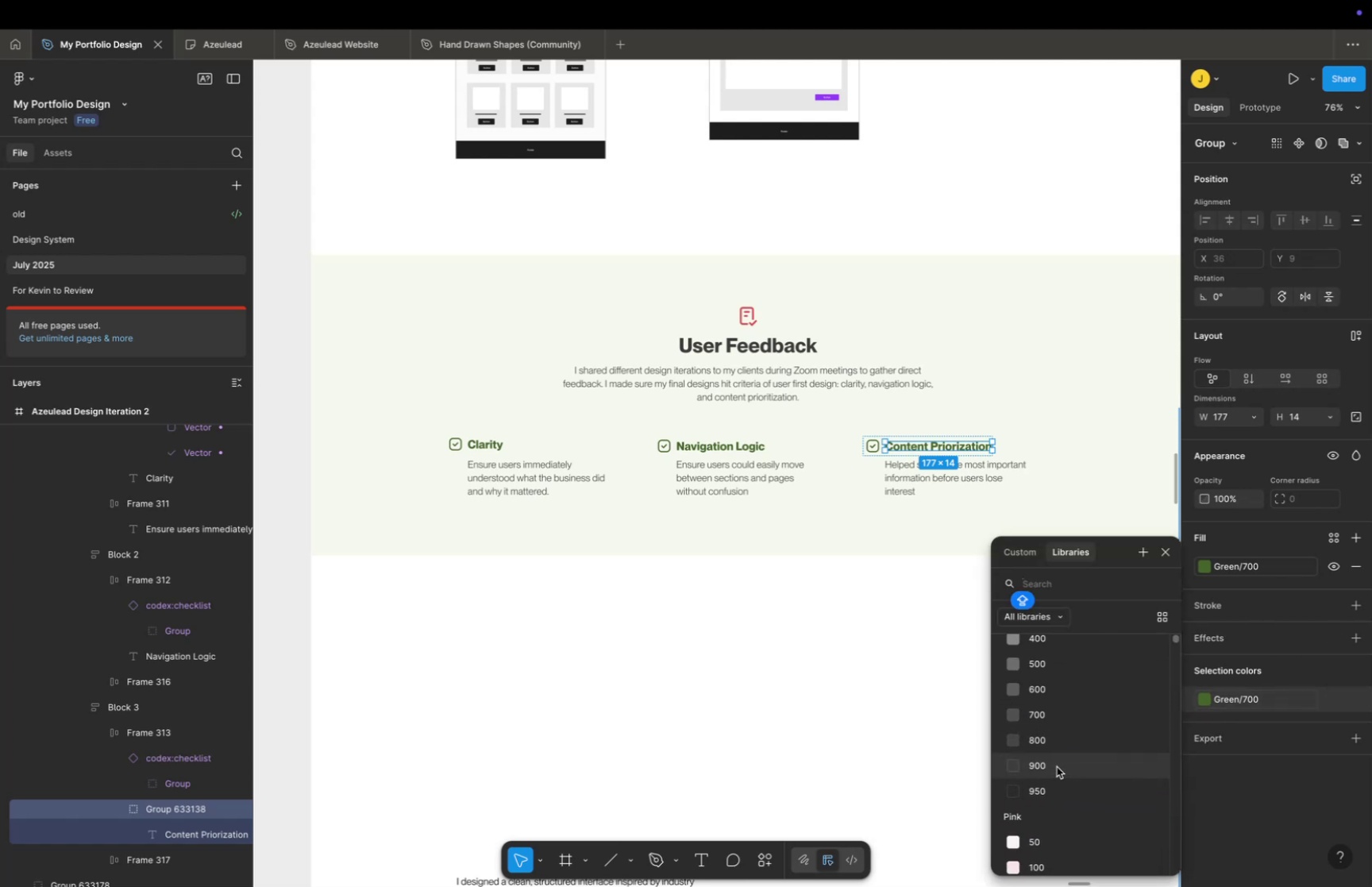 
left_click([1057, 766])
 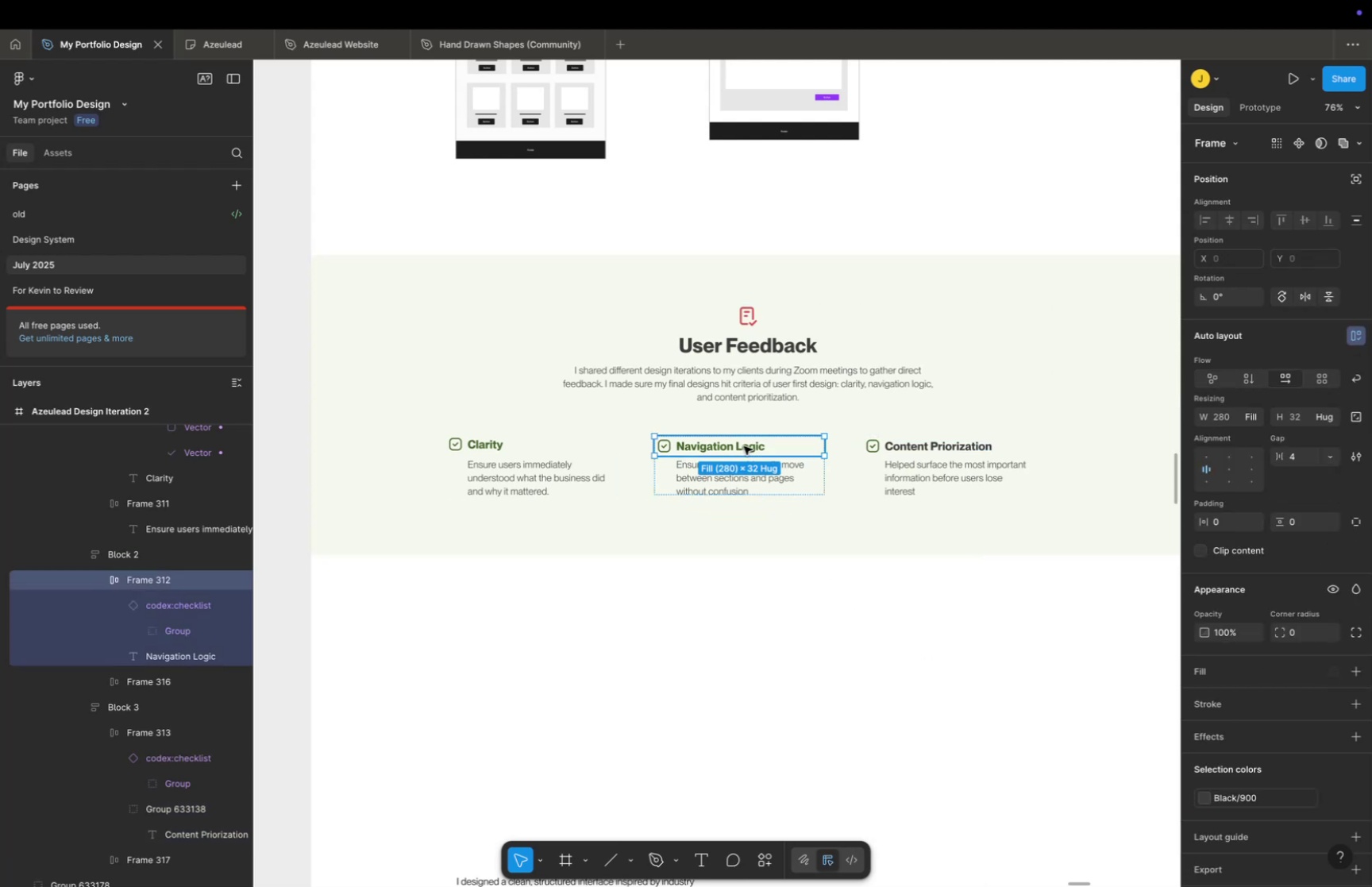 
hold_key(key=ShiftLeft, duration=1.78)
 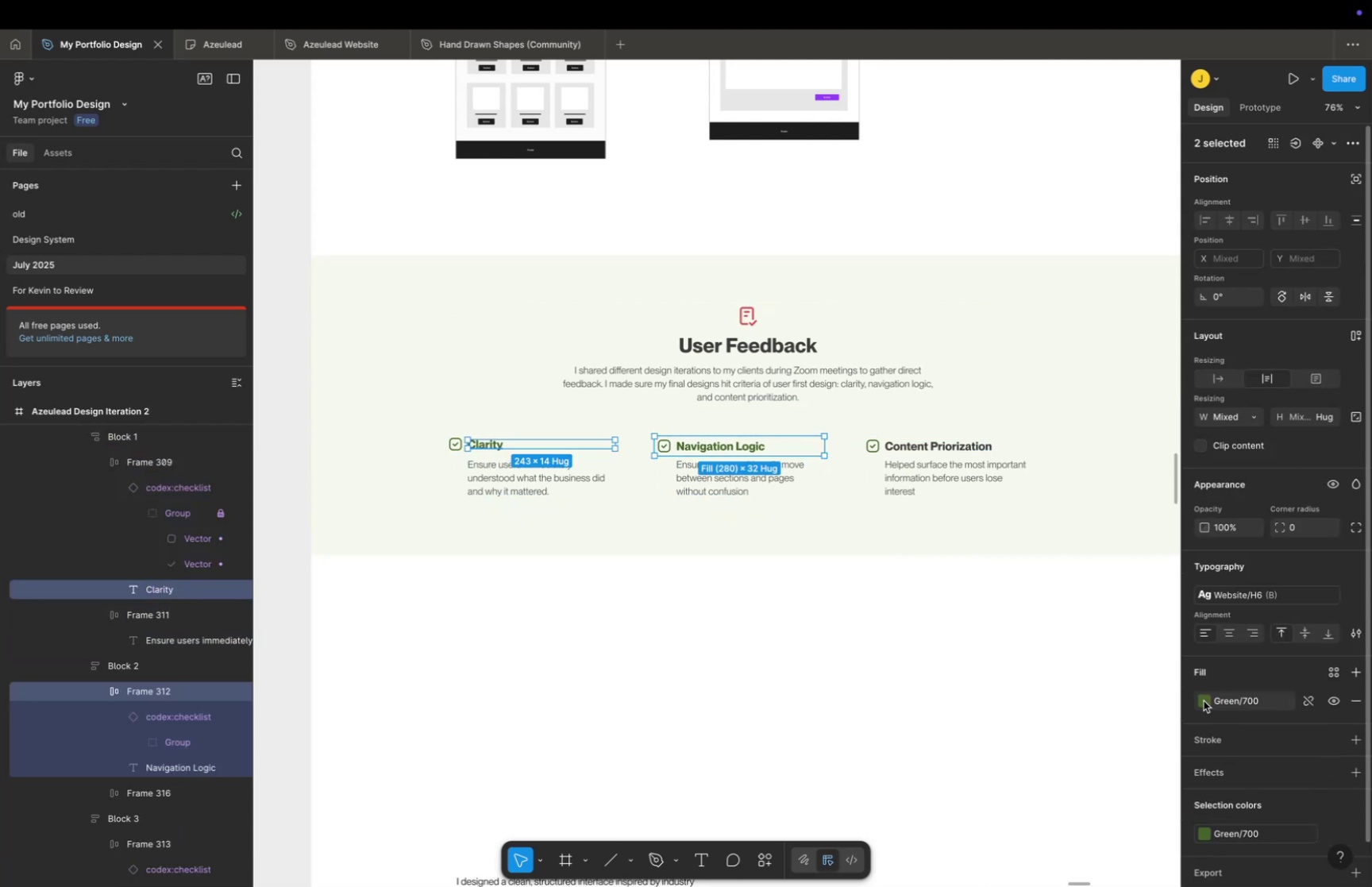 
left_click([1204, 699])
 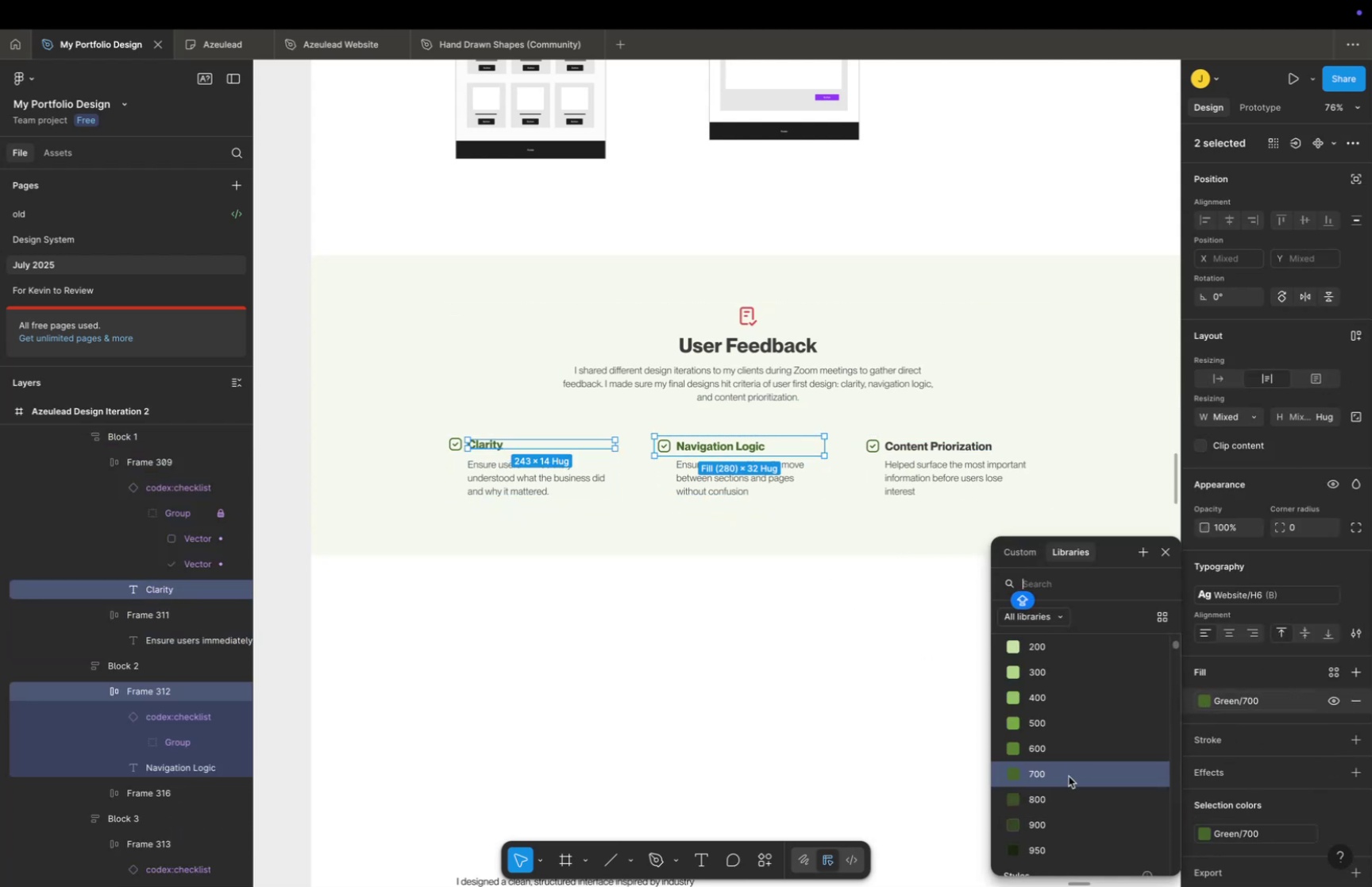 
scroll: coordinate [1075, 774], scroll_direction: up, amount: 18.0
 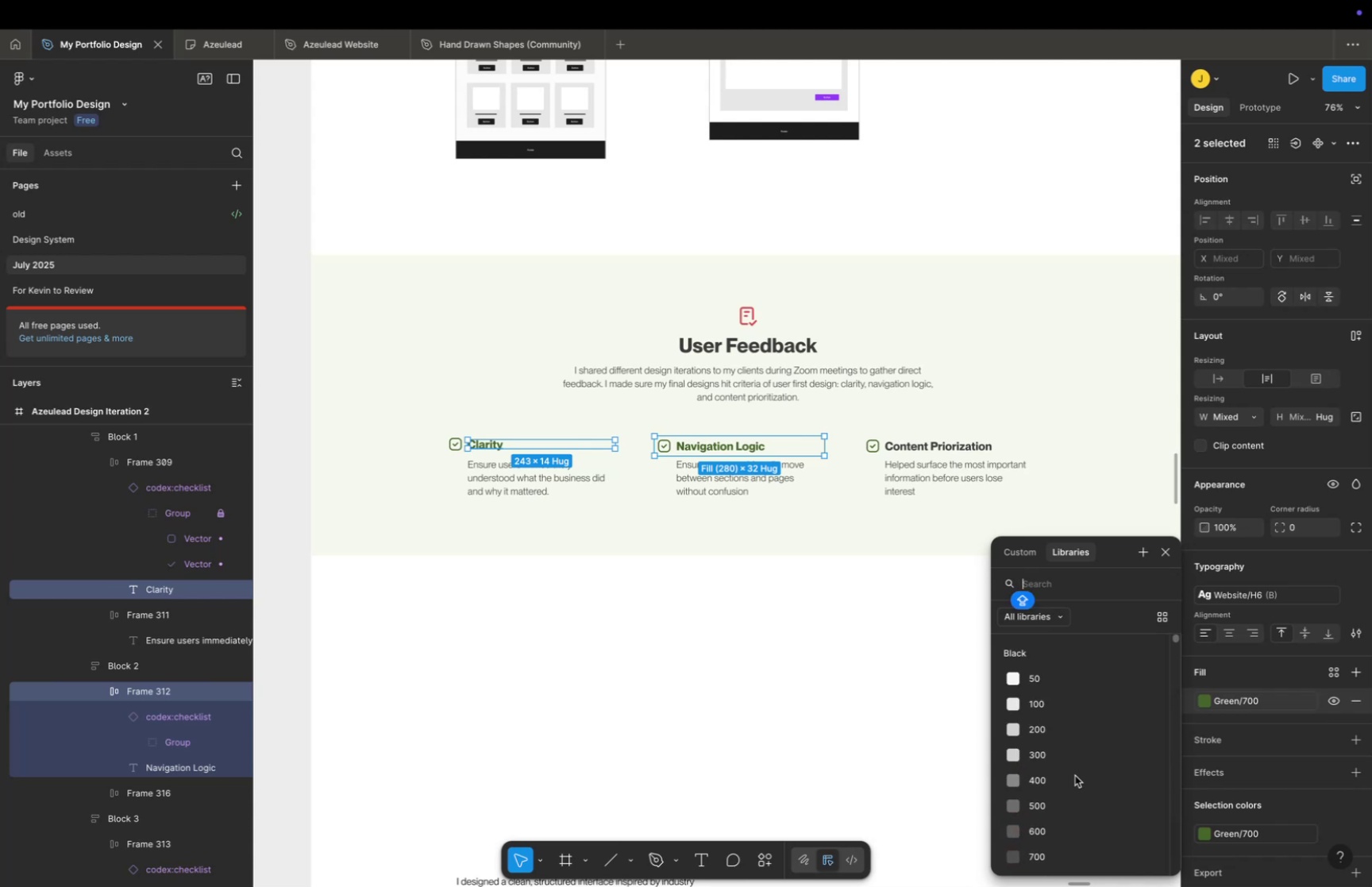 
scroll: coordinate [1050, 841], scroll_direction: down, amount: 4.0
 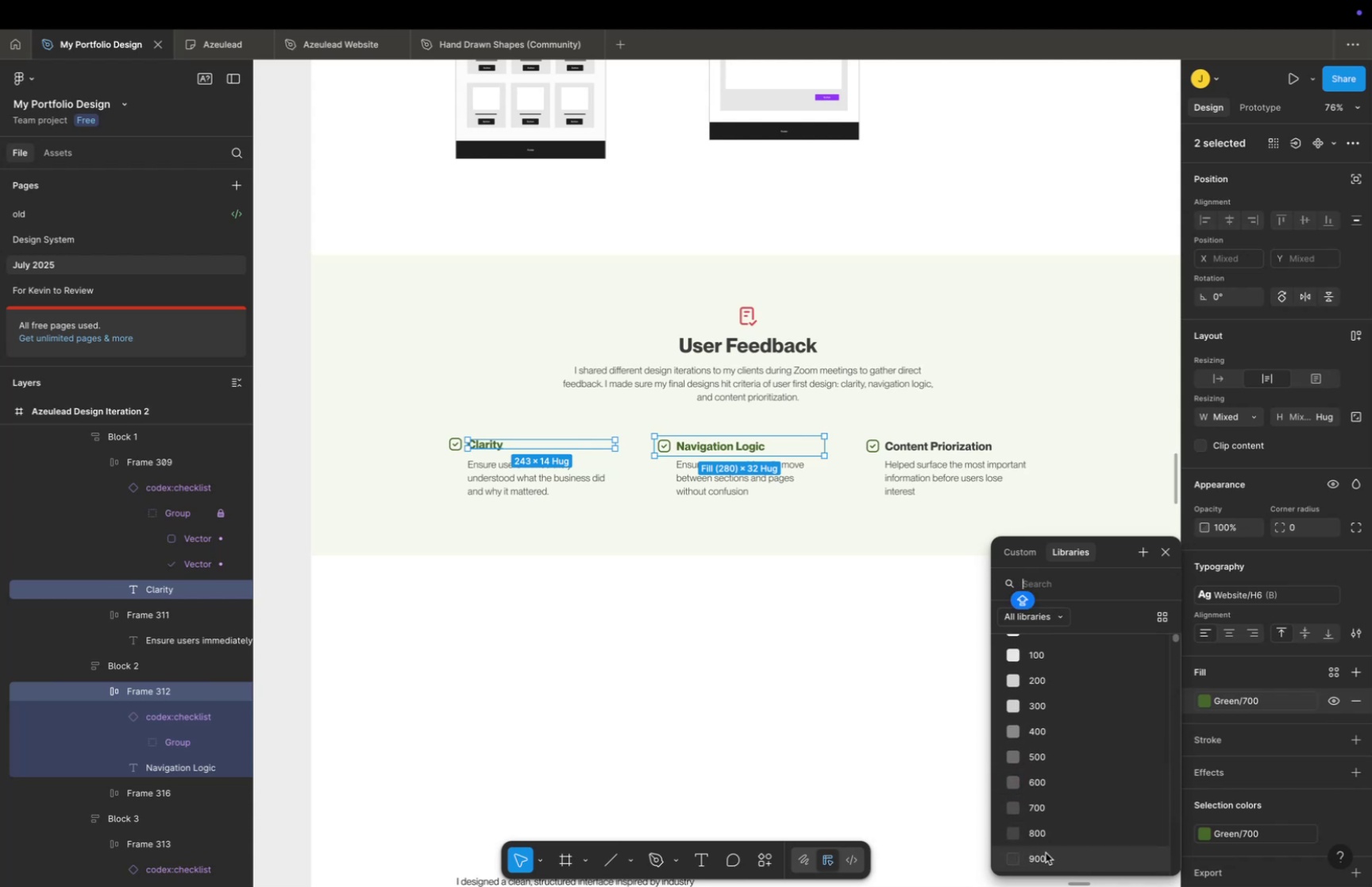 
left_click([1046, 851])
 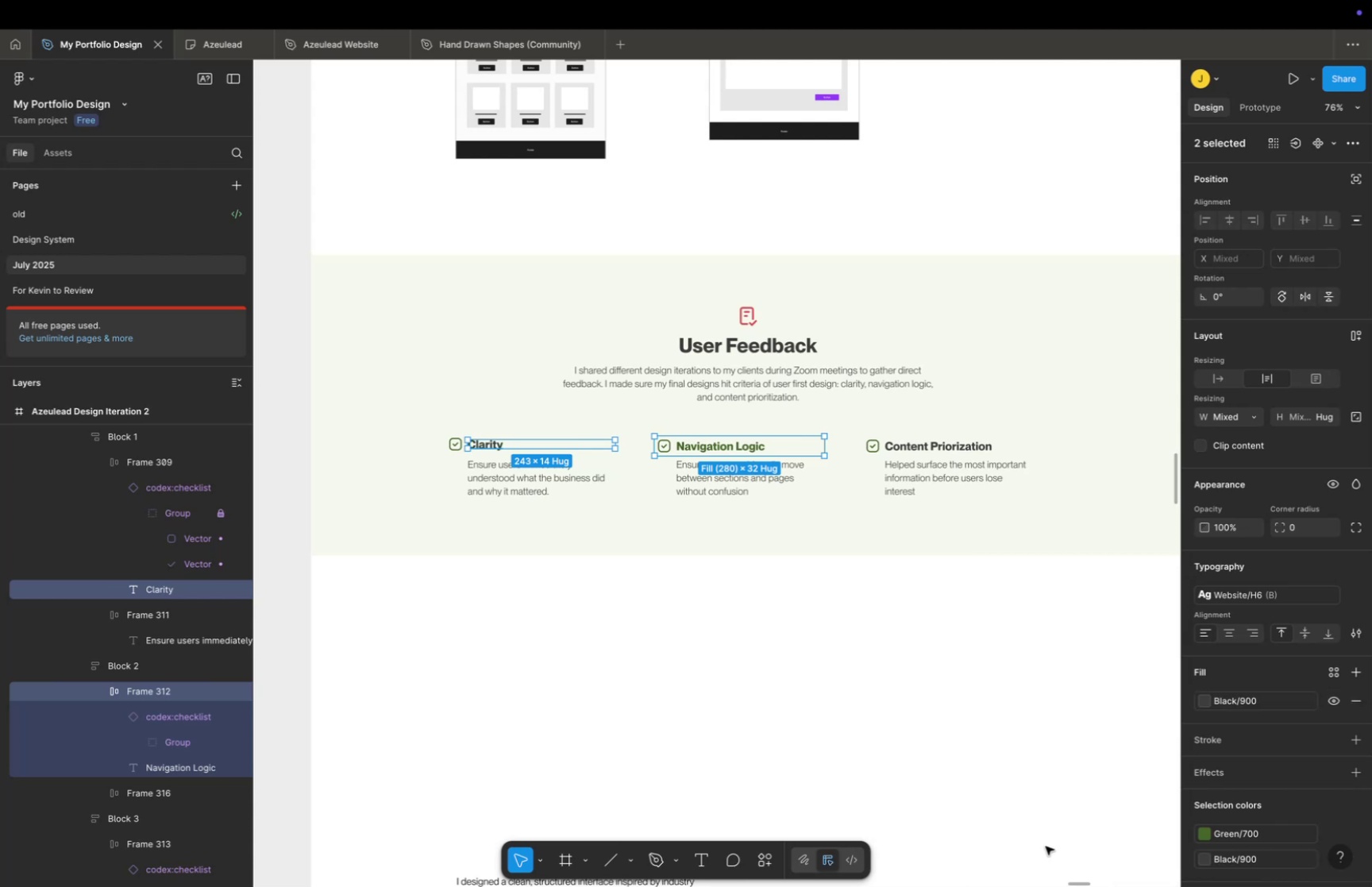 
key(CapsLock)
 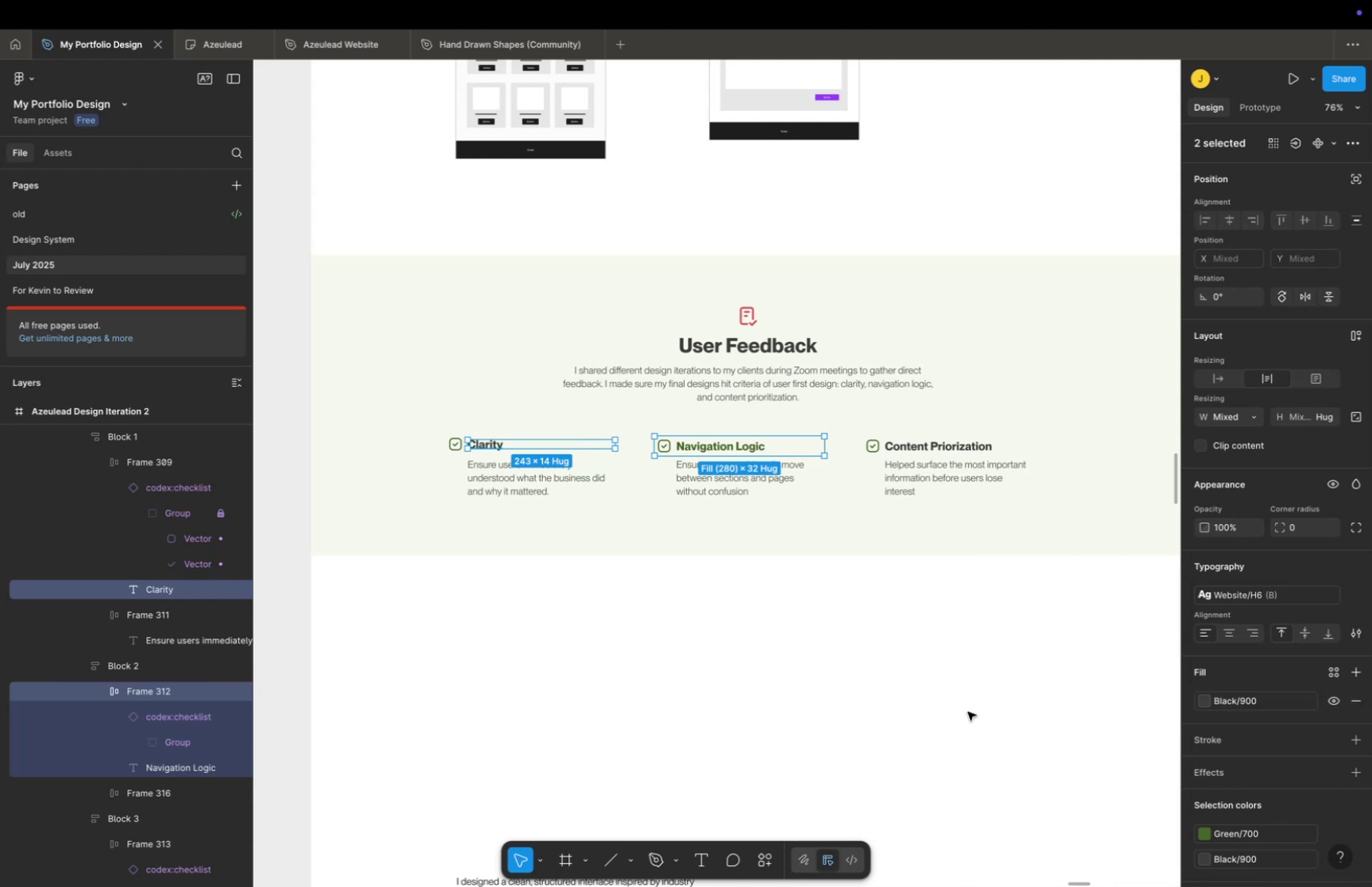 
double_click([968, 711])
 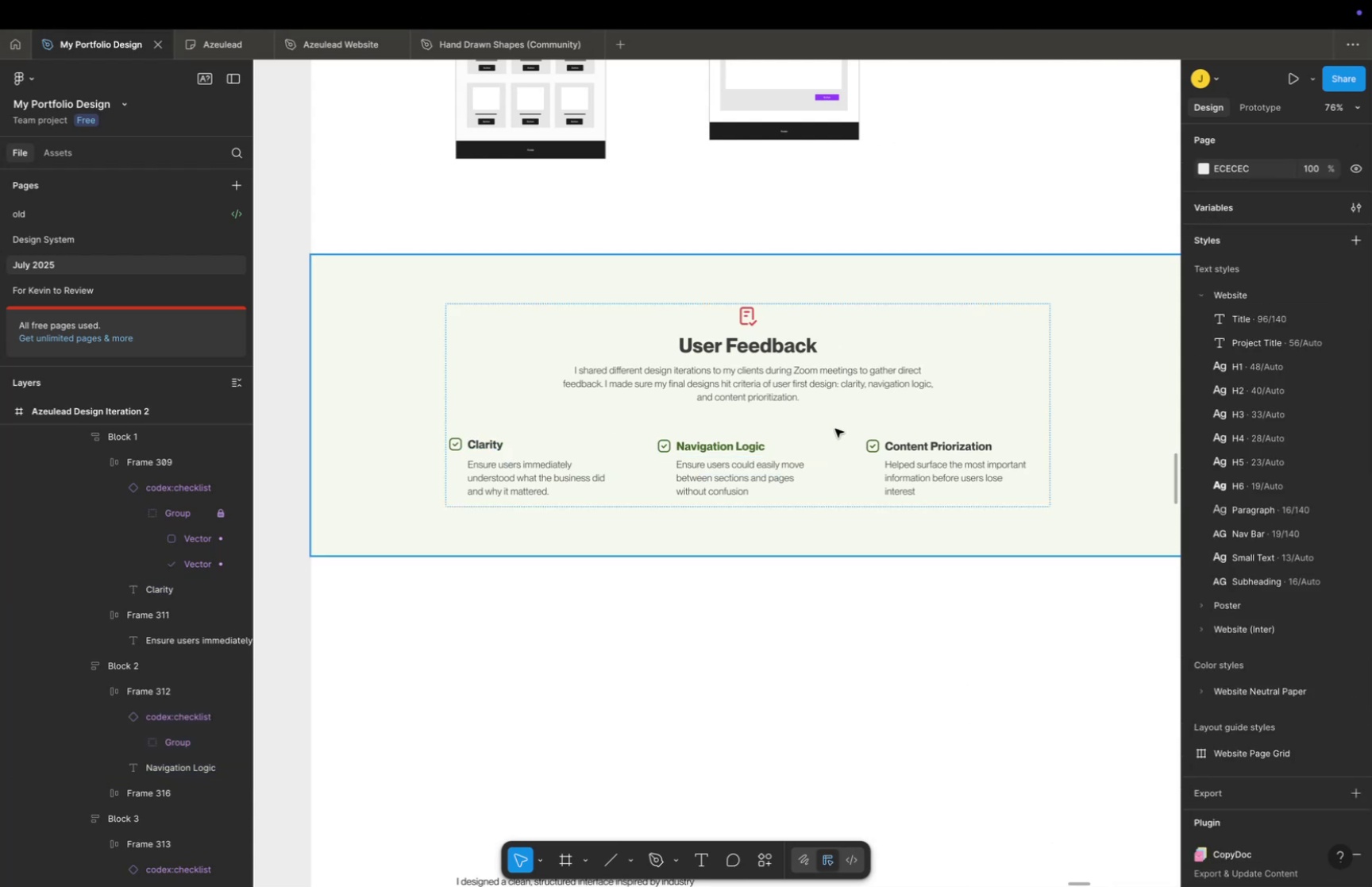 
hold_key(key=CommandLeft, duration=1.23)
scroll: coordinate [762, 457], scroll_direction: up, amount: 3.0
 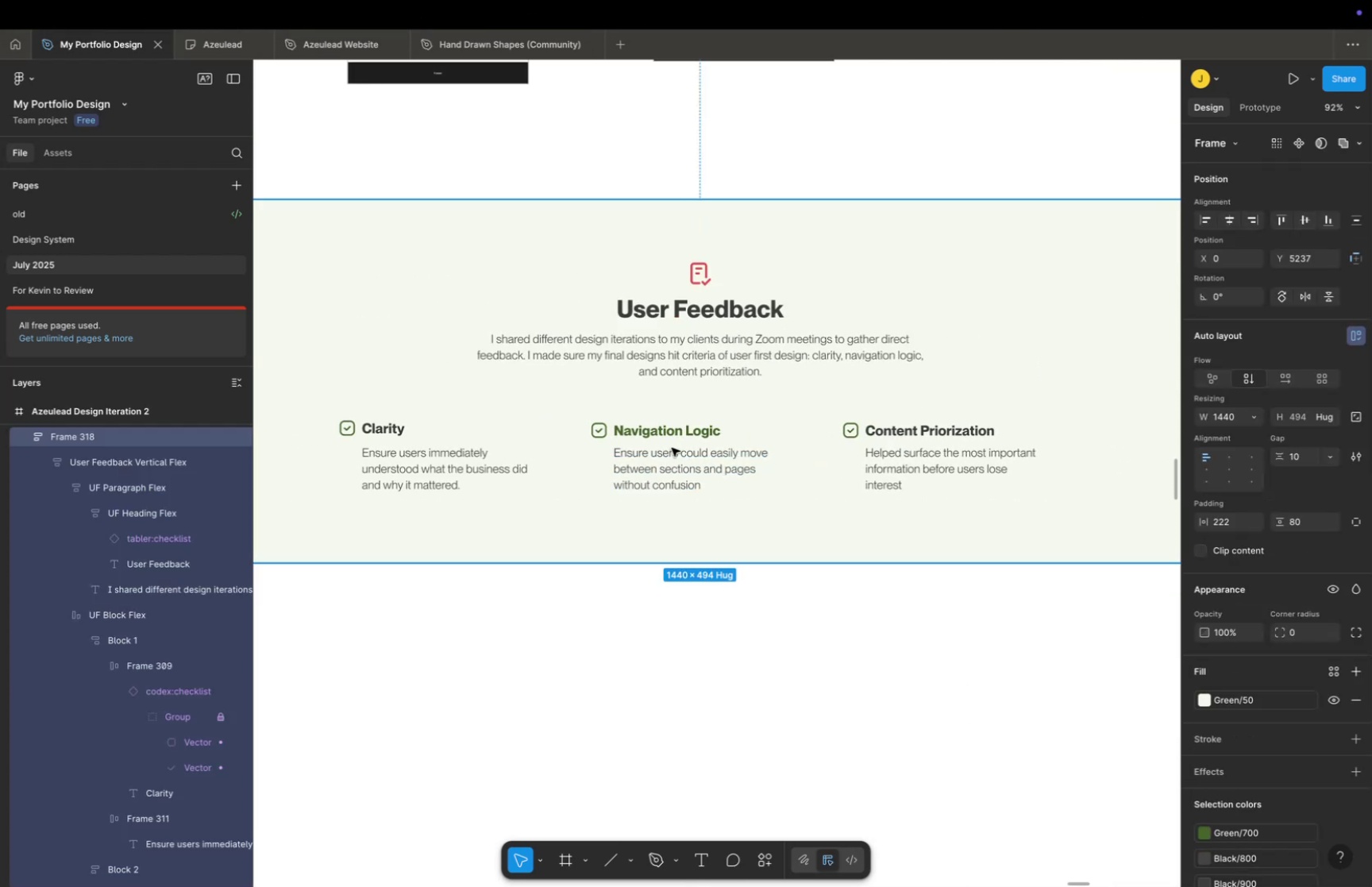 
double_click([672, 447])
 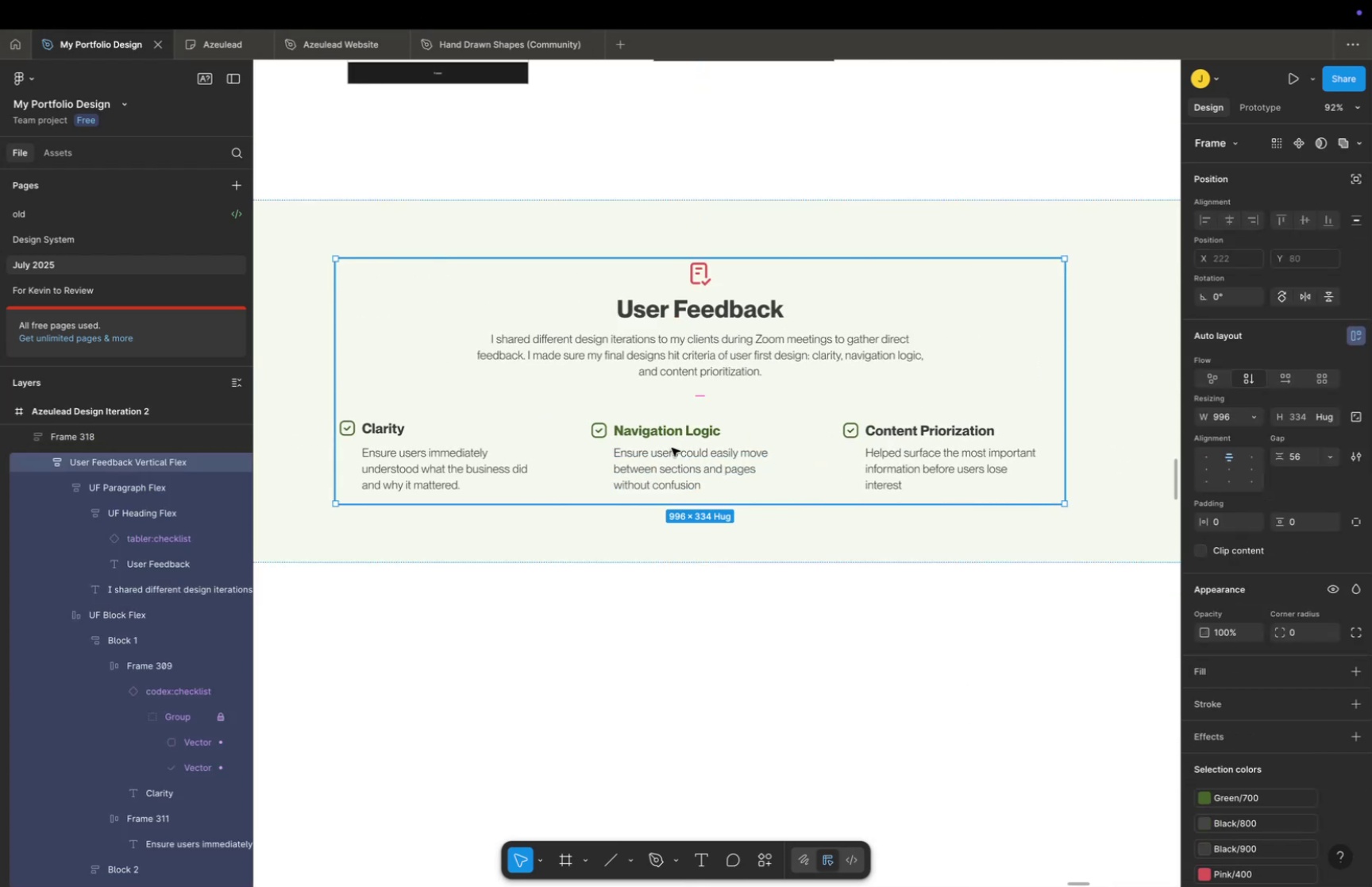 
triple_click([672, 447])
 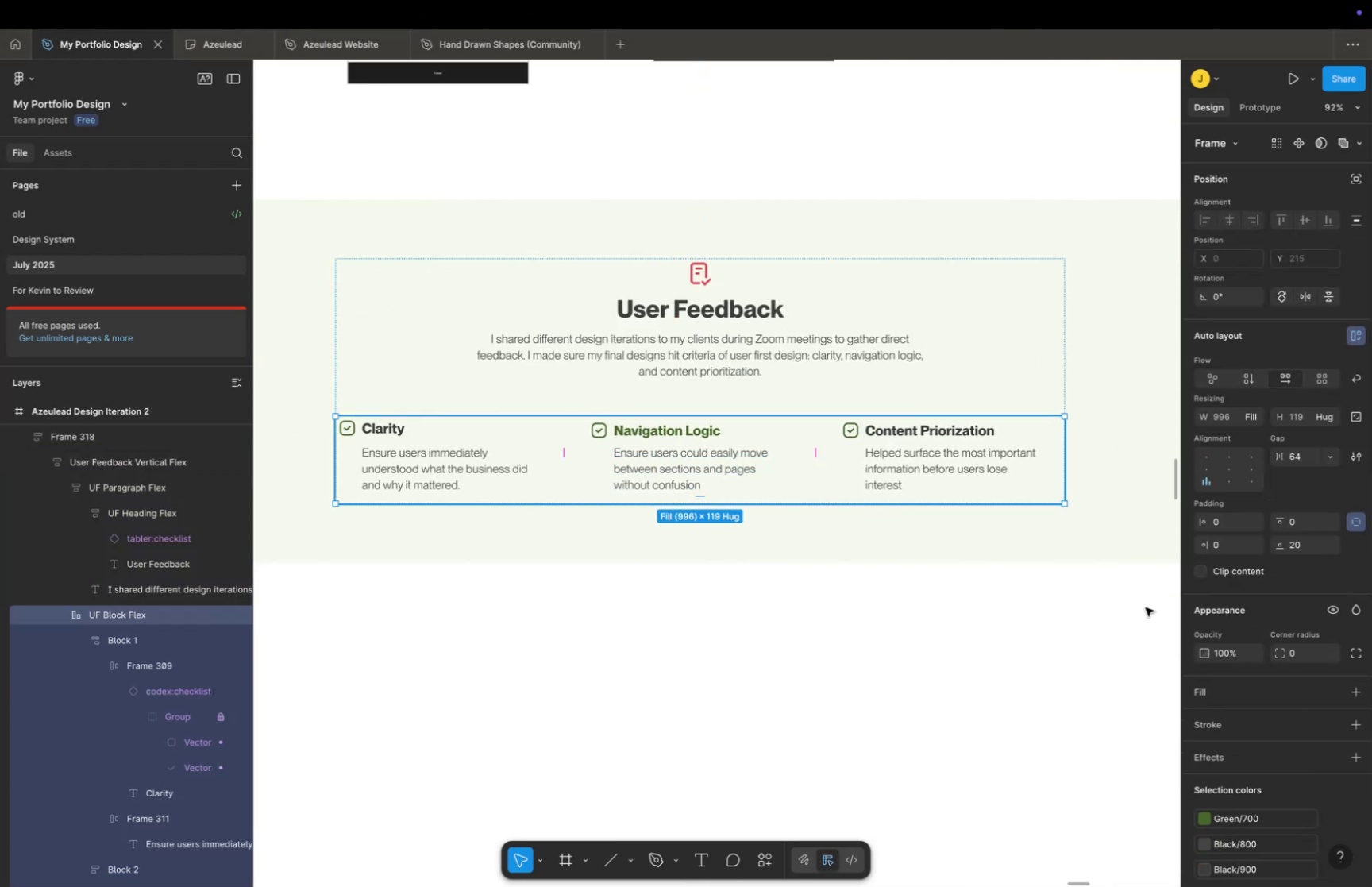 
scroll: coordinate [1299, 704], scroll_direction: down, amount: 2.0
 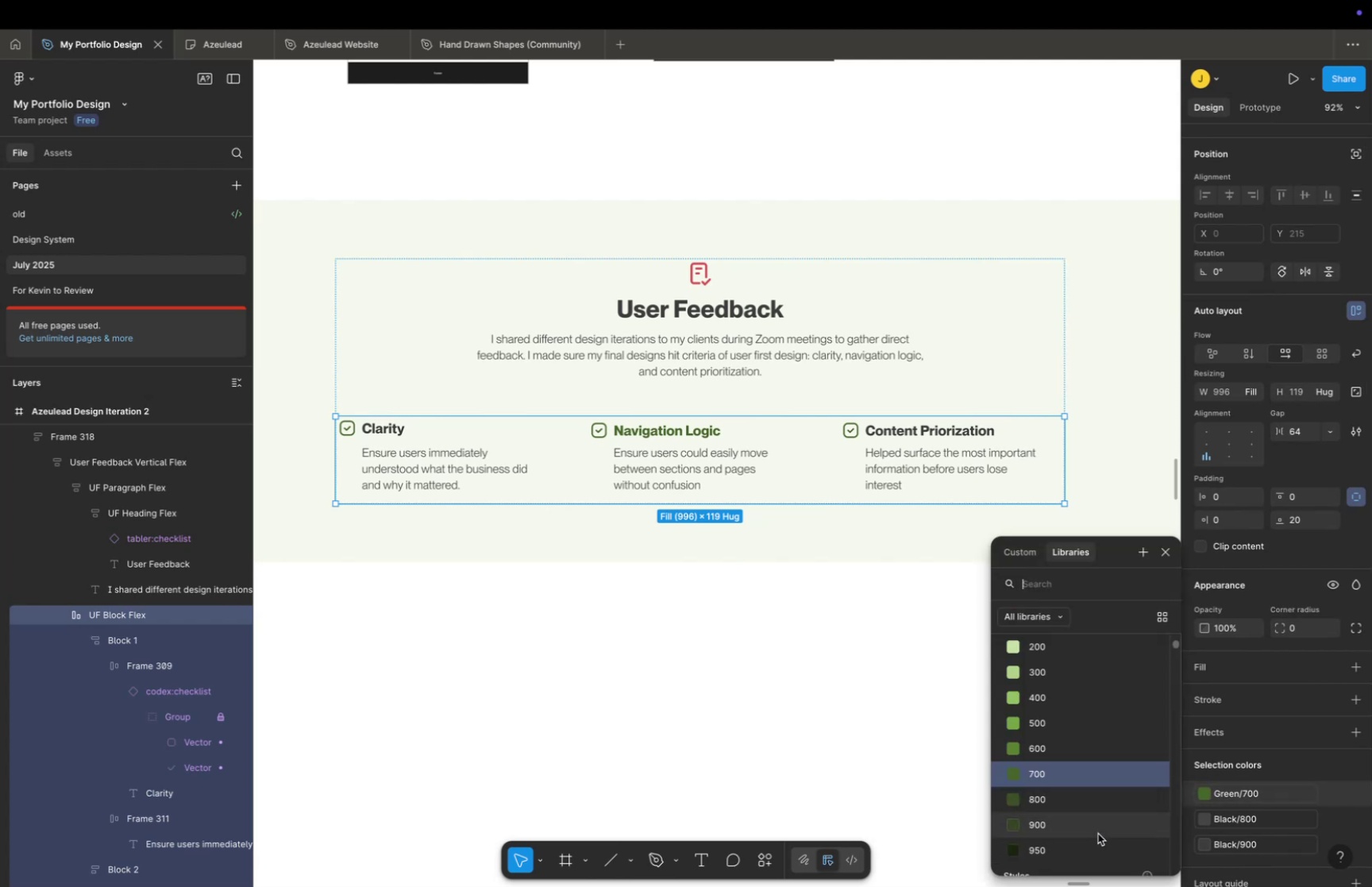 
scroll: coordinate [1096, 800], scroll_direction: up, amount: 30.0
 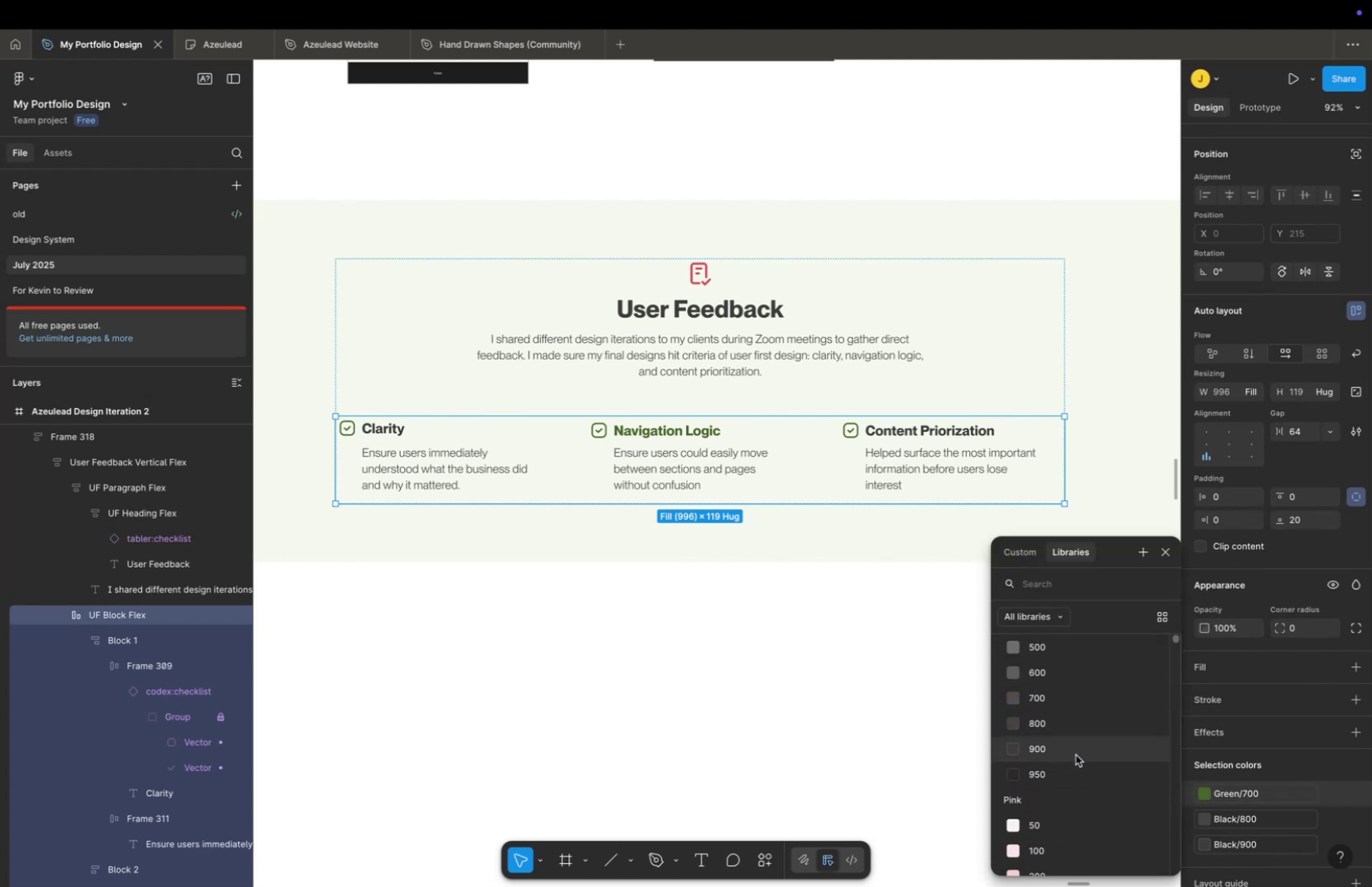 
left_click([1076, 754])
 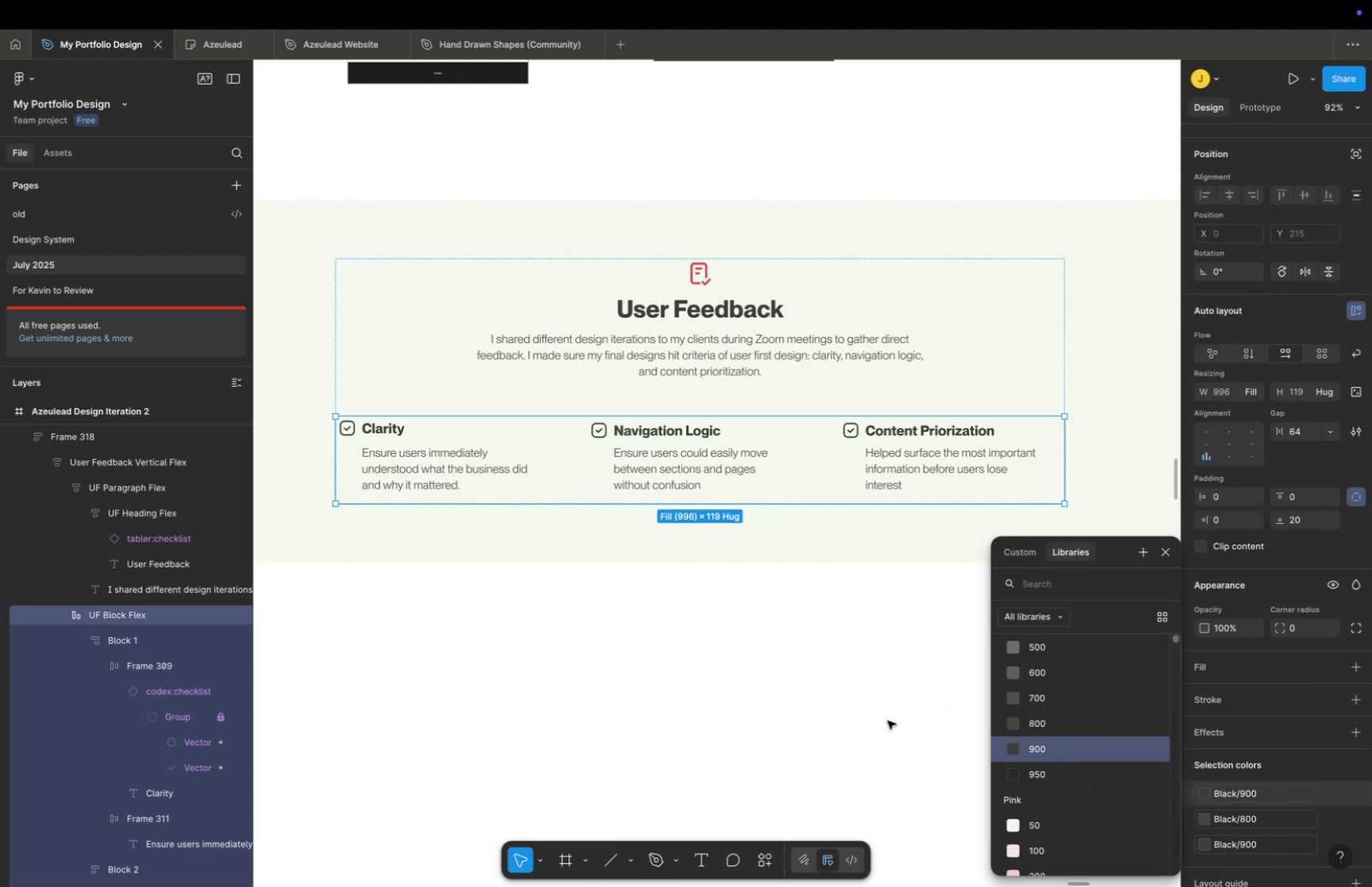 
left_click([891, 717])
 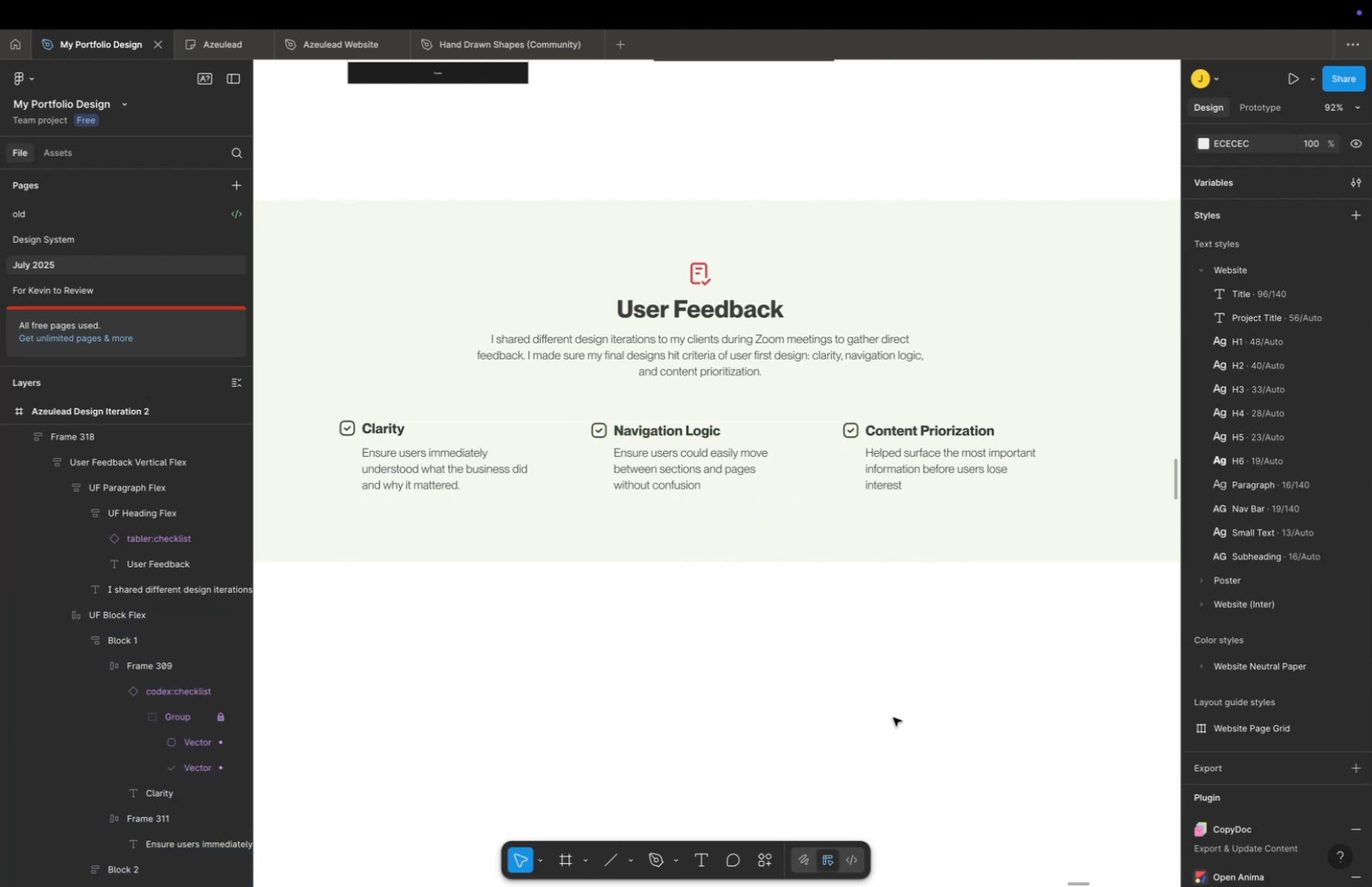 
triple_click([893, 716])
 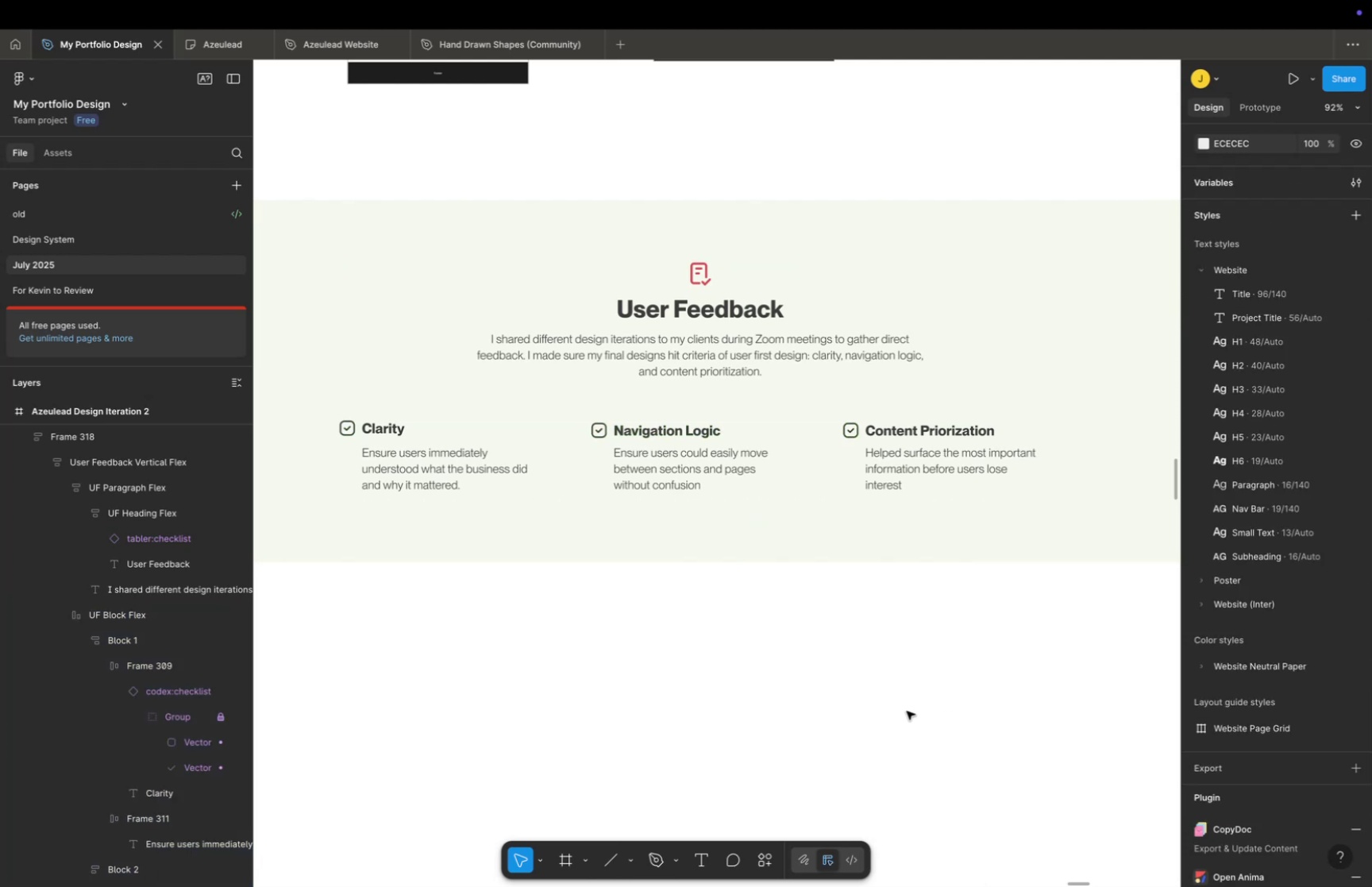 
key(Space)
 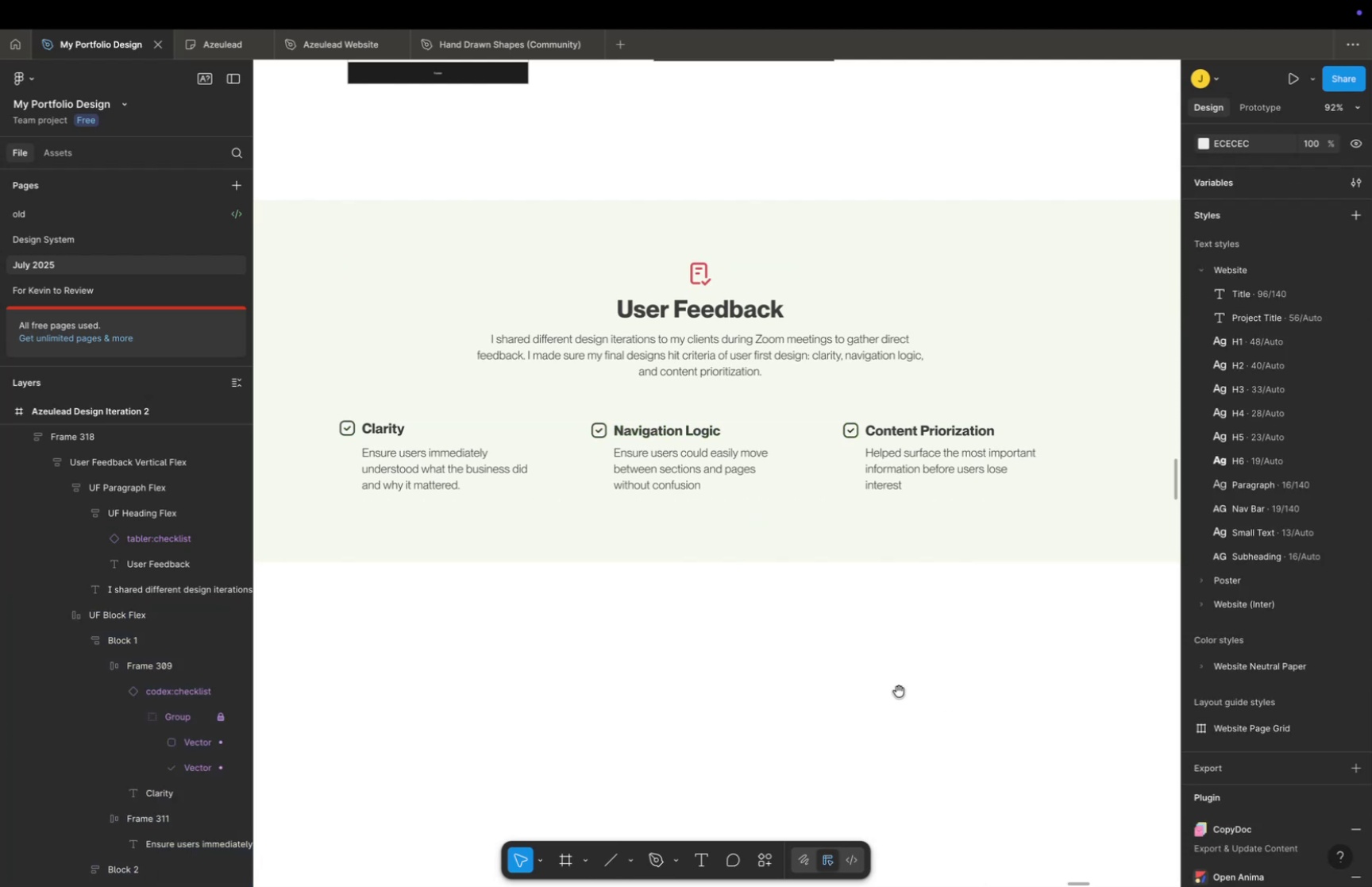 
left_click_drag(start_coordinate=[900, 692], to_coordinate=[896, 607])
 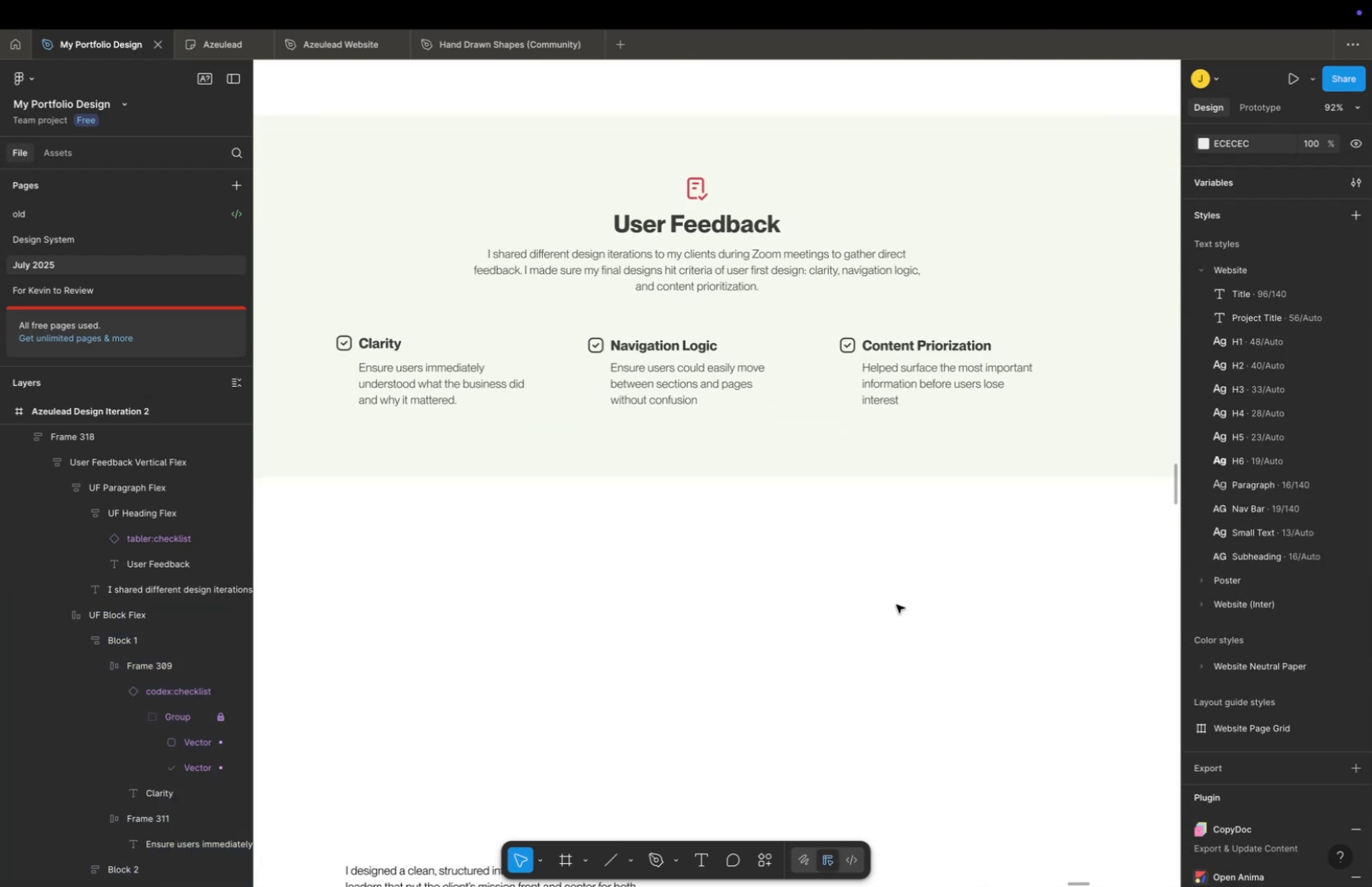 
key(Meta+CommandLeft)
 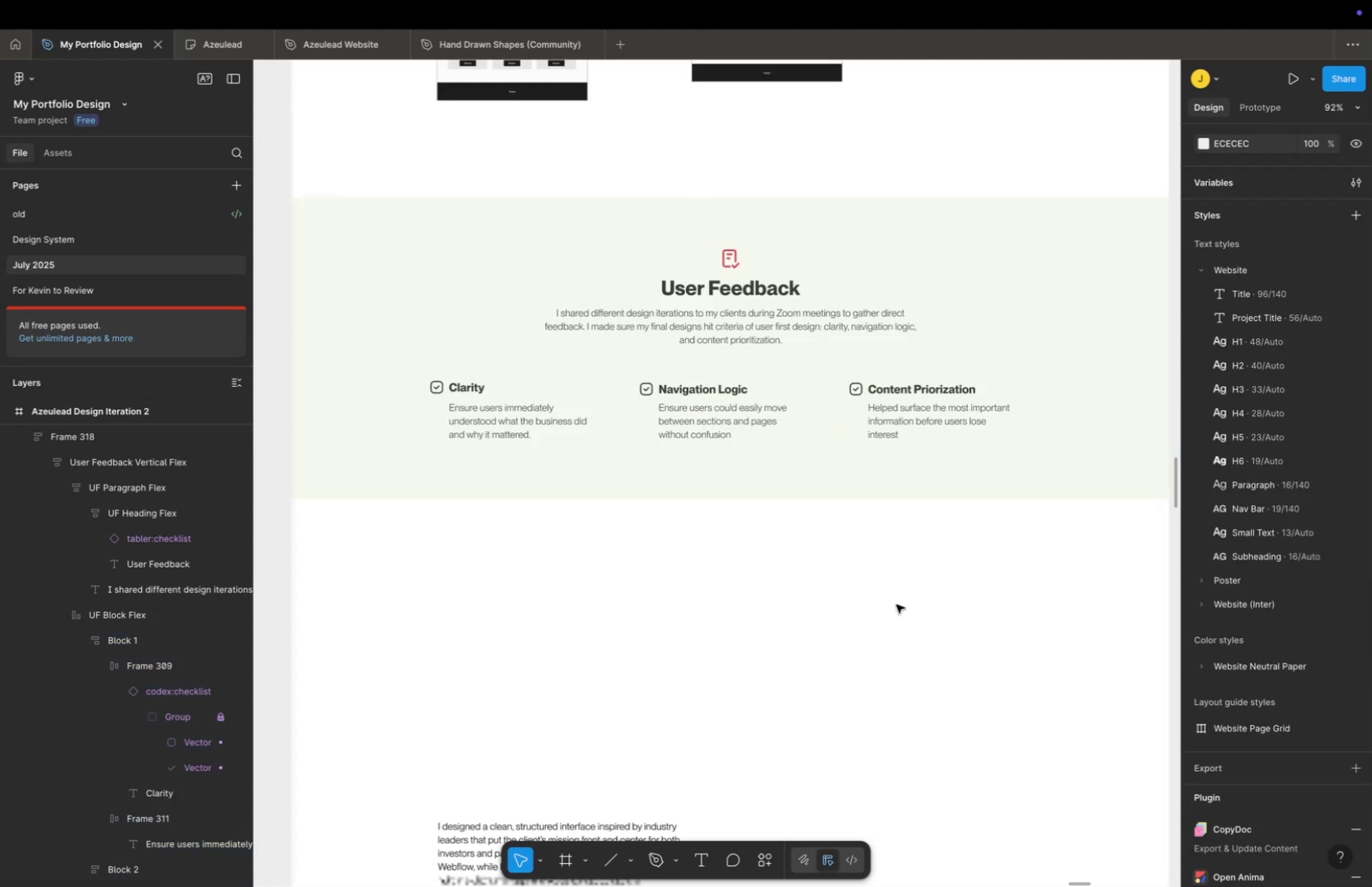 
scroll: coordinate [896, 604], scroll_direction: down, amount: 16.0
 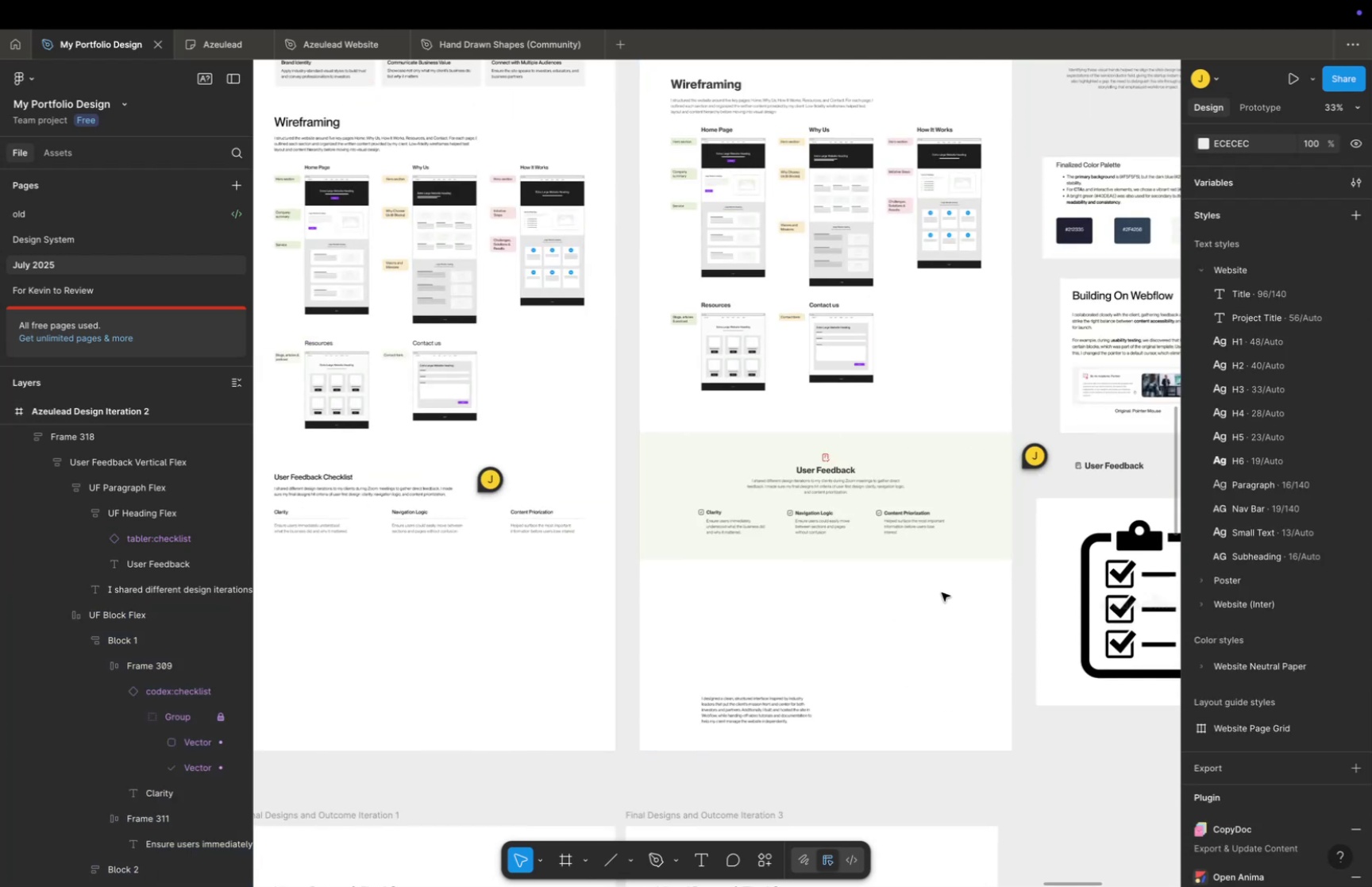 
key(Space)
 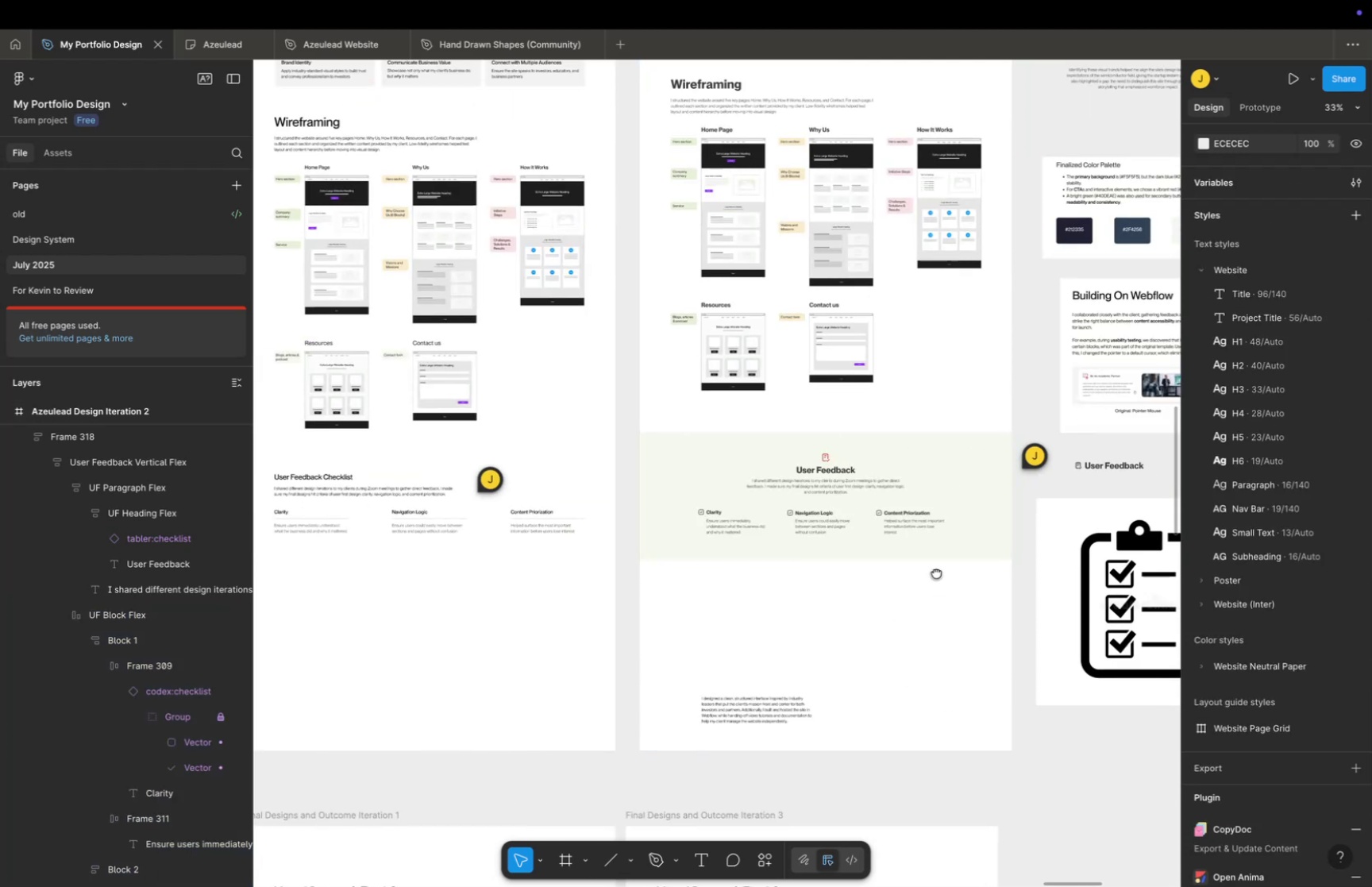 
left_click_drag(start_coordinate=[942, 574], to_coordinate=[894, 558])
 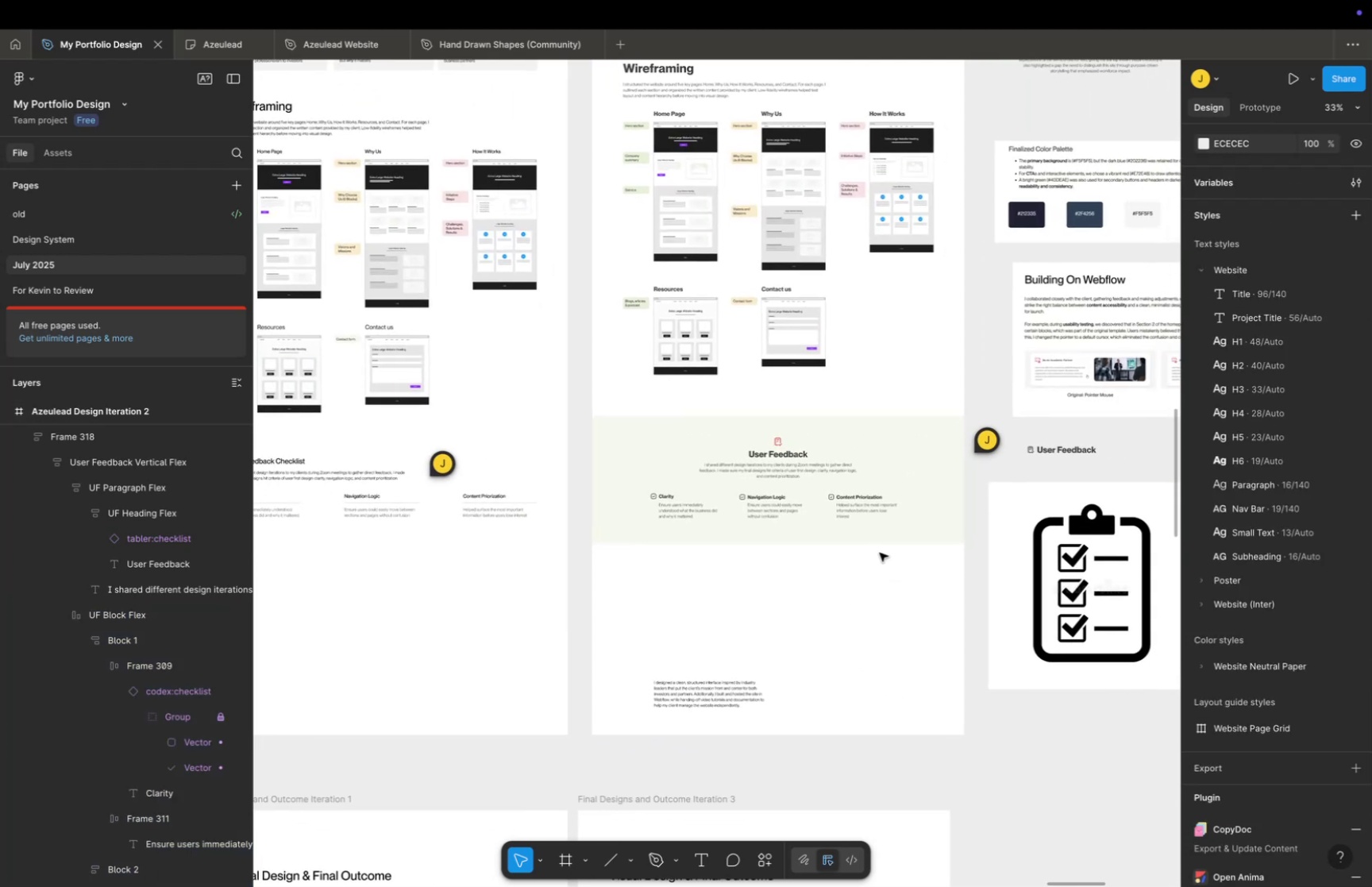 
hold_key(key=CommandLeft, duration=0.37)
scroll: coordinate [869, 531], scroll_direction: up, amount: 17.0
 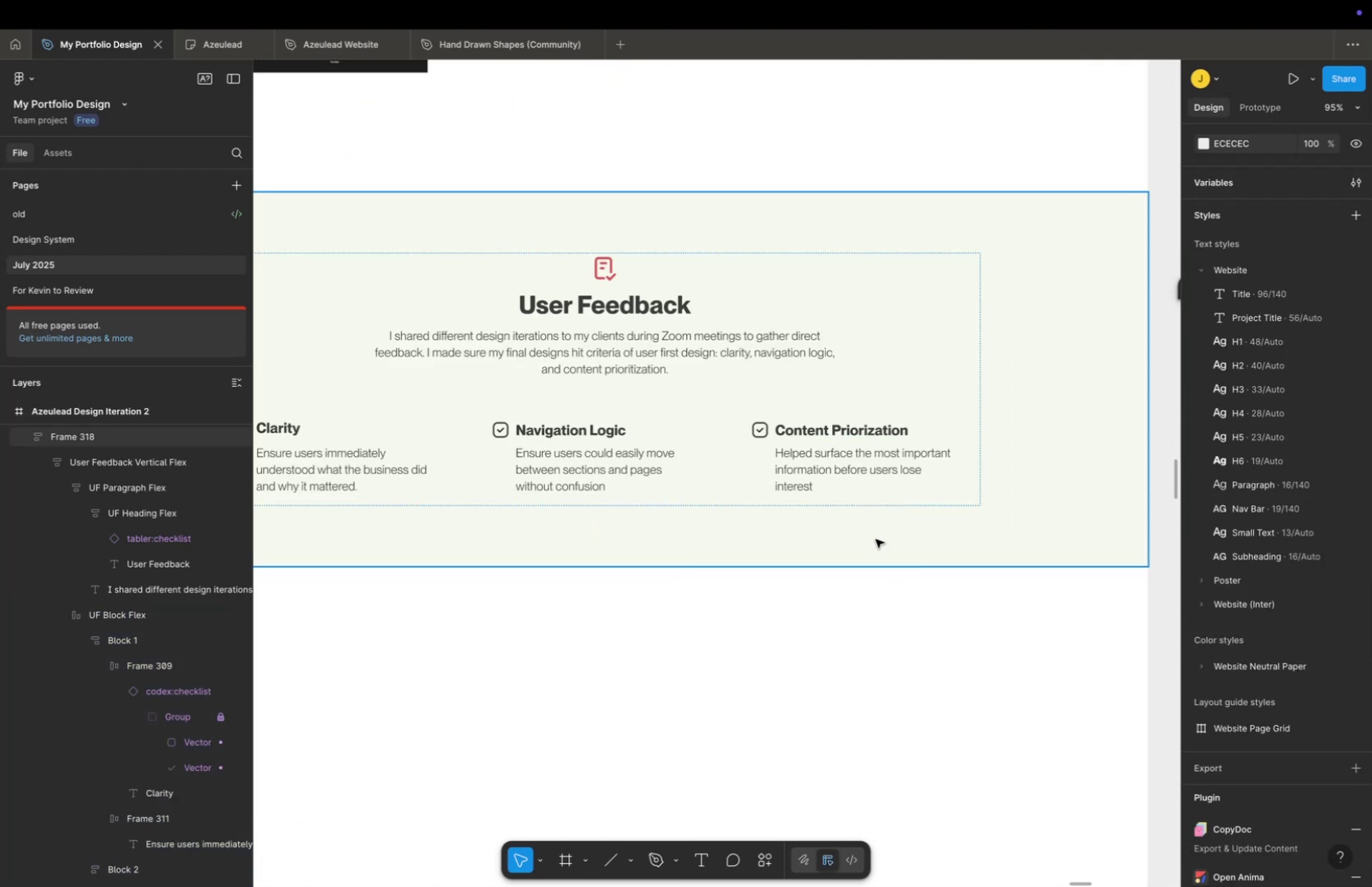 
hold_key(key=Space, duration=0.36)
 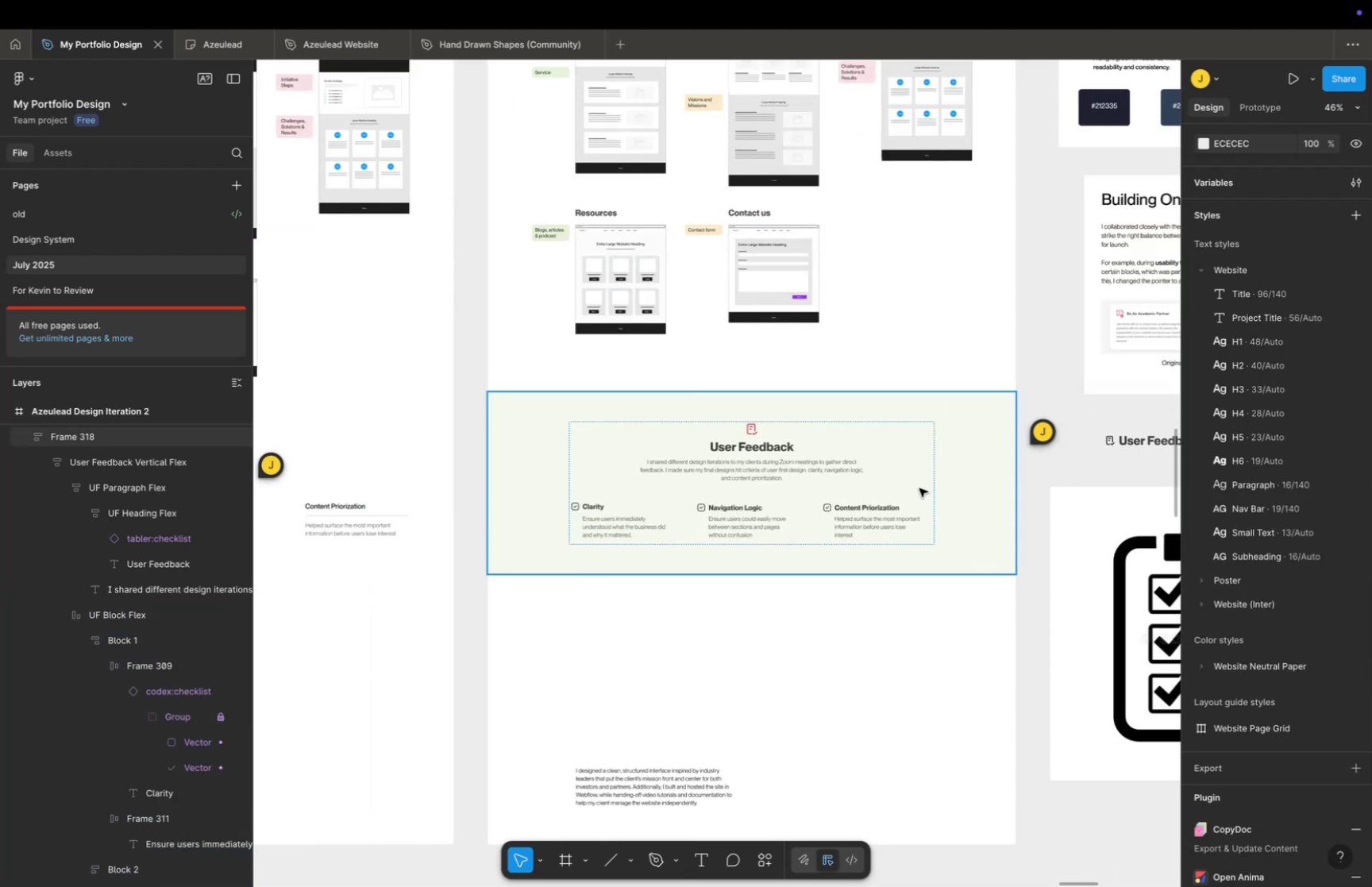 
left_click_drag(start_coordinate=[874, 530], to_coordinate=[883, 562])
 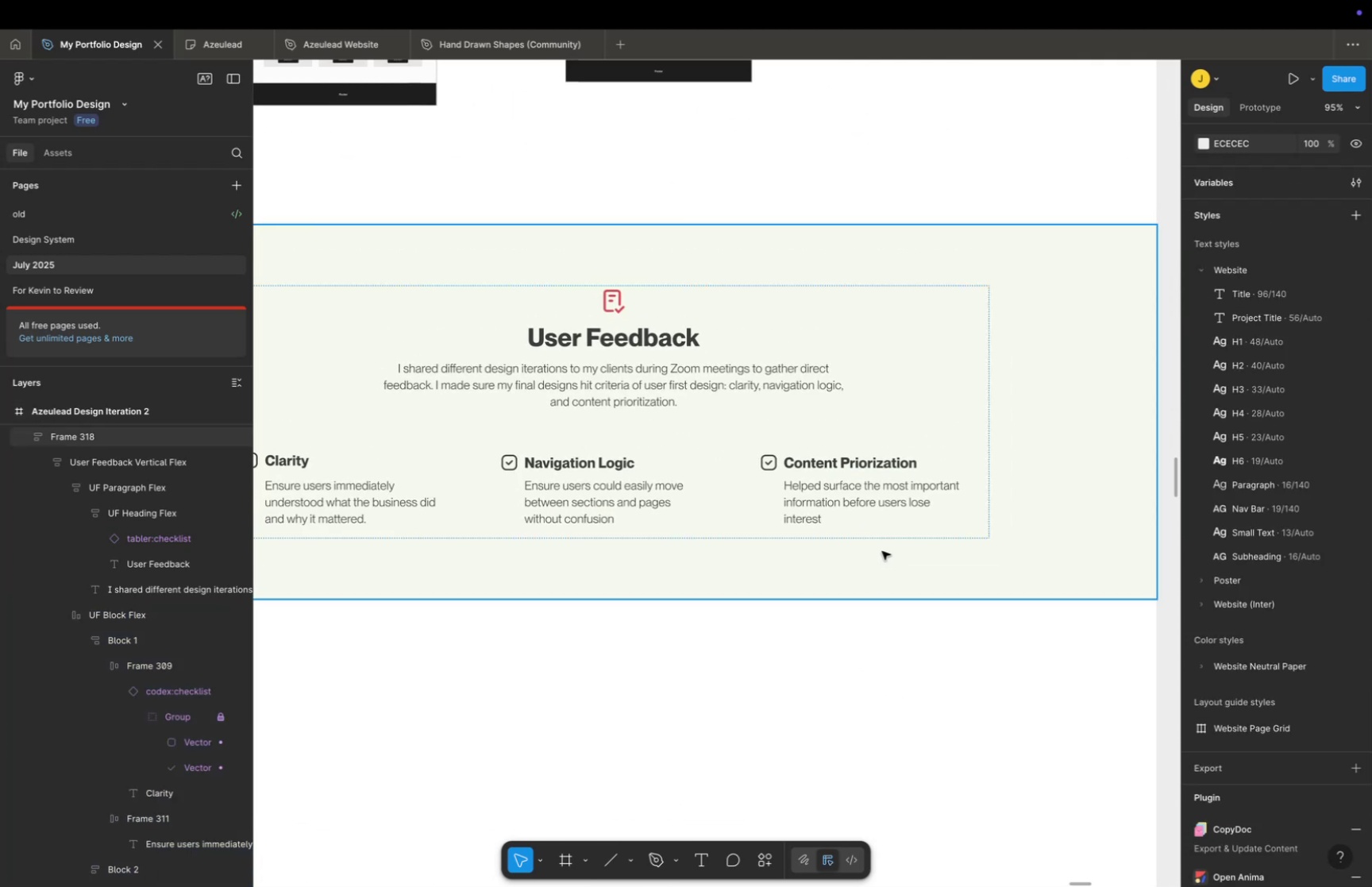 
key(Meta+CommandLeft)
 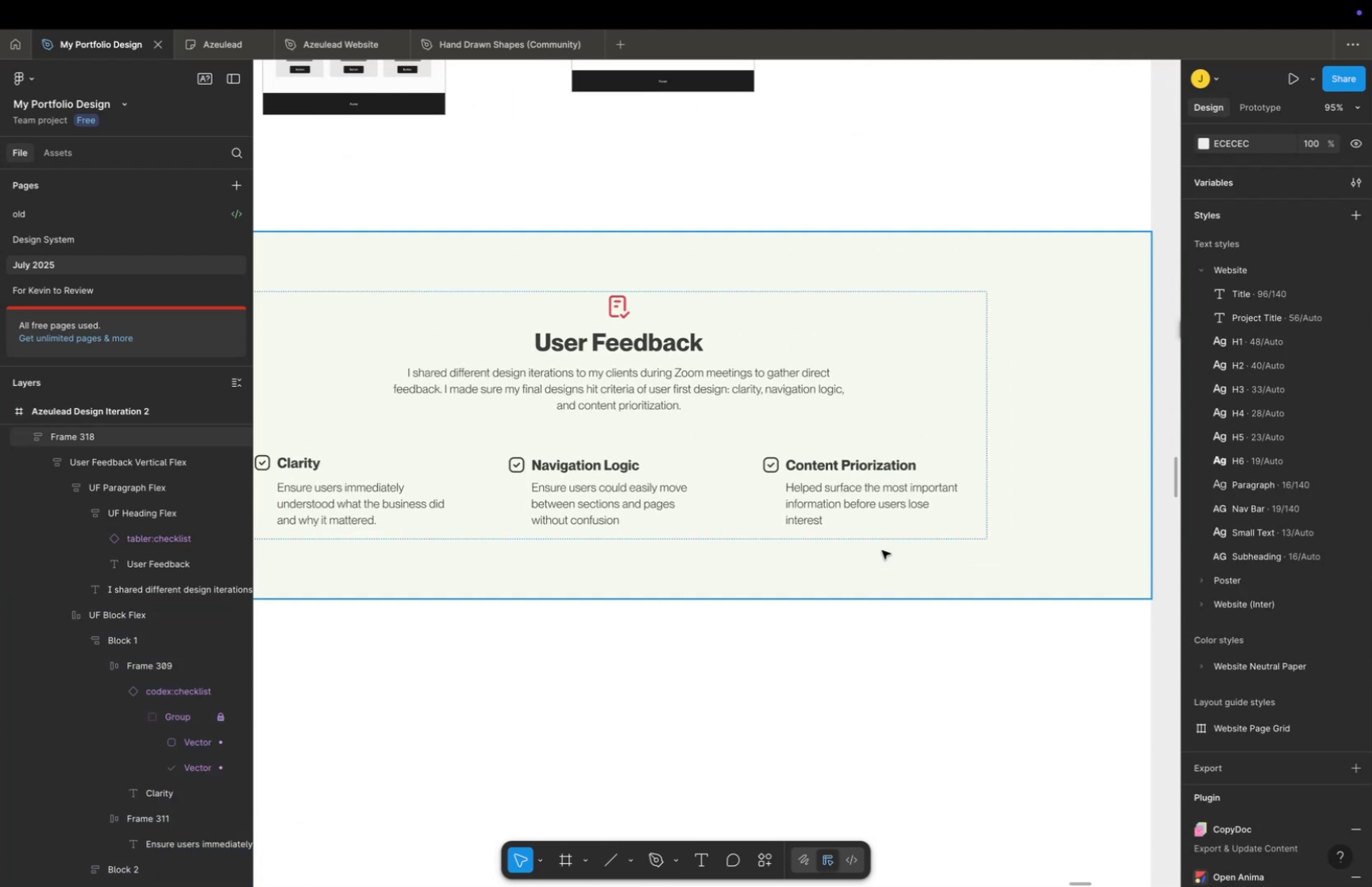 
scroll: coordinate [882, 548], scroll_direction: down, amount: 10.0
 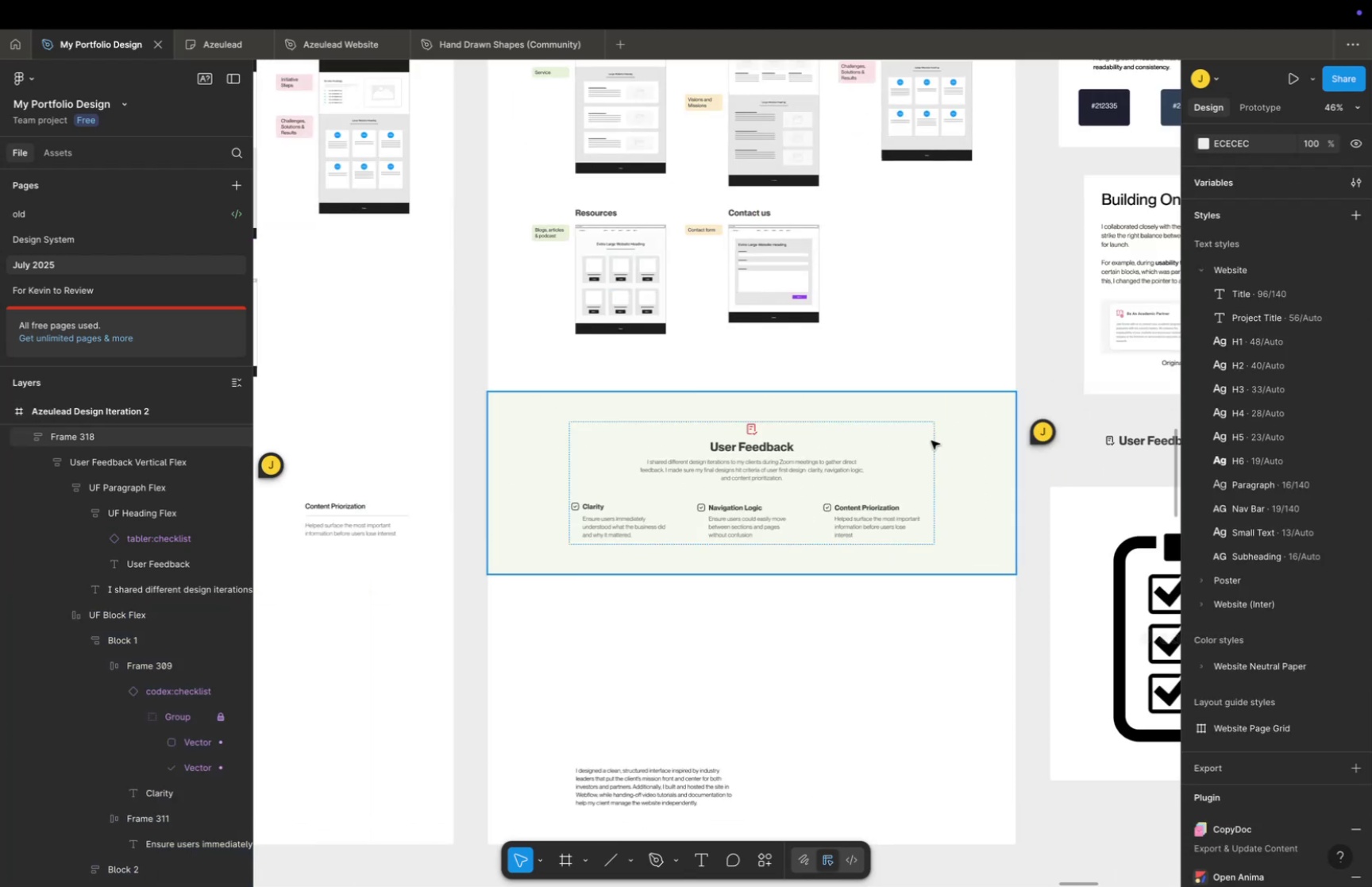 
hold_key(key=Space, duration=1.45)
 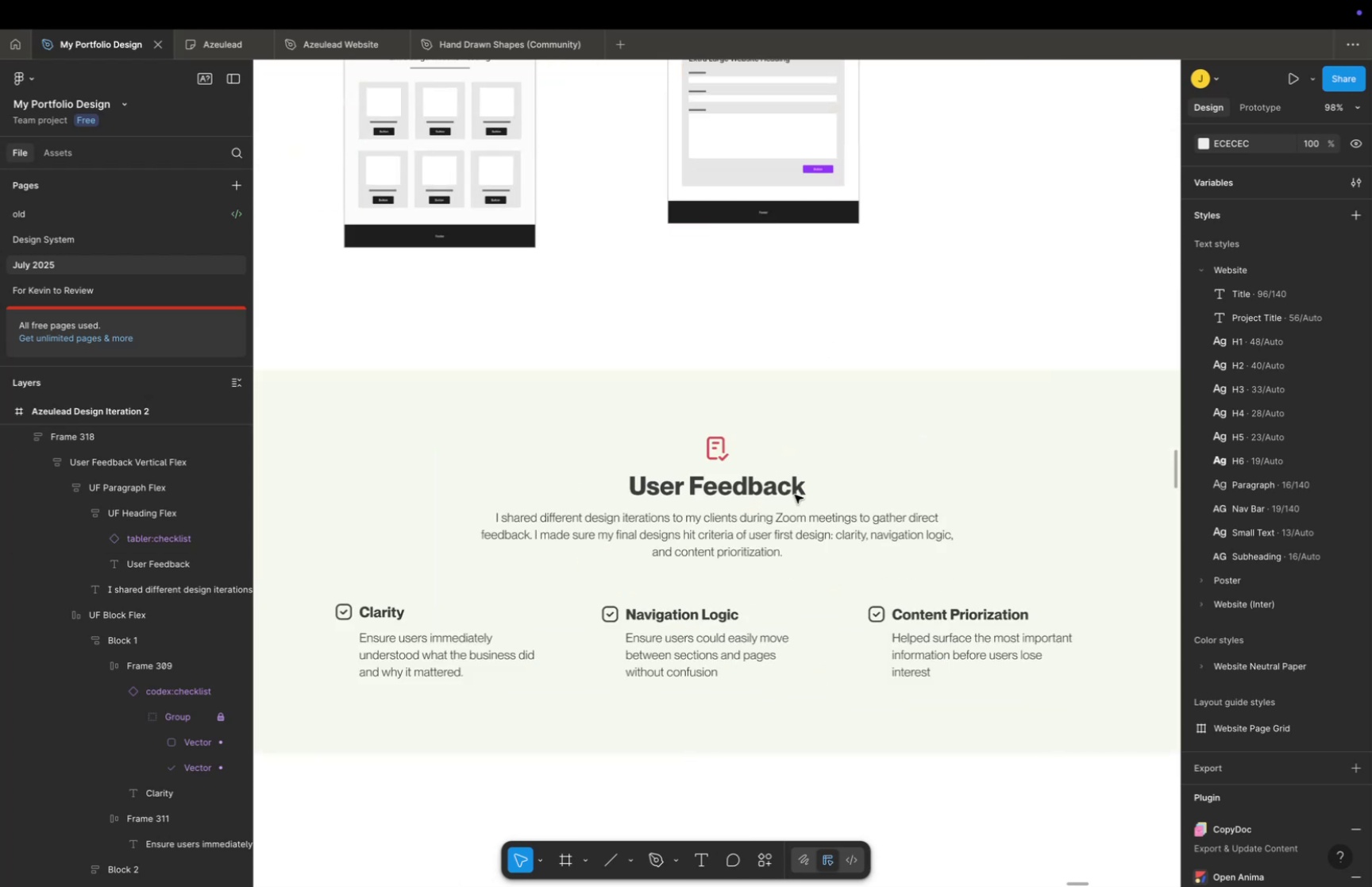 
left_click_drag(start_coordinate=[919, 372], to_coordinate=[926, 415])
 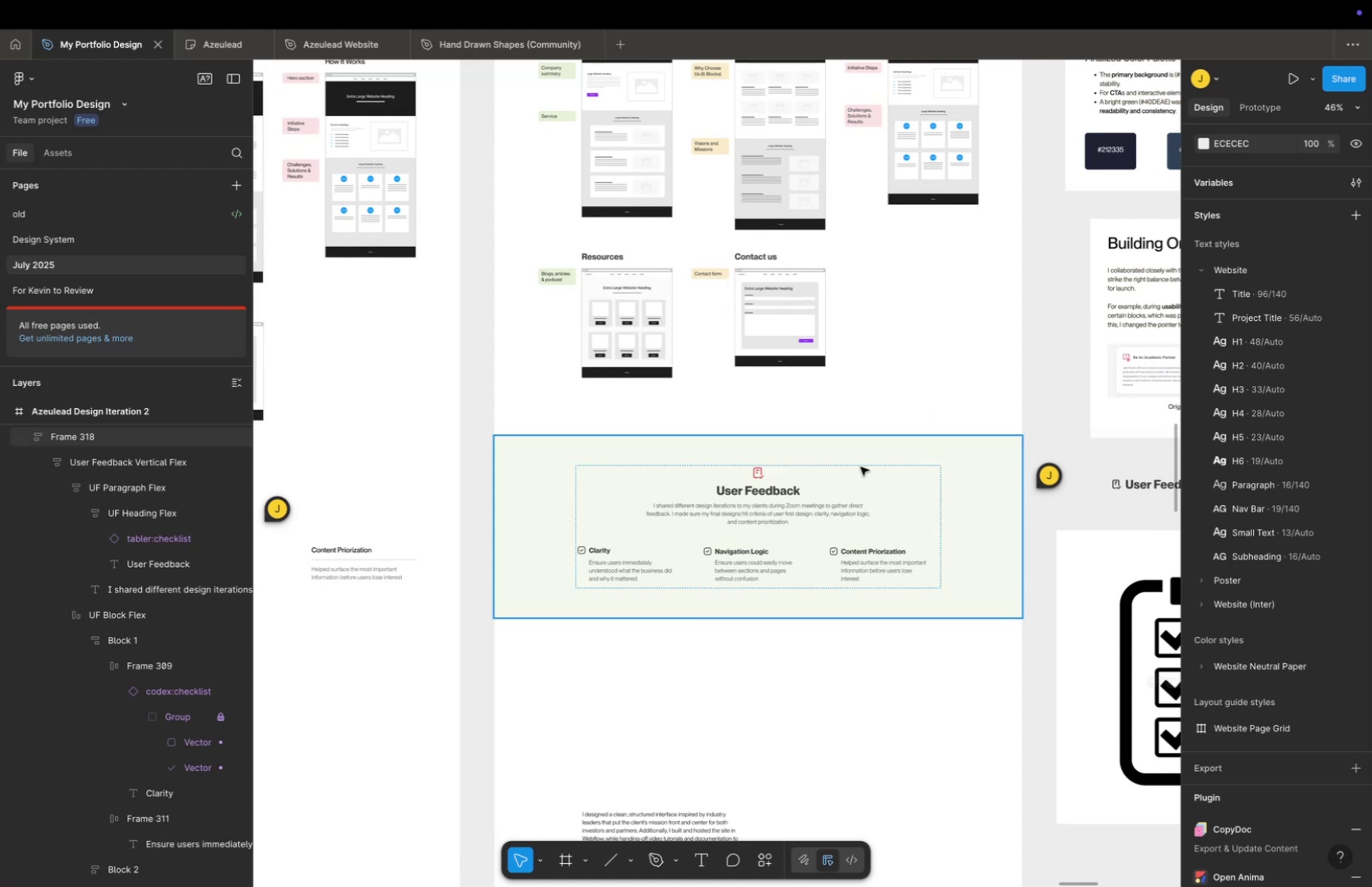 
hold_key(key=CommandLeft, duration=0.31)
scroll: coordinate [795, 494], scroll_direction: up, amount: 11.0
 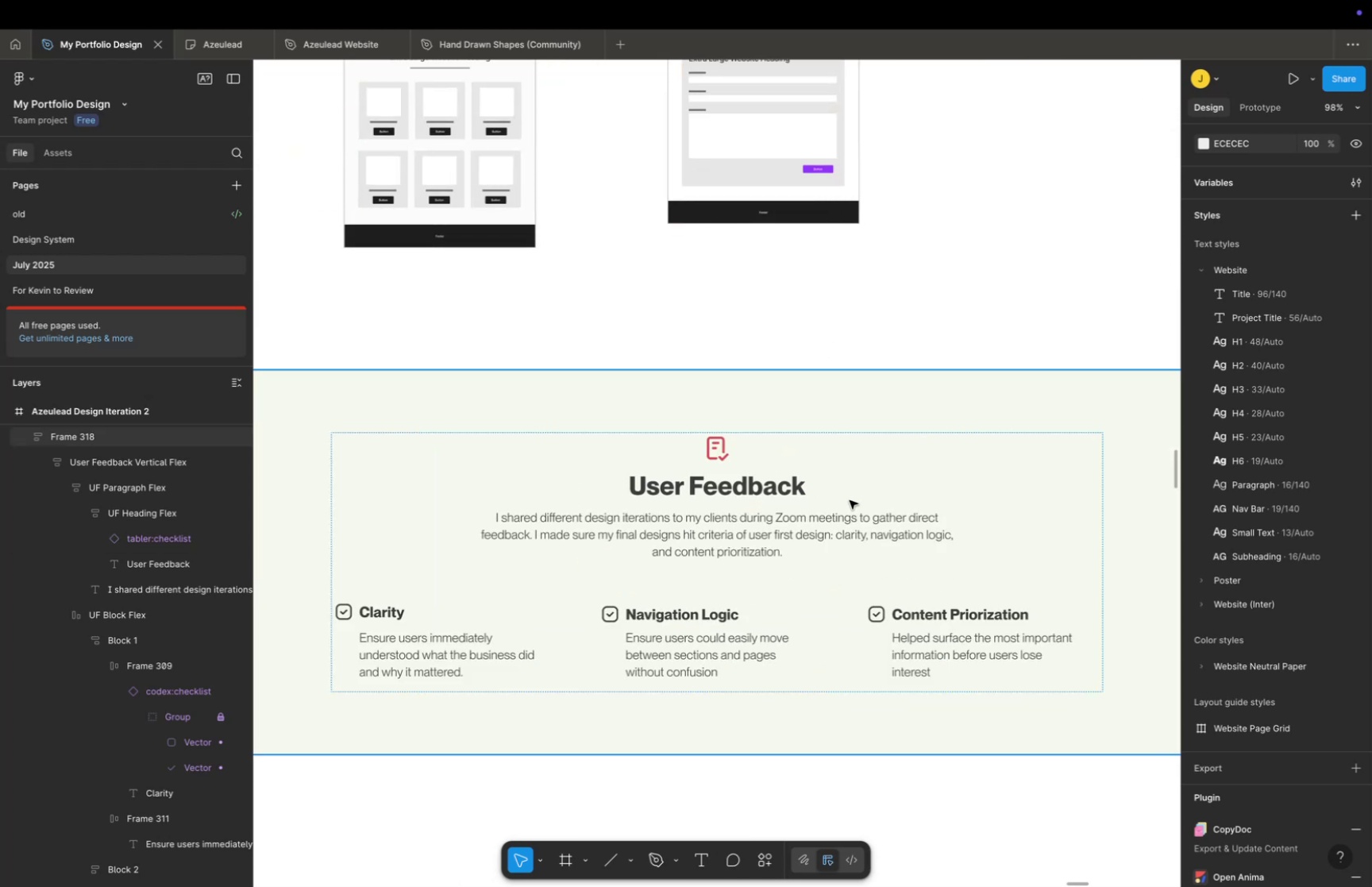 
hold_key(key=CommandLeft, duration=0.34)
scroll: coordinate [654, 524], scroll_direction: up, amount: 2.0
 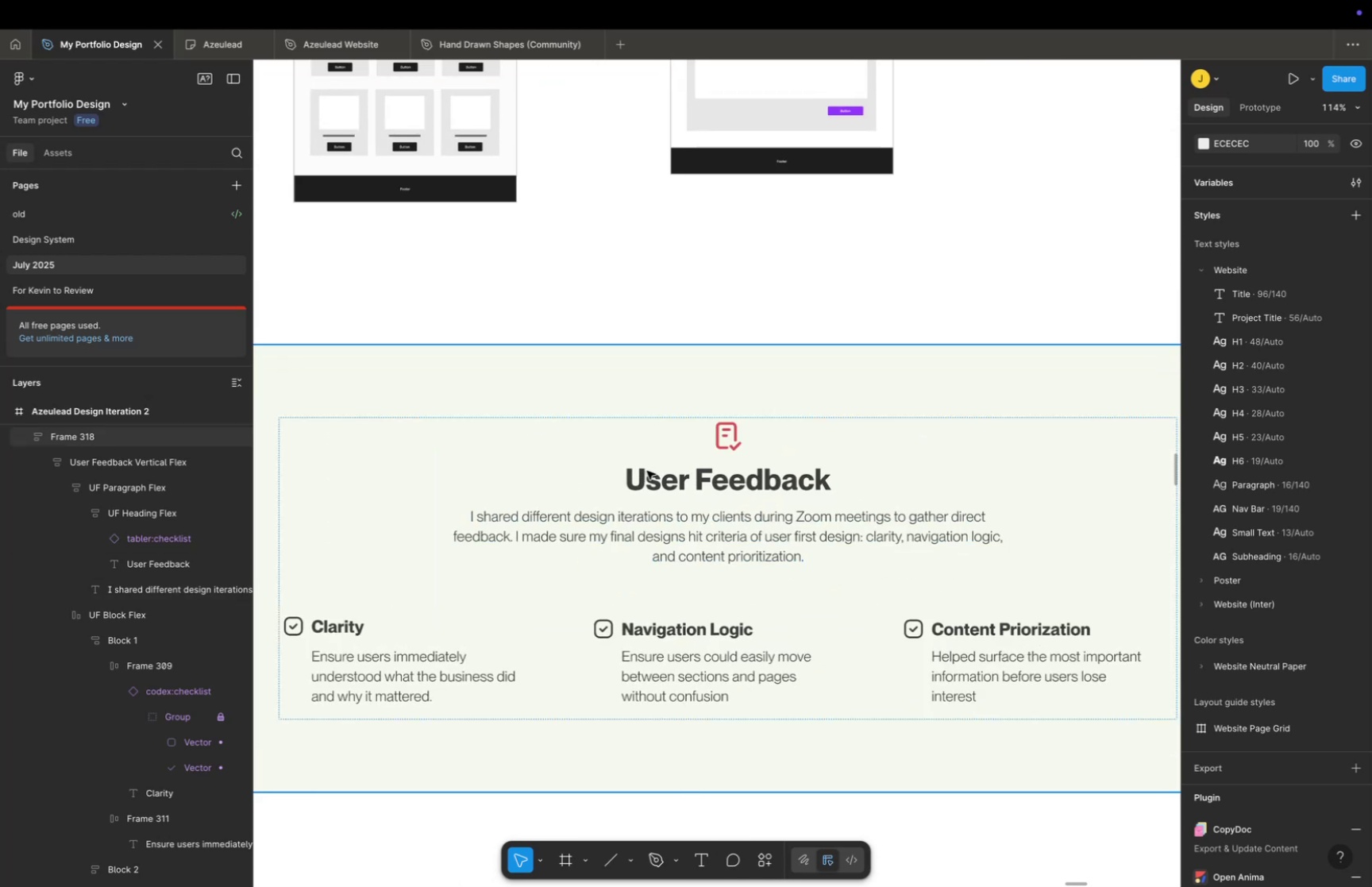 
double_click([647, 470])
 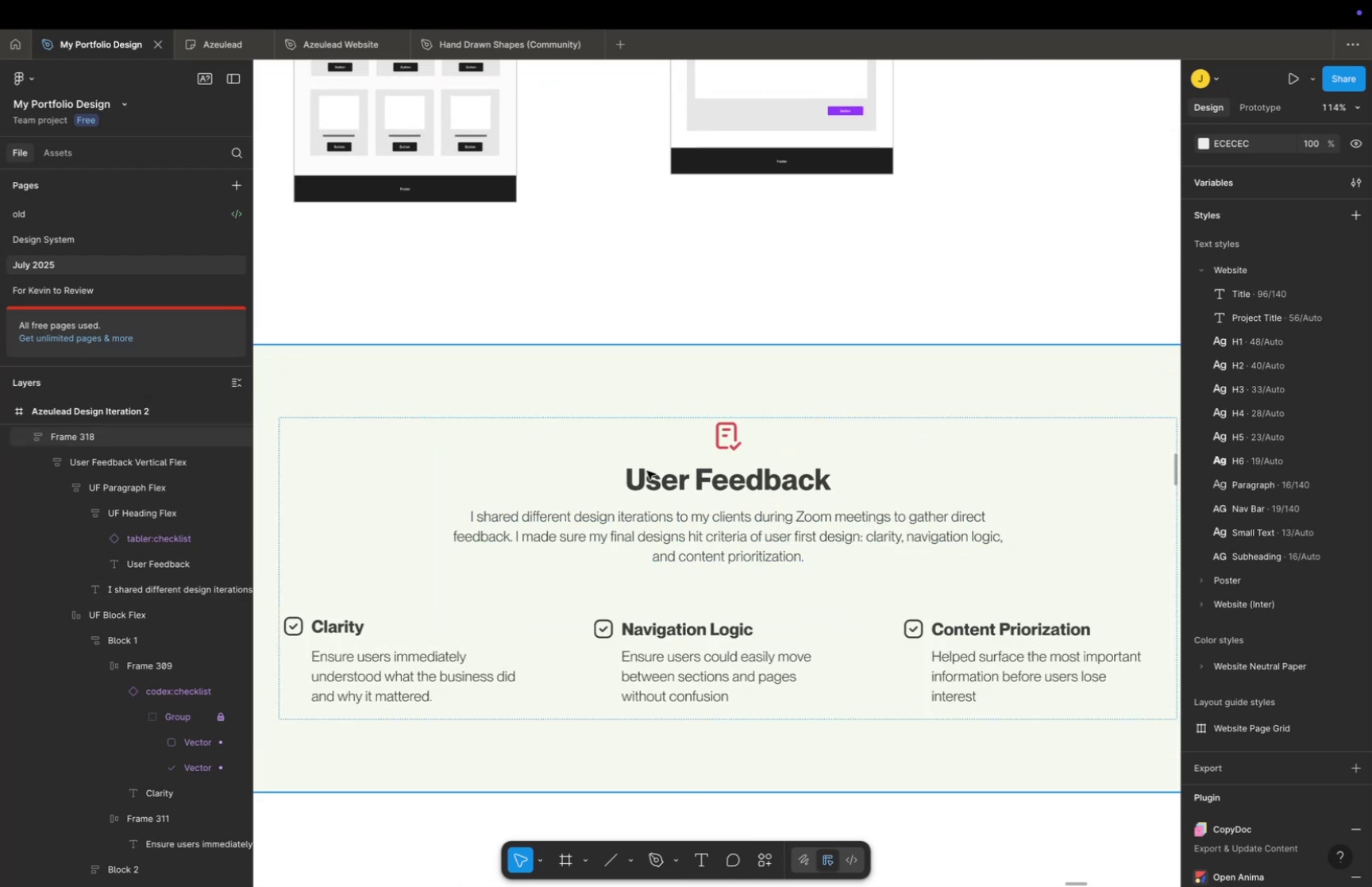 
triple_click([647, 470])
 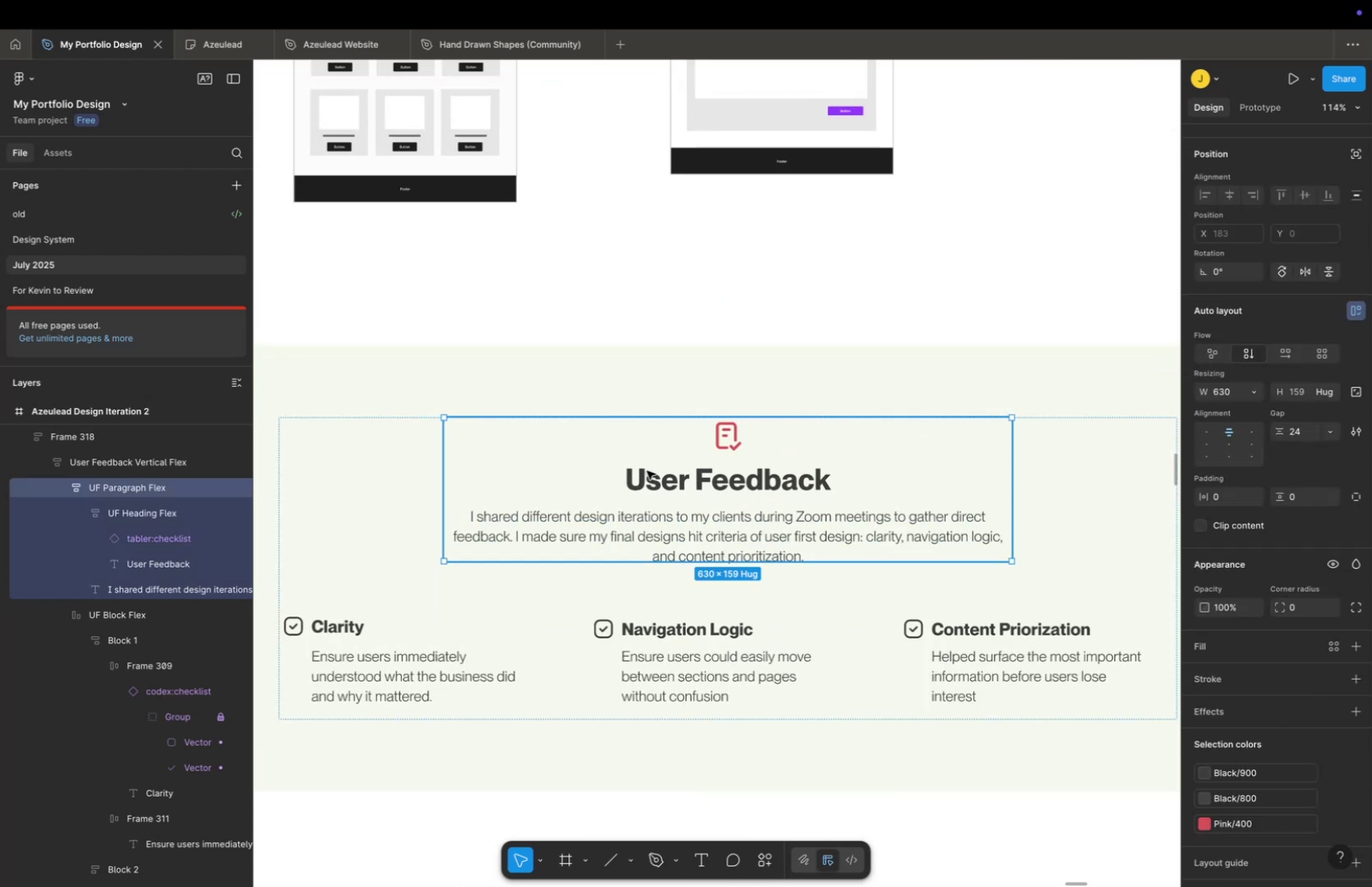 
triple_click([647, 470])
 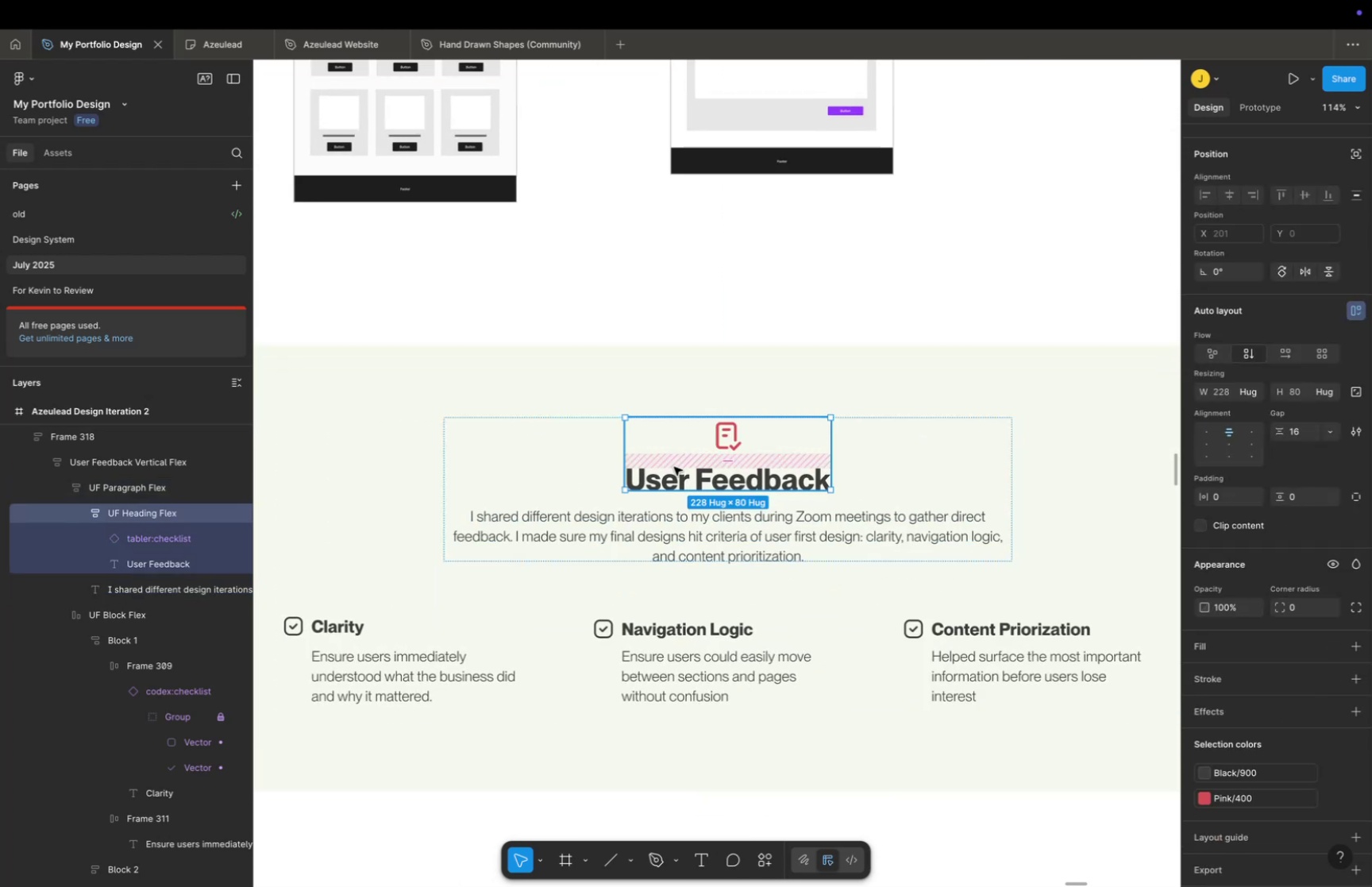 
triple_click([674, 466])
 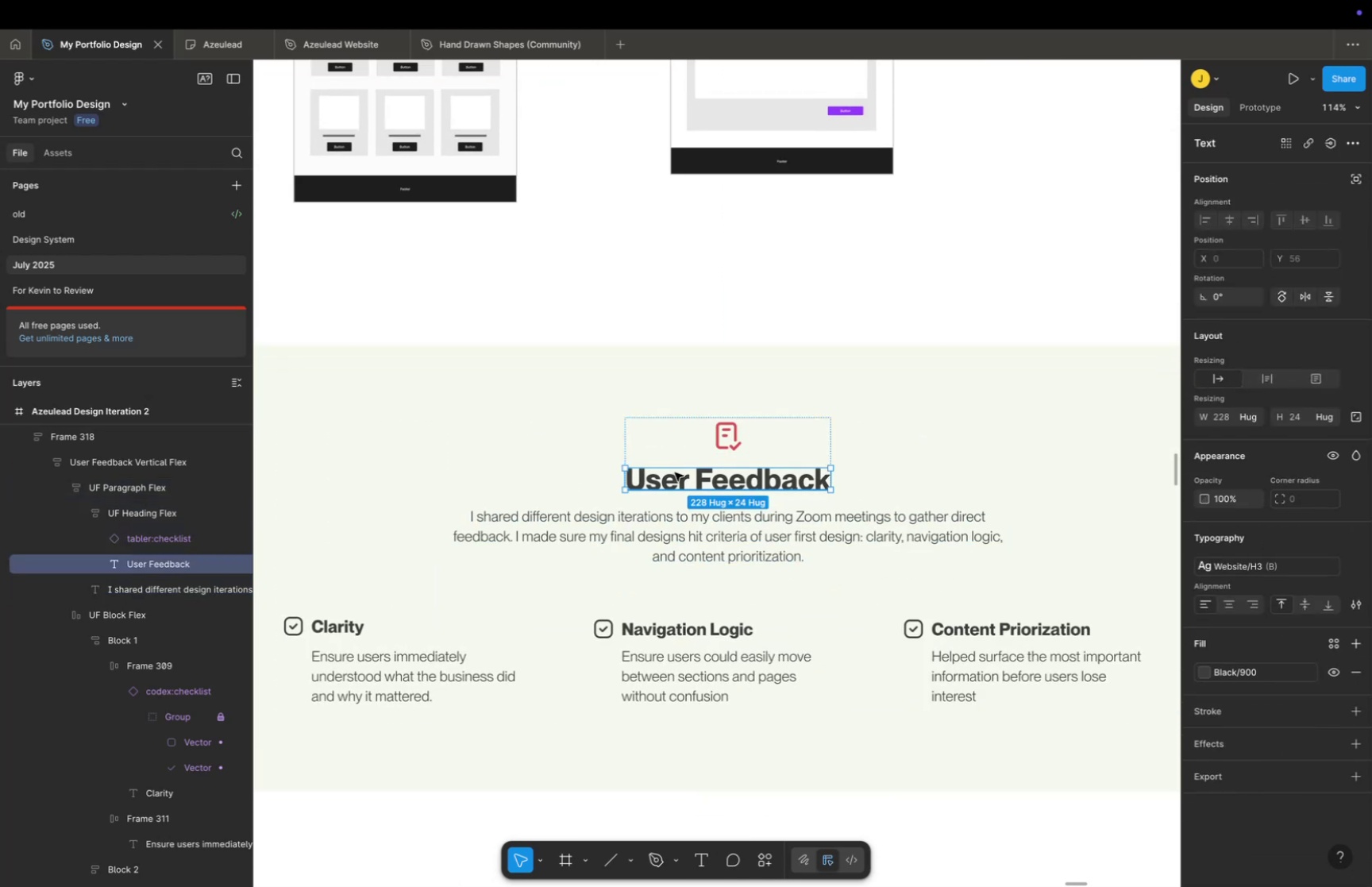 
triple_click([675, 472])
 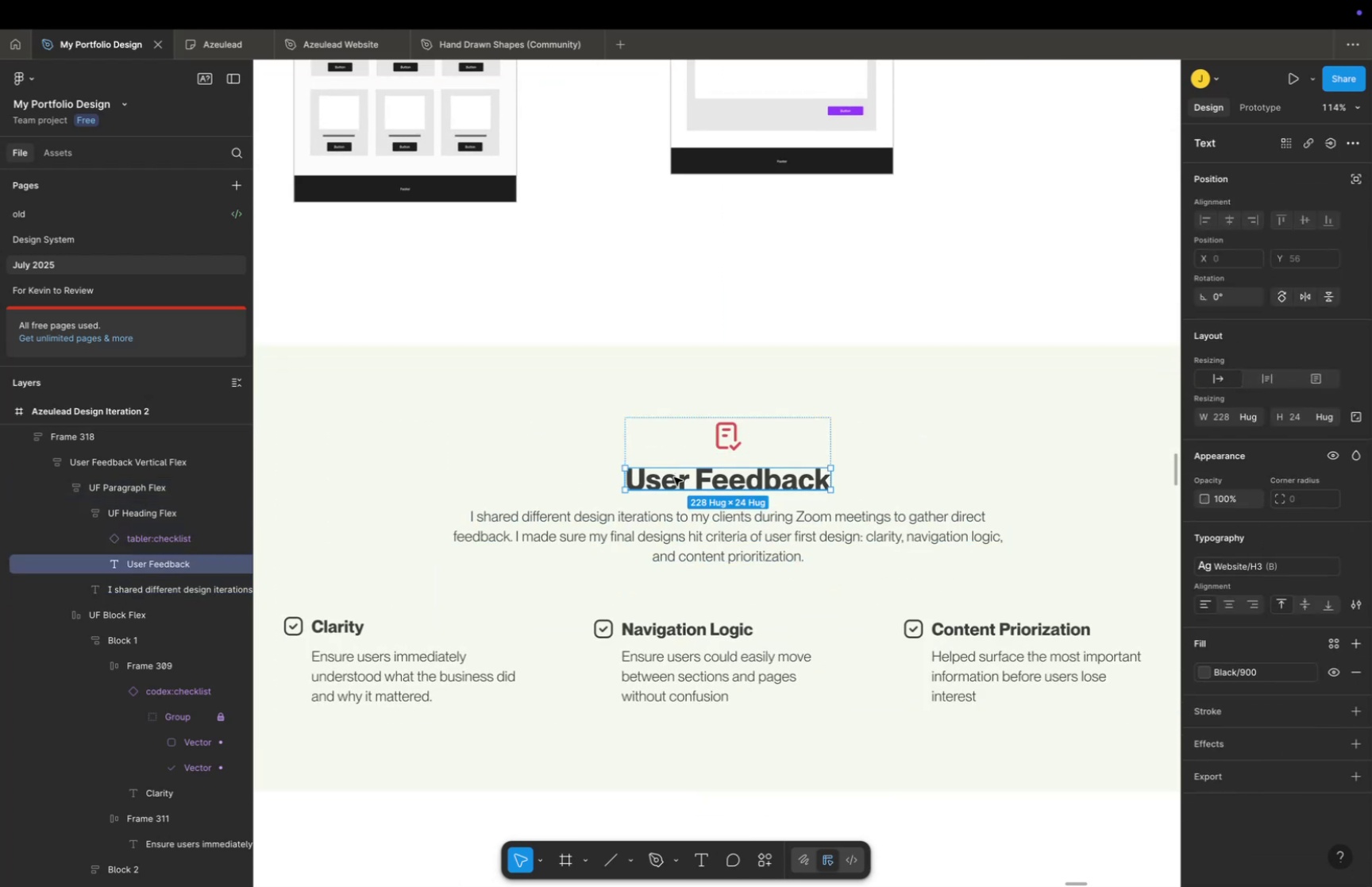 
triple_click([674, 476])
 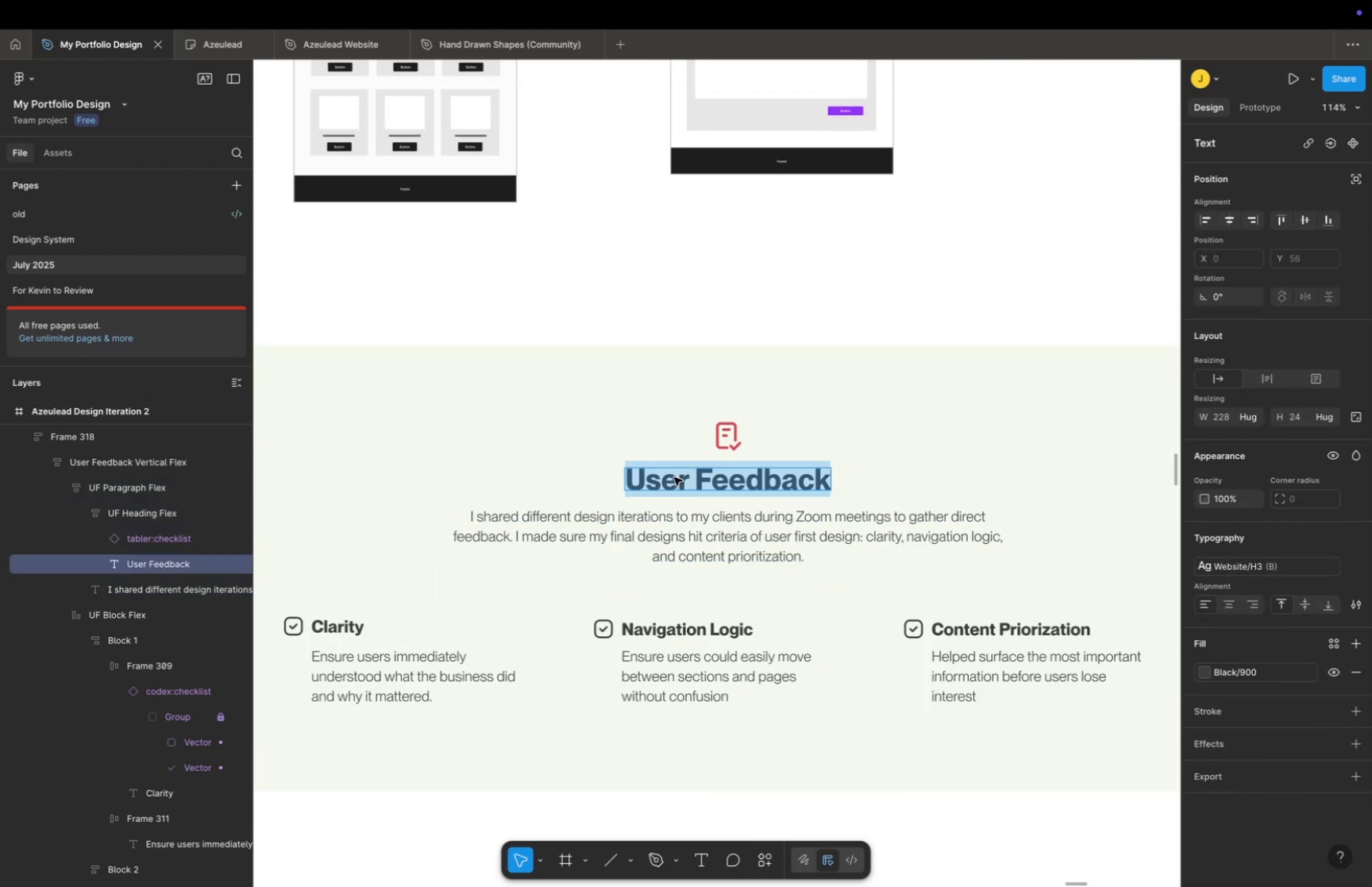 
triple_click([674, 476])
 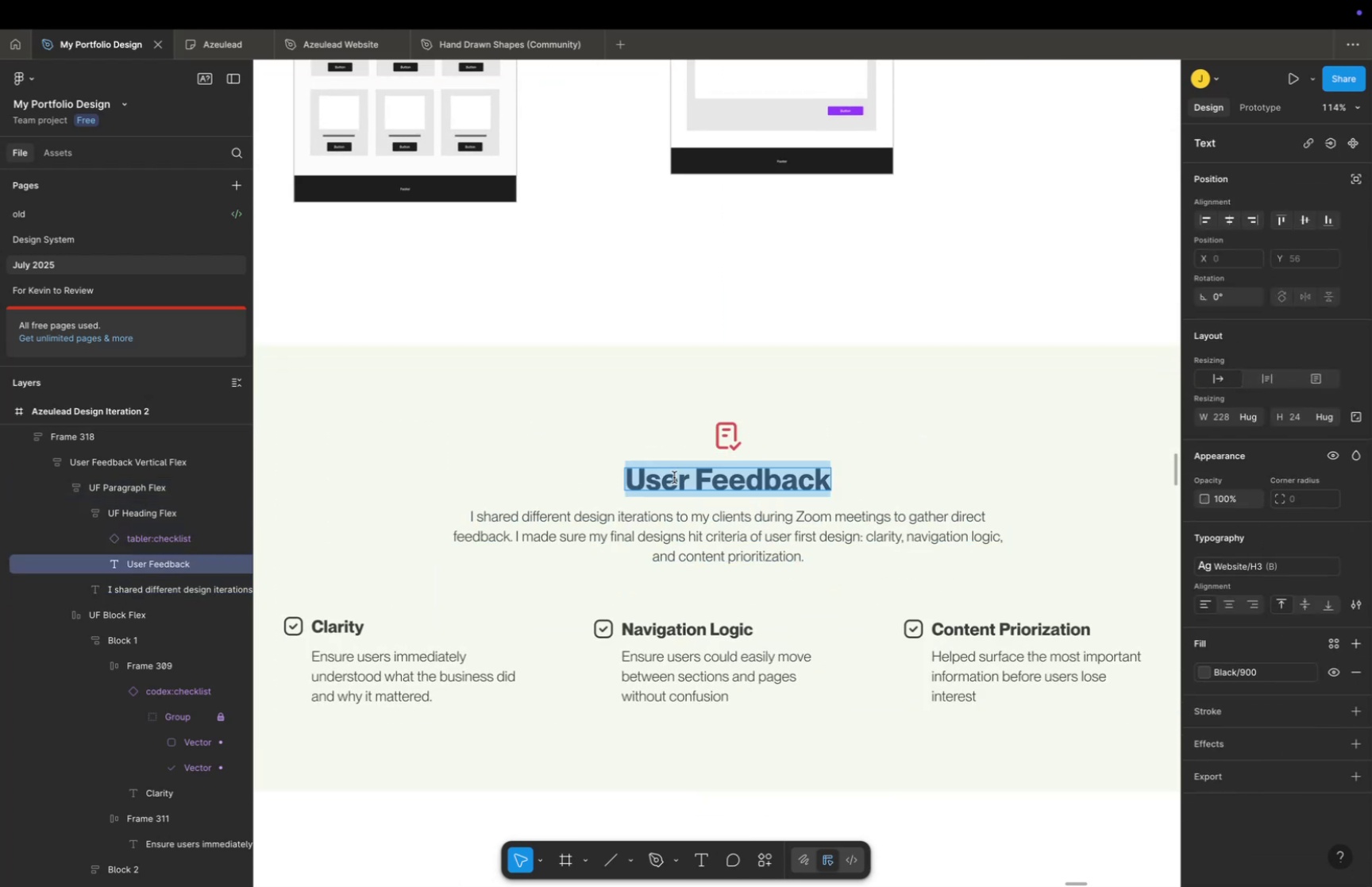 
triple_click([674, 476])
 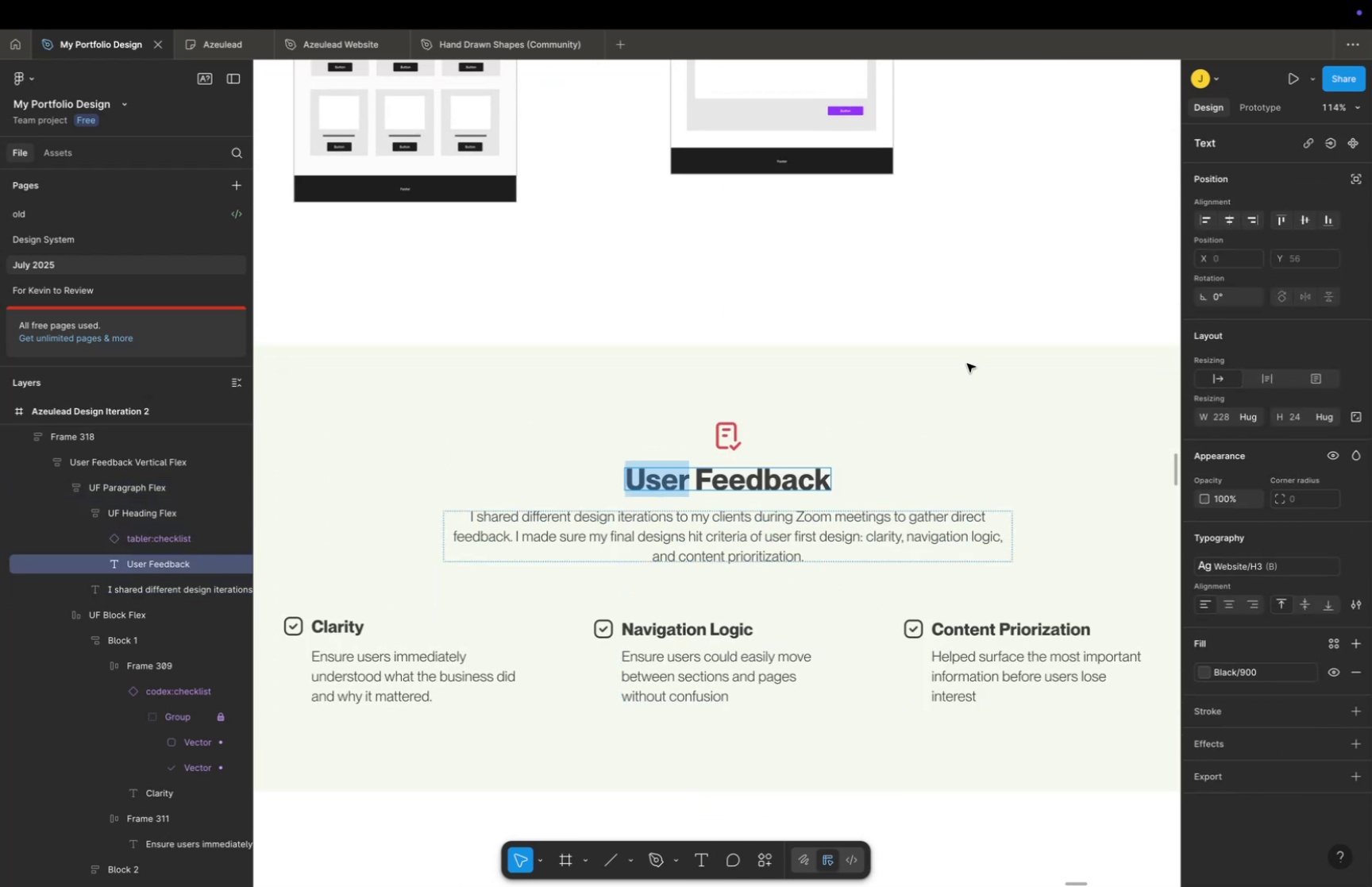 
left_click([973, 291])
 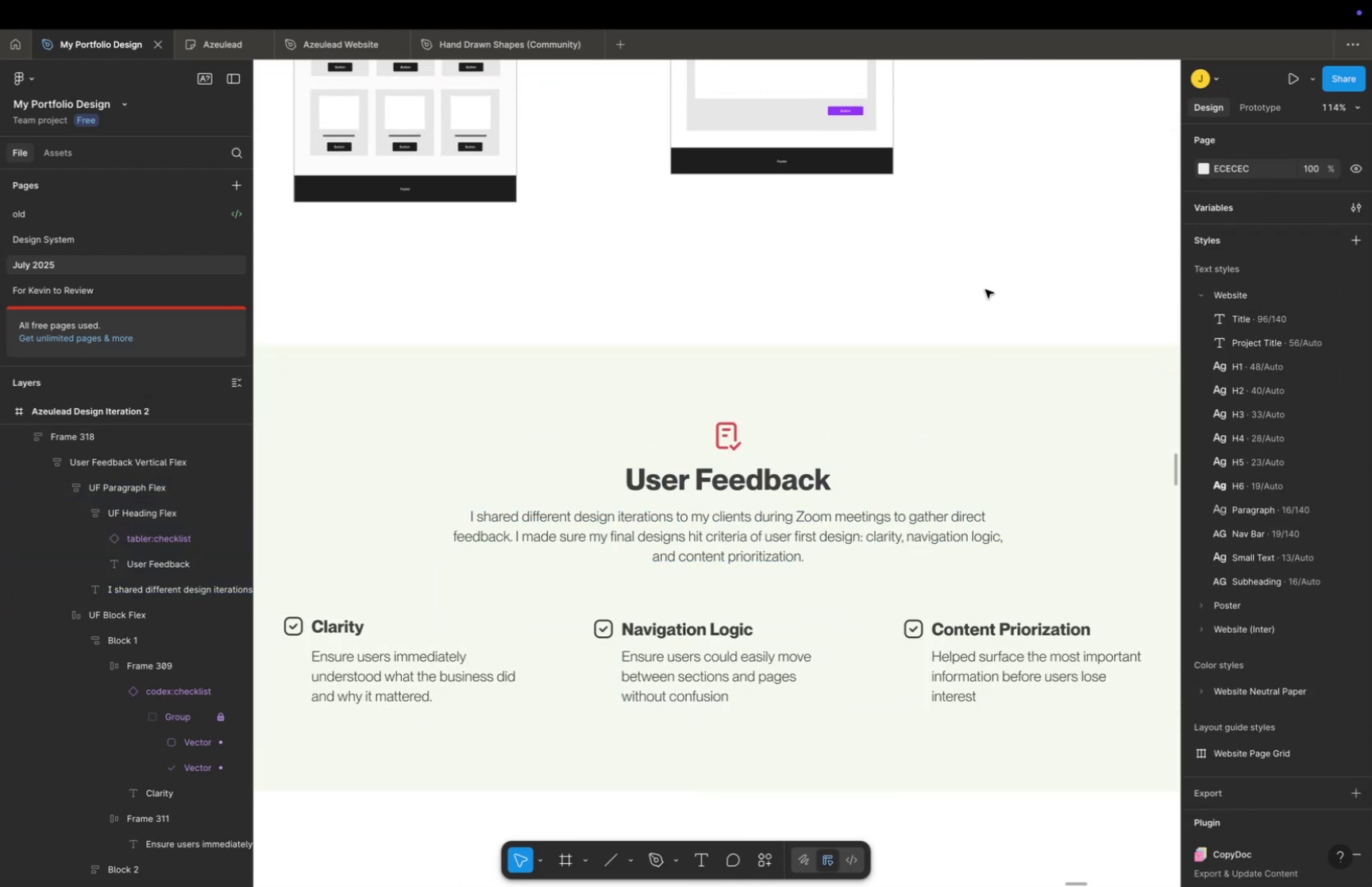 
key(Space)
 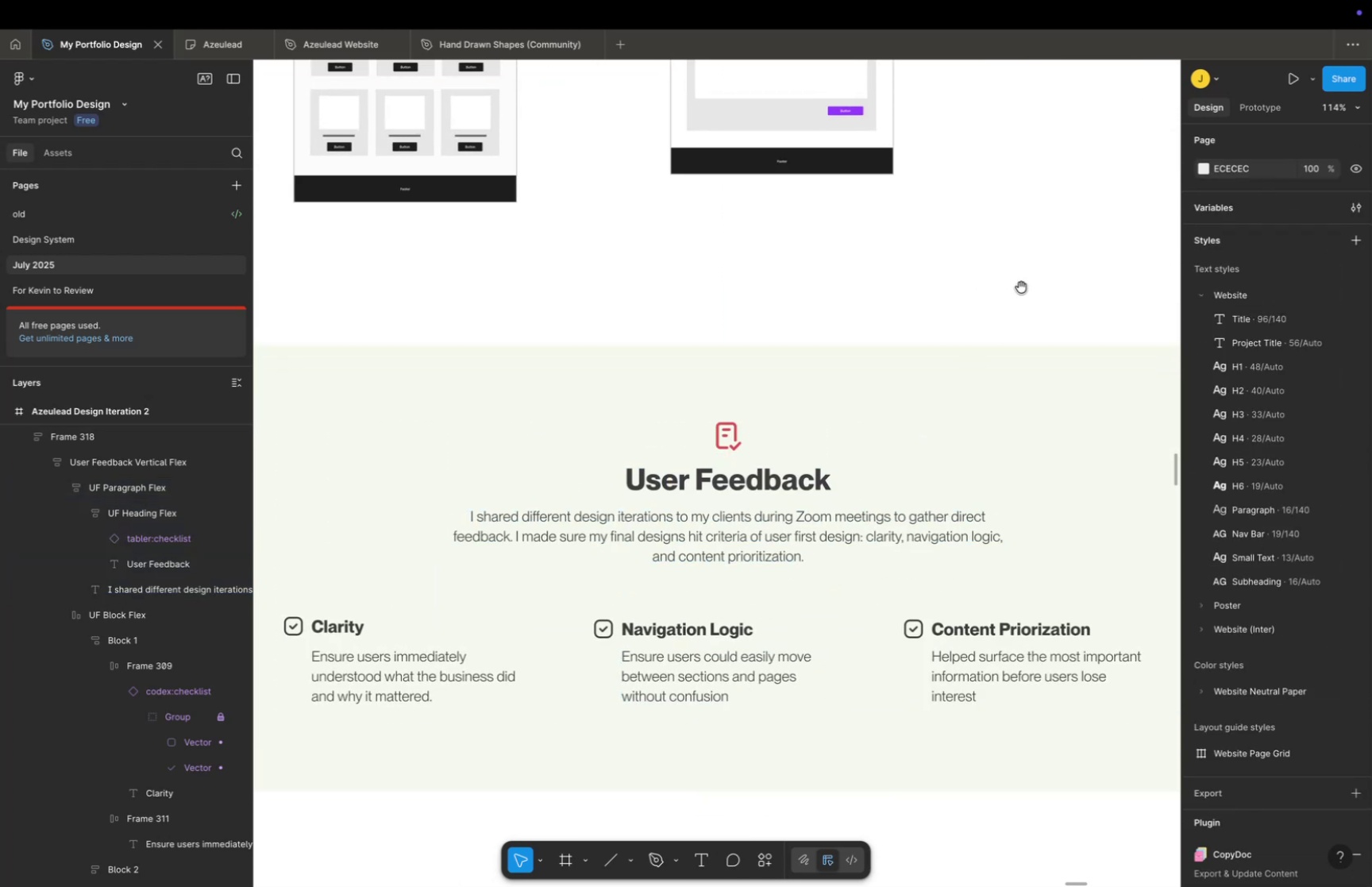 
left_click_drag(start_coordinate=[1021, 287], to_coordinate=[990, 287])
 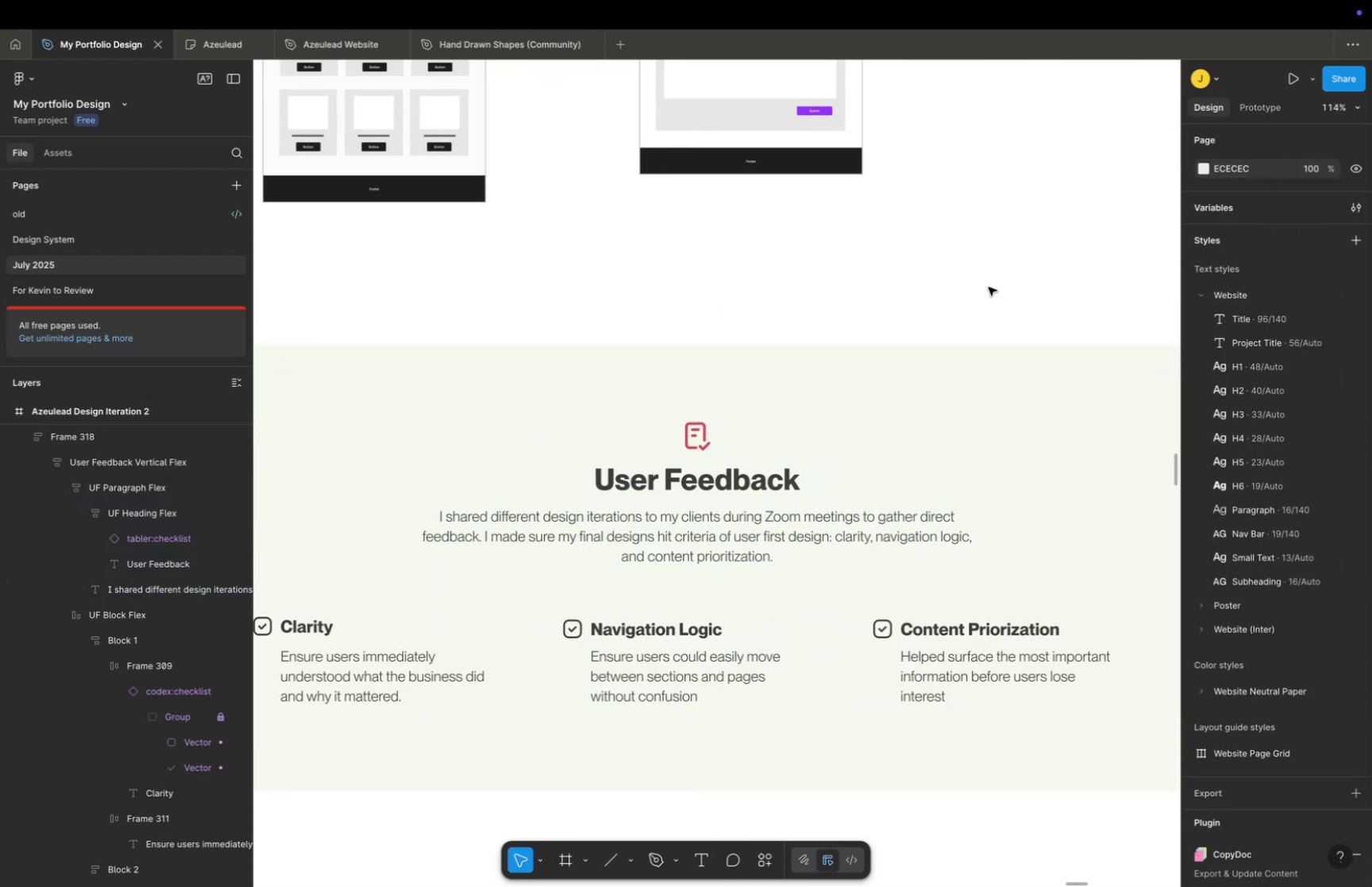 
key(Meta+CommandLeft)
 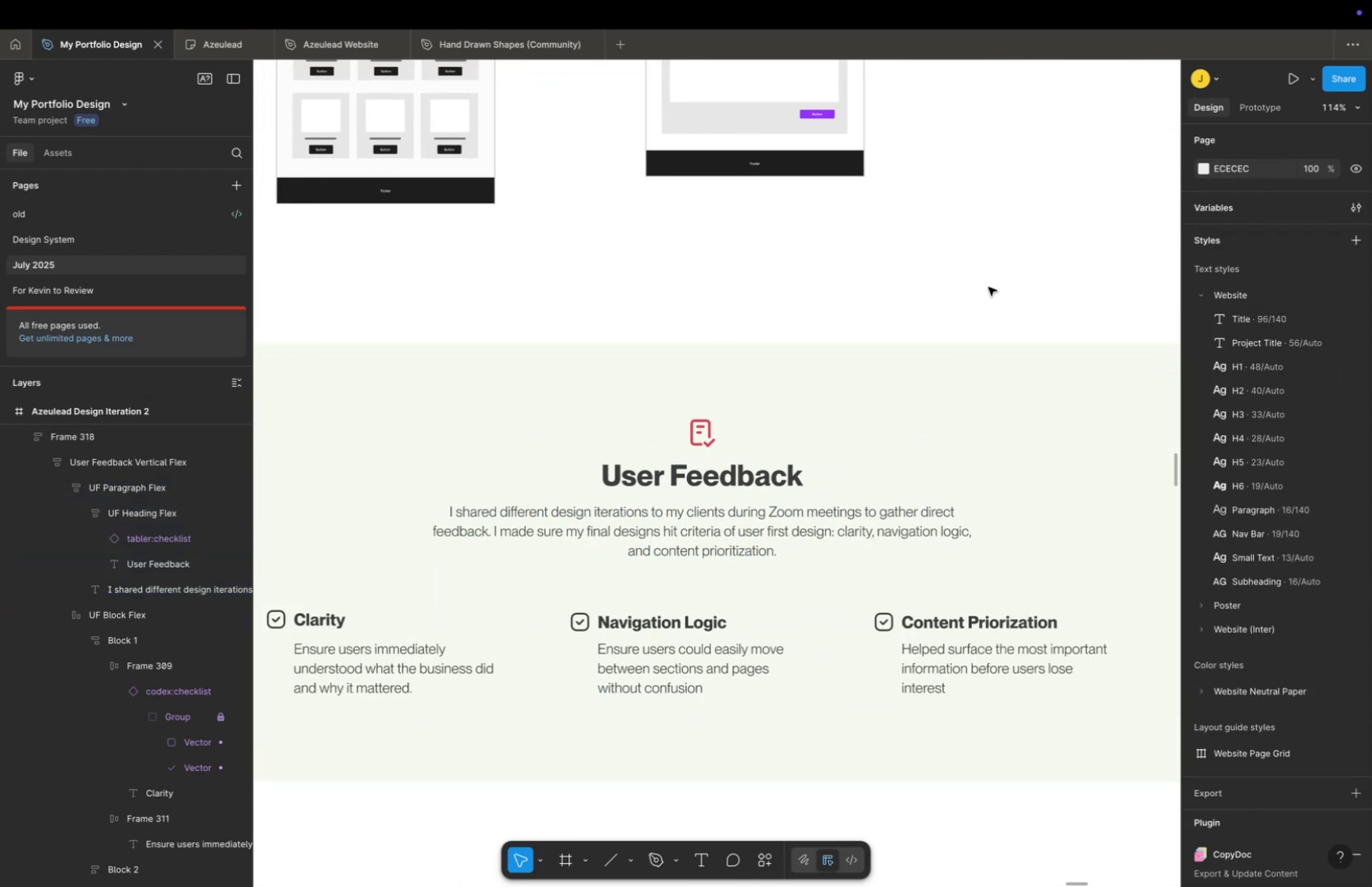 
scroll: coordinate [989, 287], scroll_direction: down, amount: 16.0
 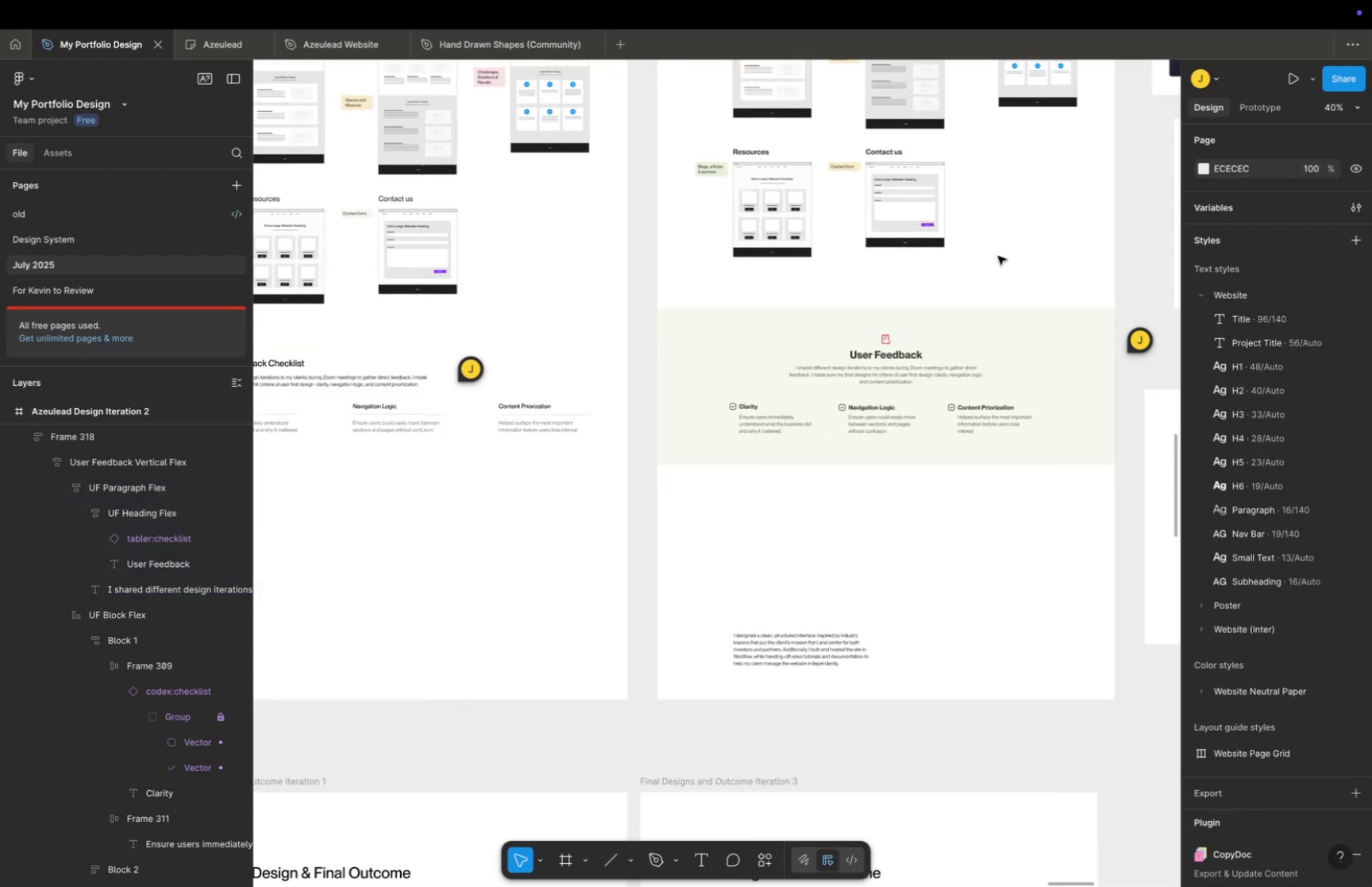 
hold_key(key=Space, duration=1.5)
 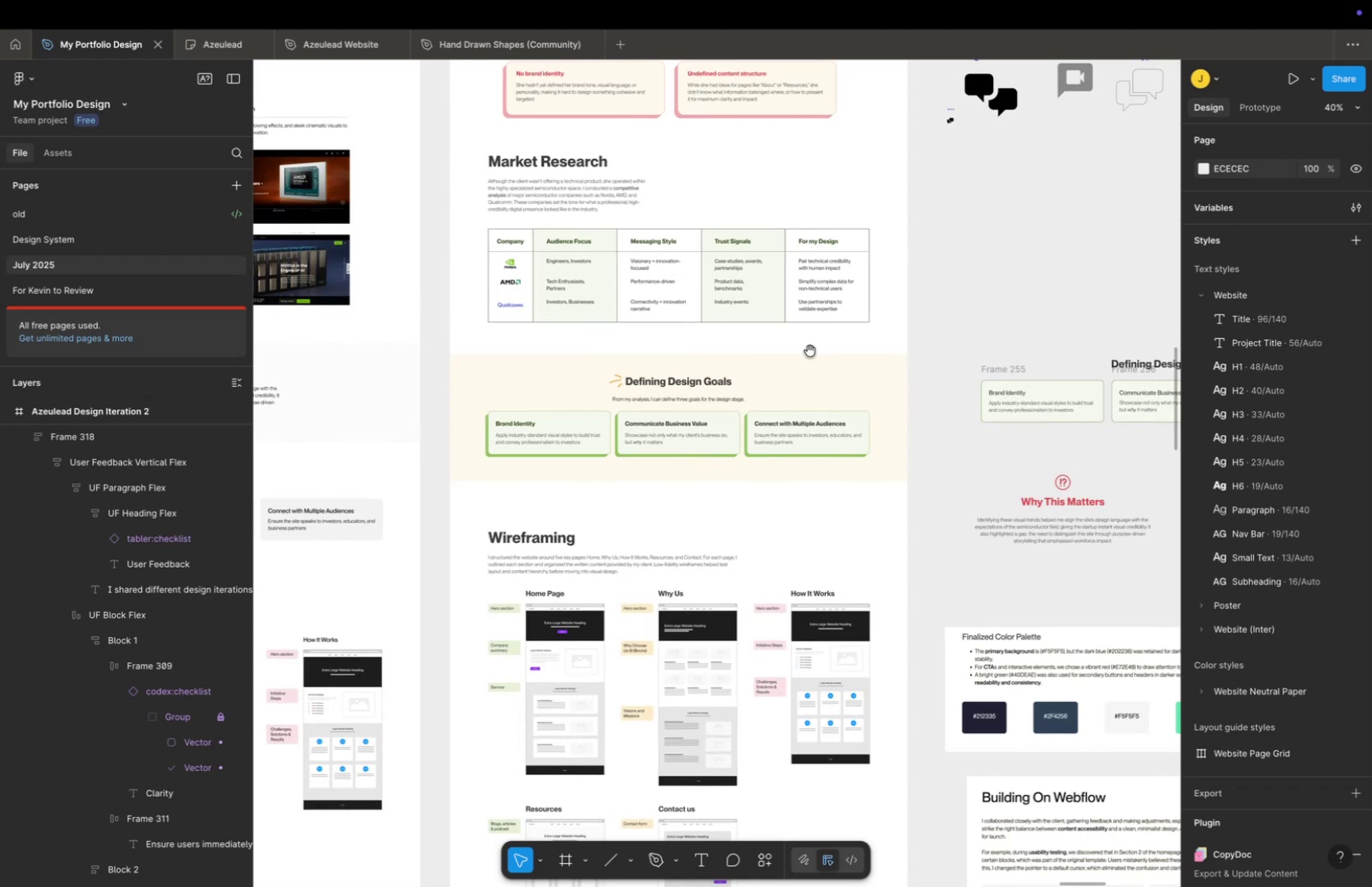 
left_click_drag(start_coordinate=[998, 251], to_coordinate=[757, 650])
 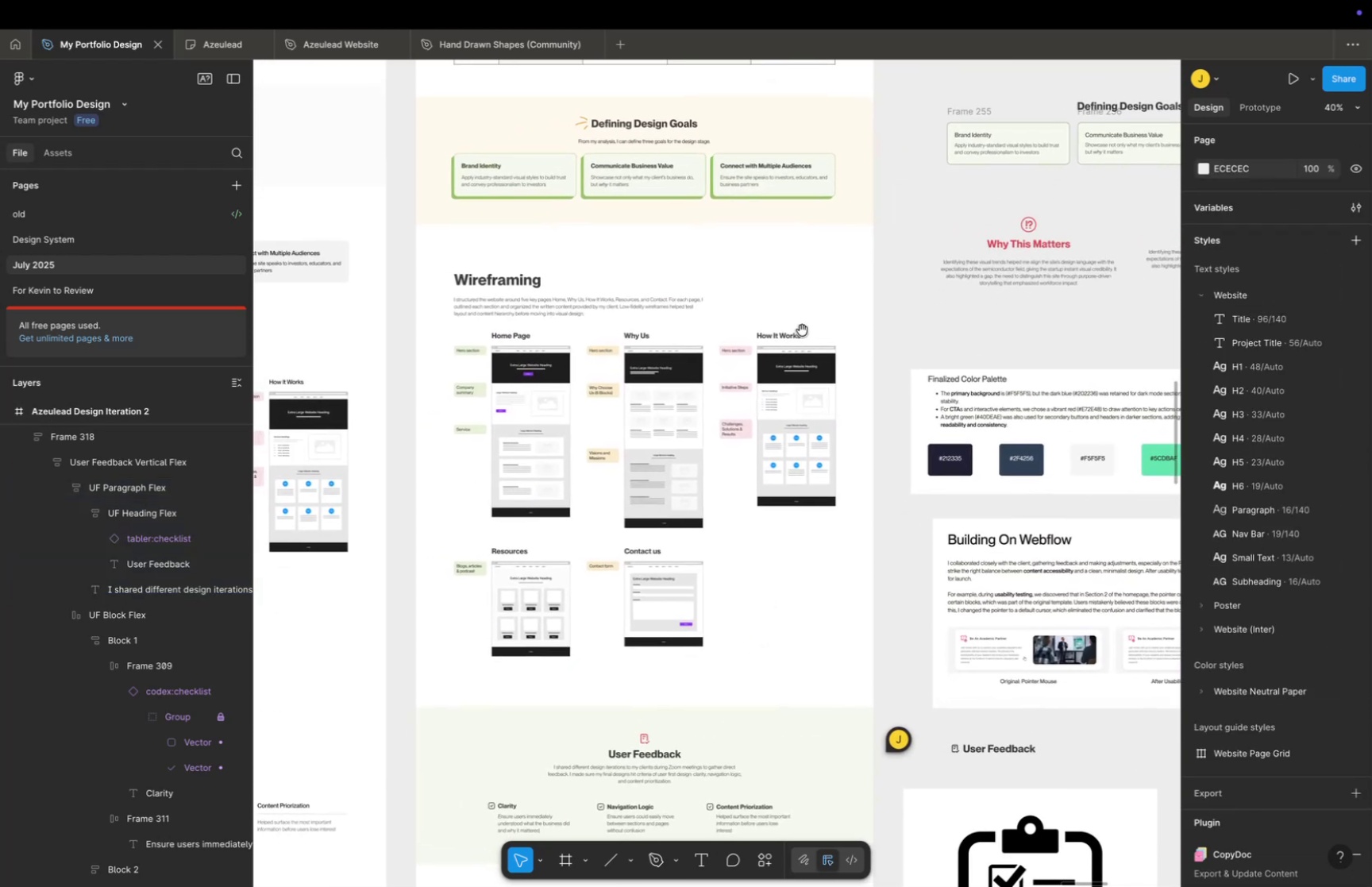 
left_click_drag(start_coordinate=[802, 330], to_coordinate=[836, 587])
 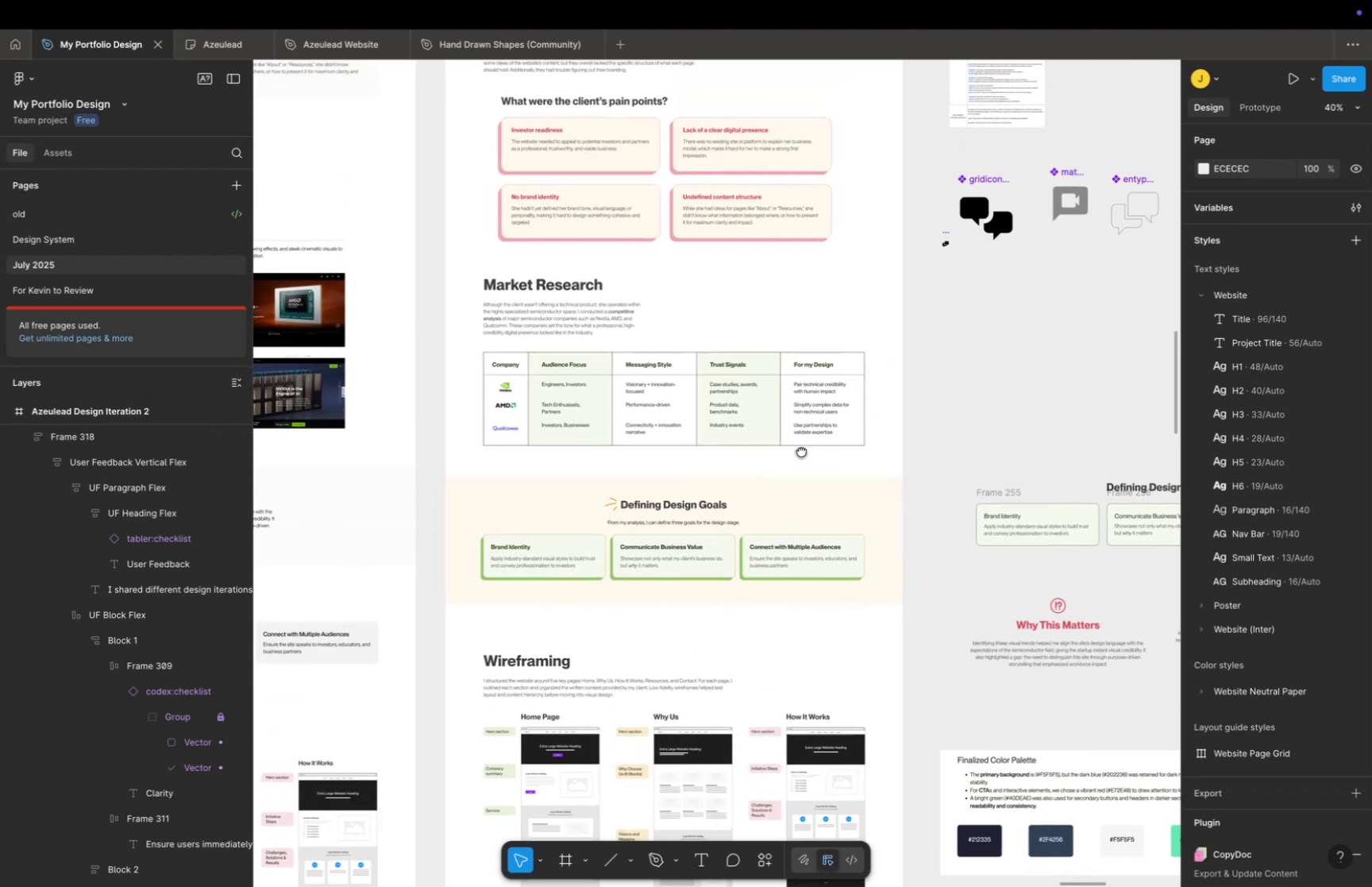 
hold_key(key=Space, duration=1.51)
 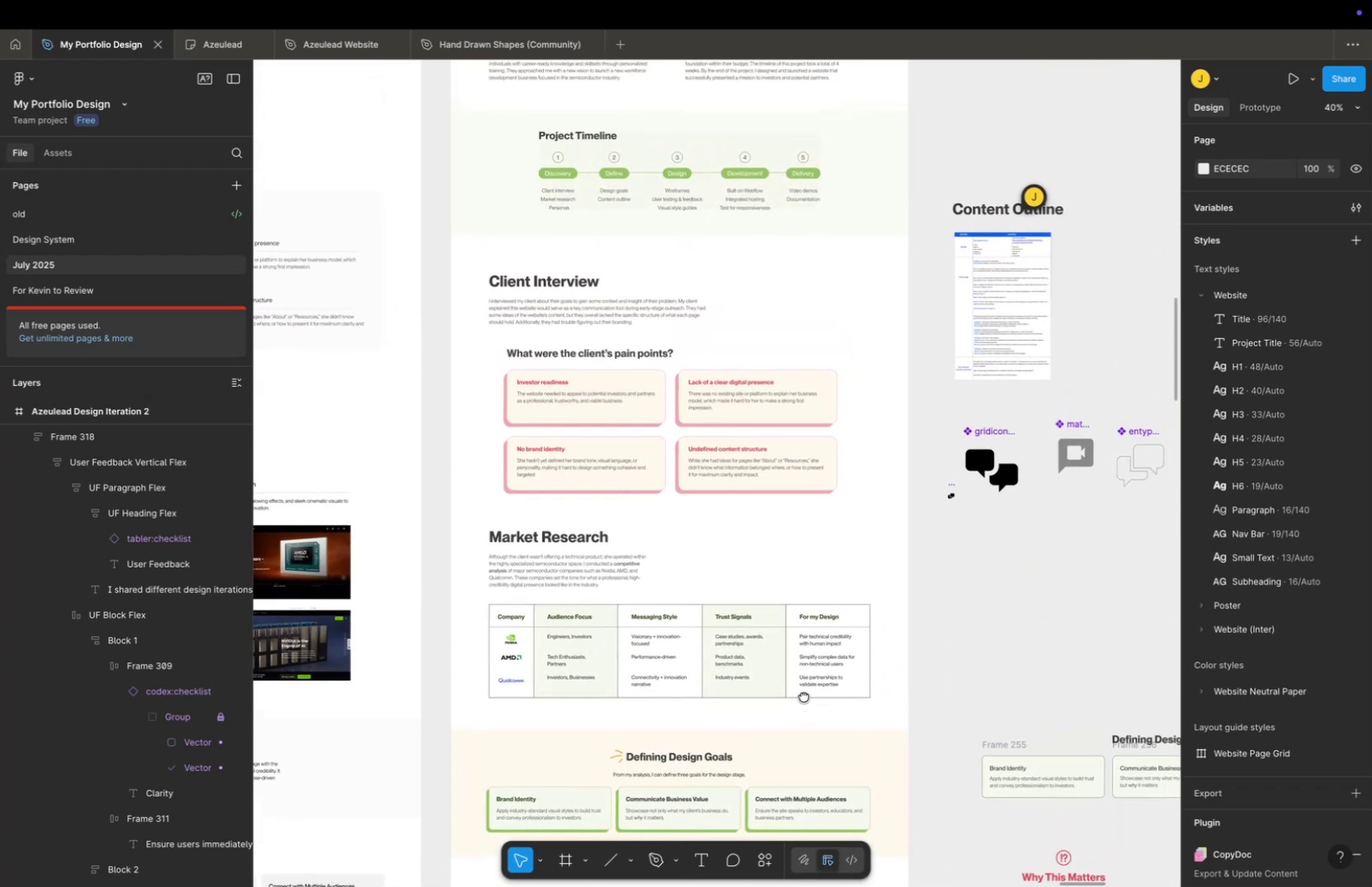 
left_click_drag(start_coordinate=[807, 326], to_coordinate=[805, 701])
 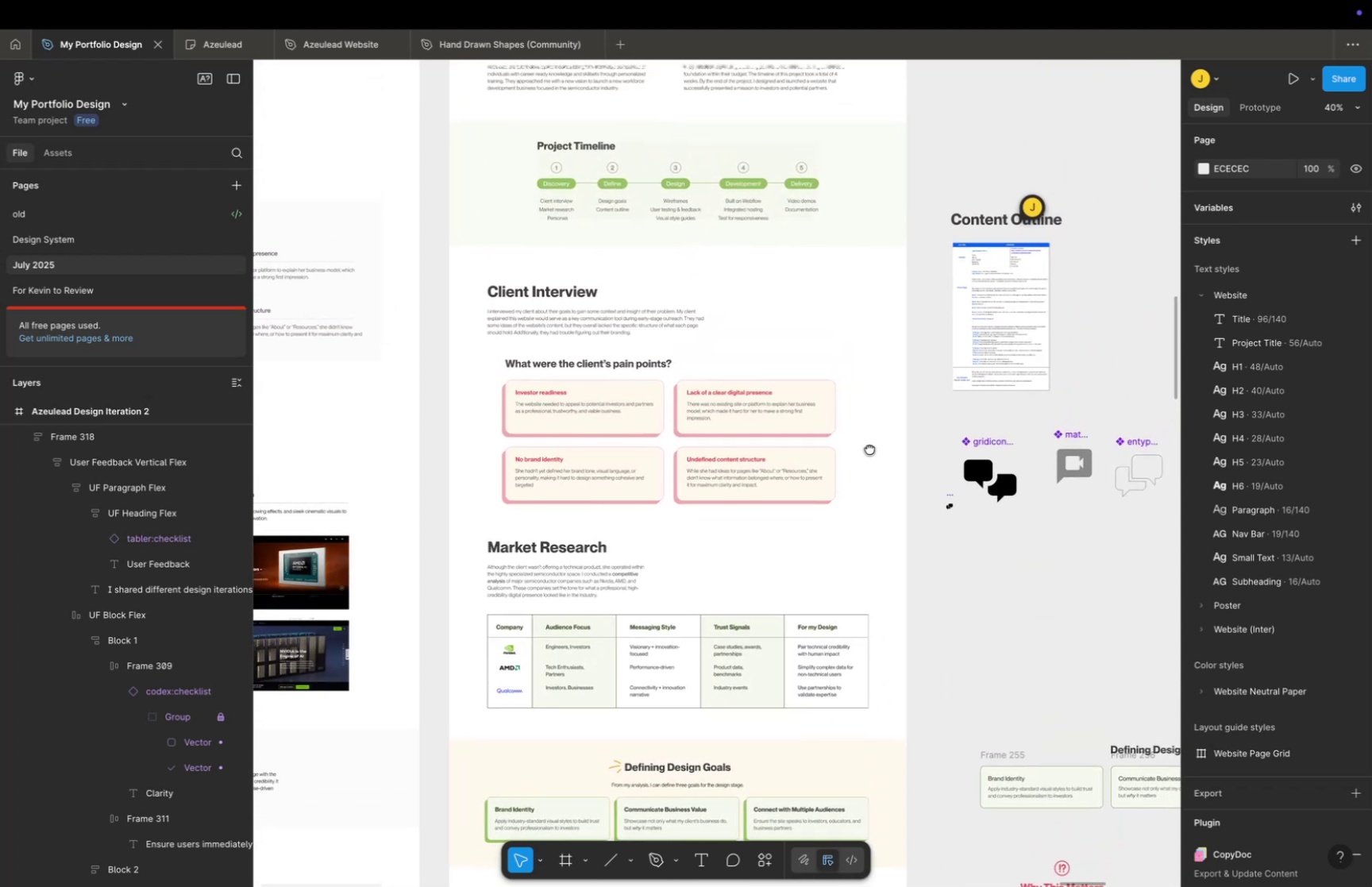 
hold_key(key=Space, duration=1.5)
 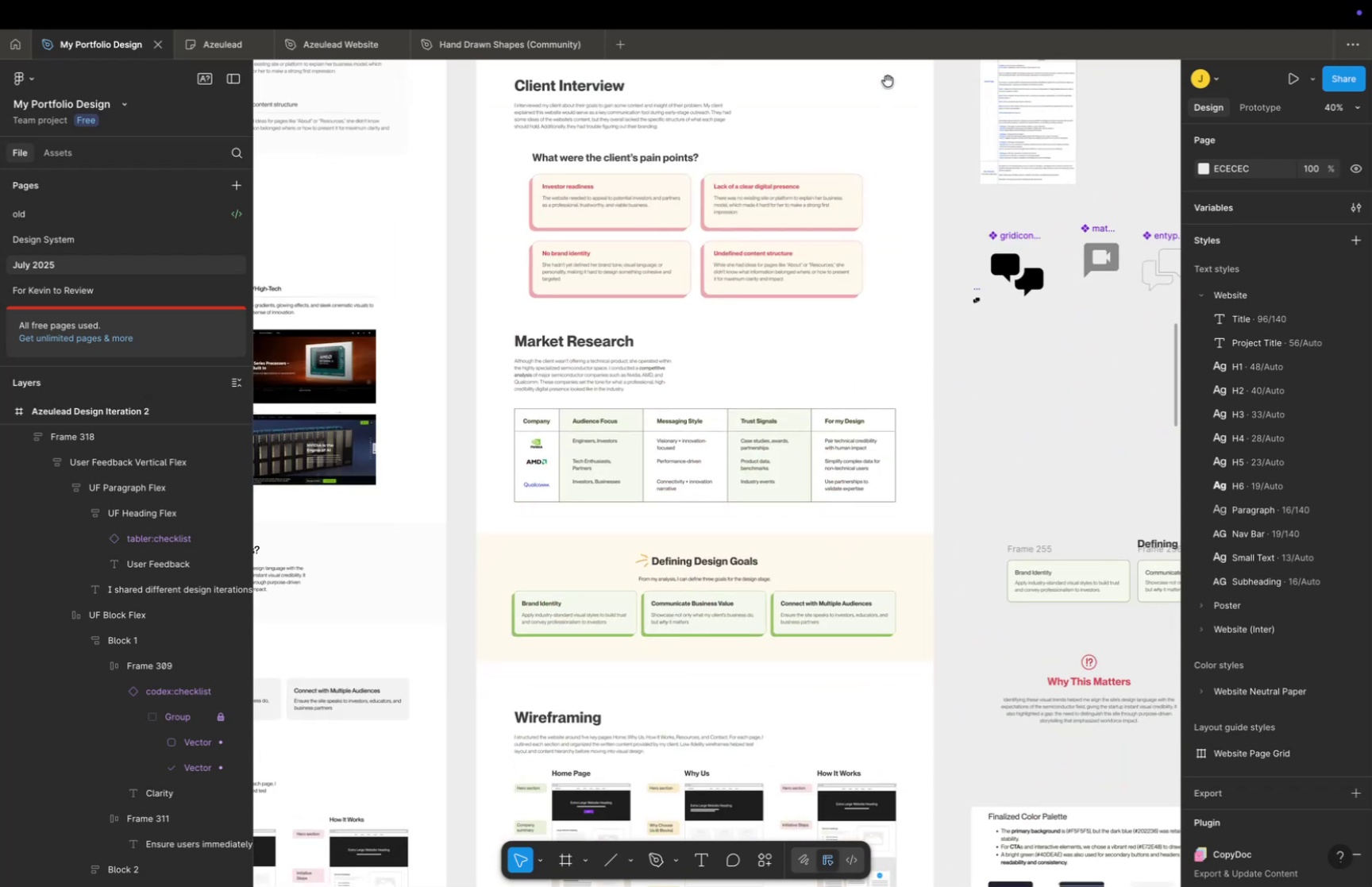 
left_click_drag(start_coordinate=[861, 253], to_coordinate=[870, 461])
 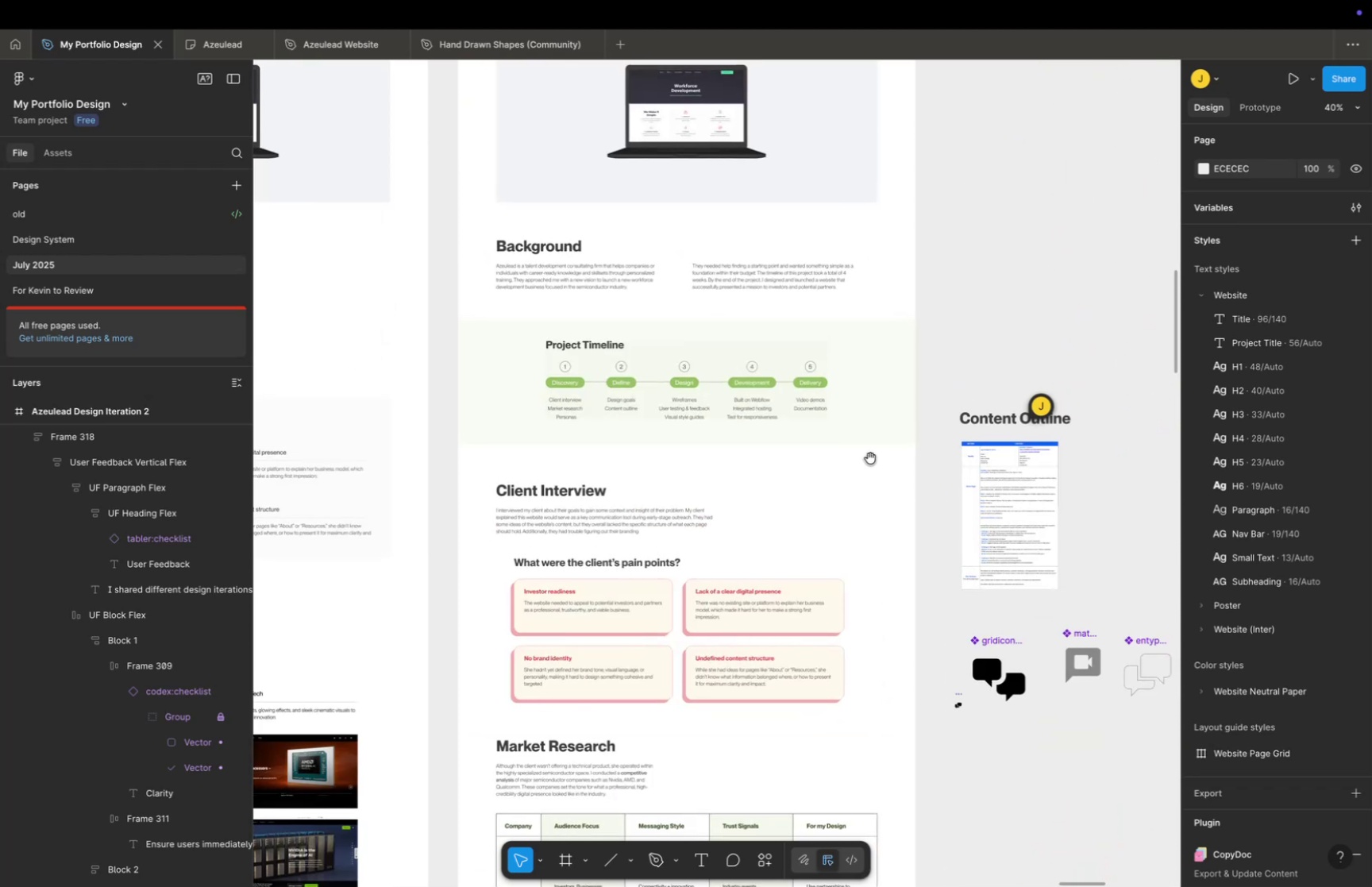 
left_click_drag(start_coordinate=[870, 457], to_coordinate=[888, 53])
 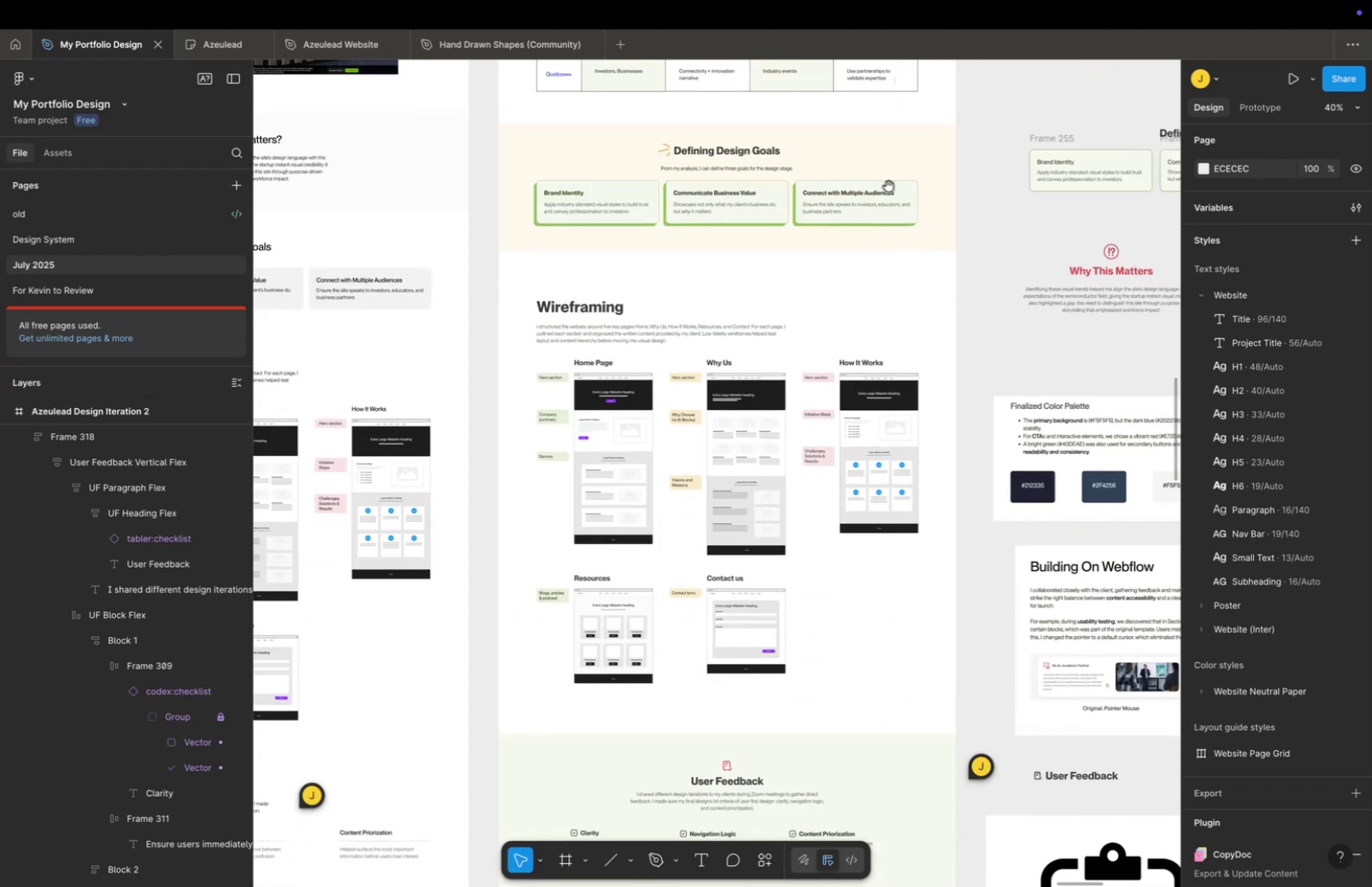 
hold_key(key=Space, duration=1.5)
 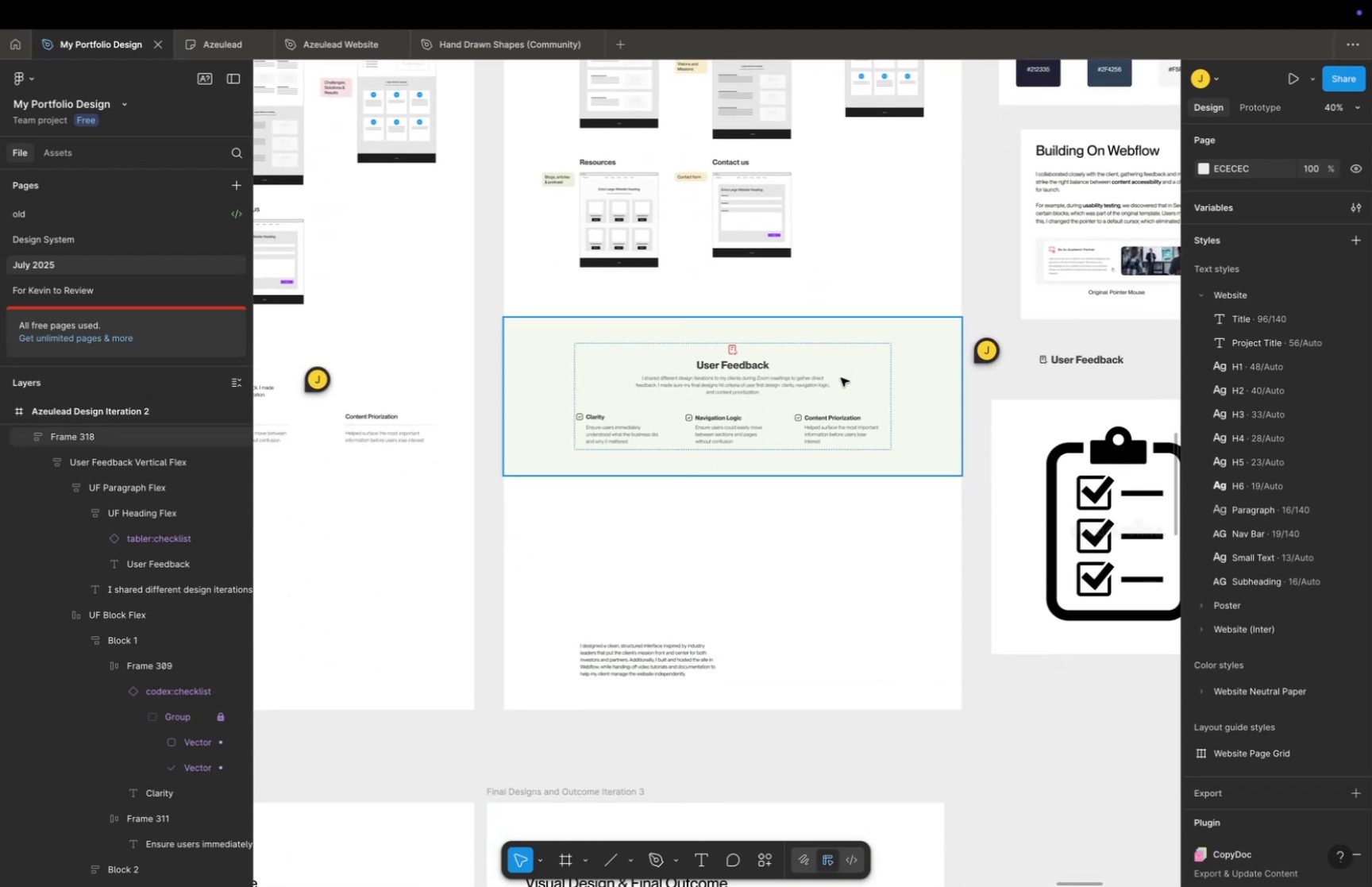 
left_click_drag(start_coordinate=[865, 486], to_coordinate=[888, 76])
 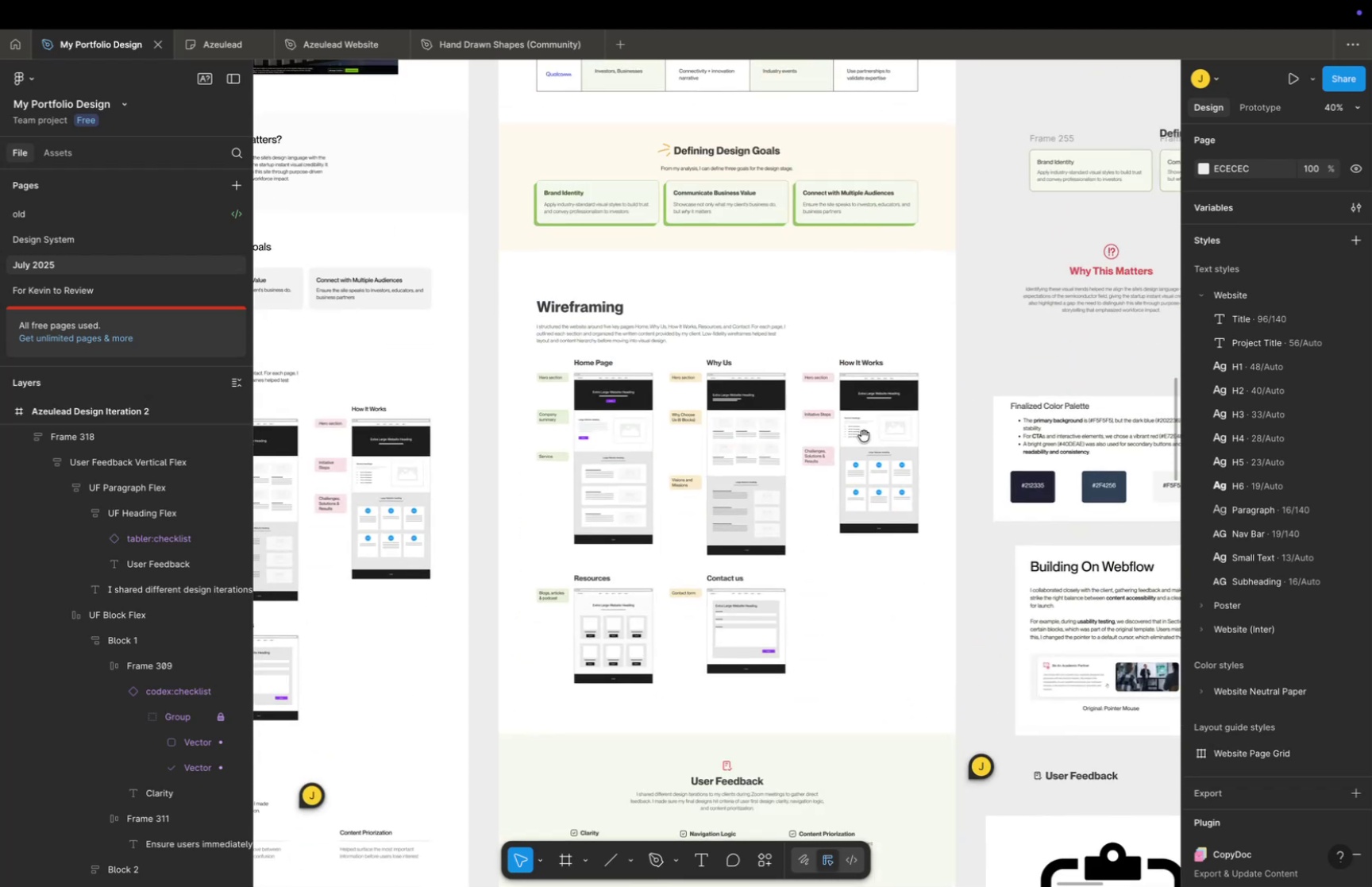 
left_click_drag(start_coordinate=[864, 434], to_coordinate=[867, 63])
 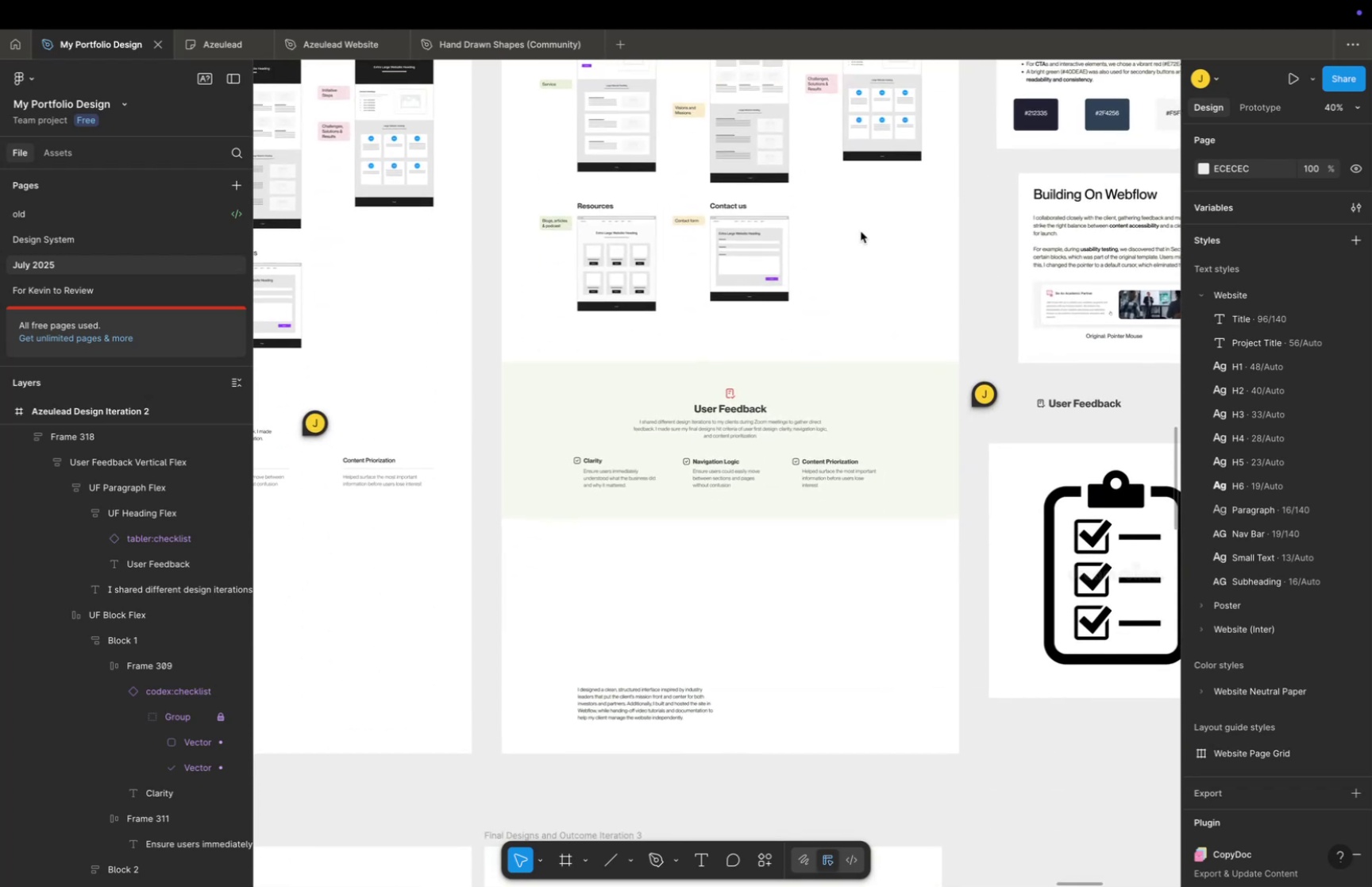 
hold_key(key=Space, duration=0.38)
 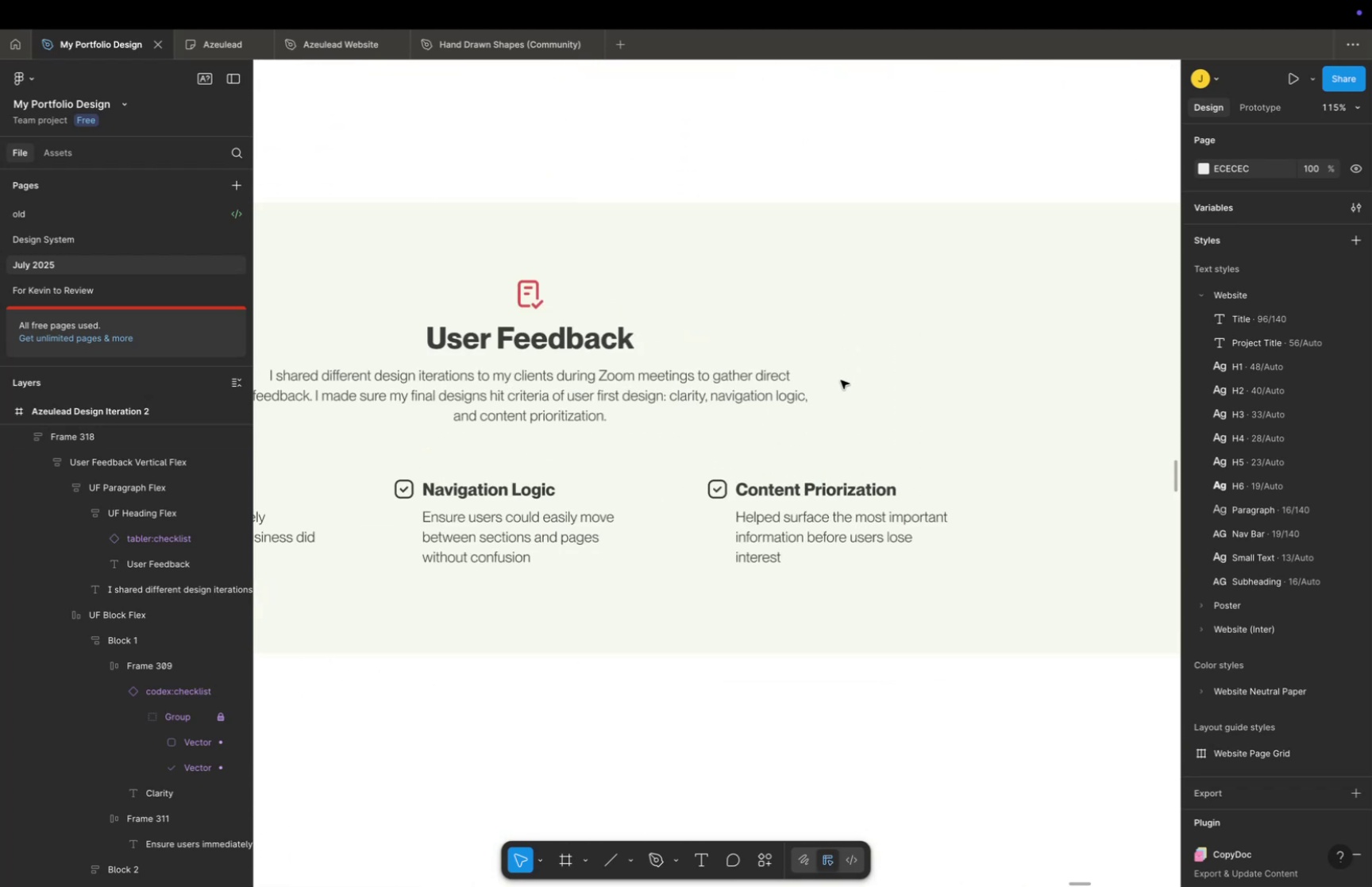 
left_click_drag(start_coordinate=[849, 399], to_coordinate=[851, 356])
 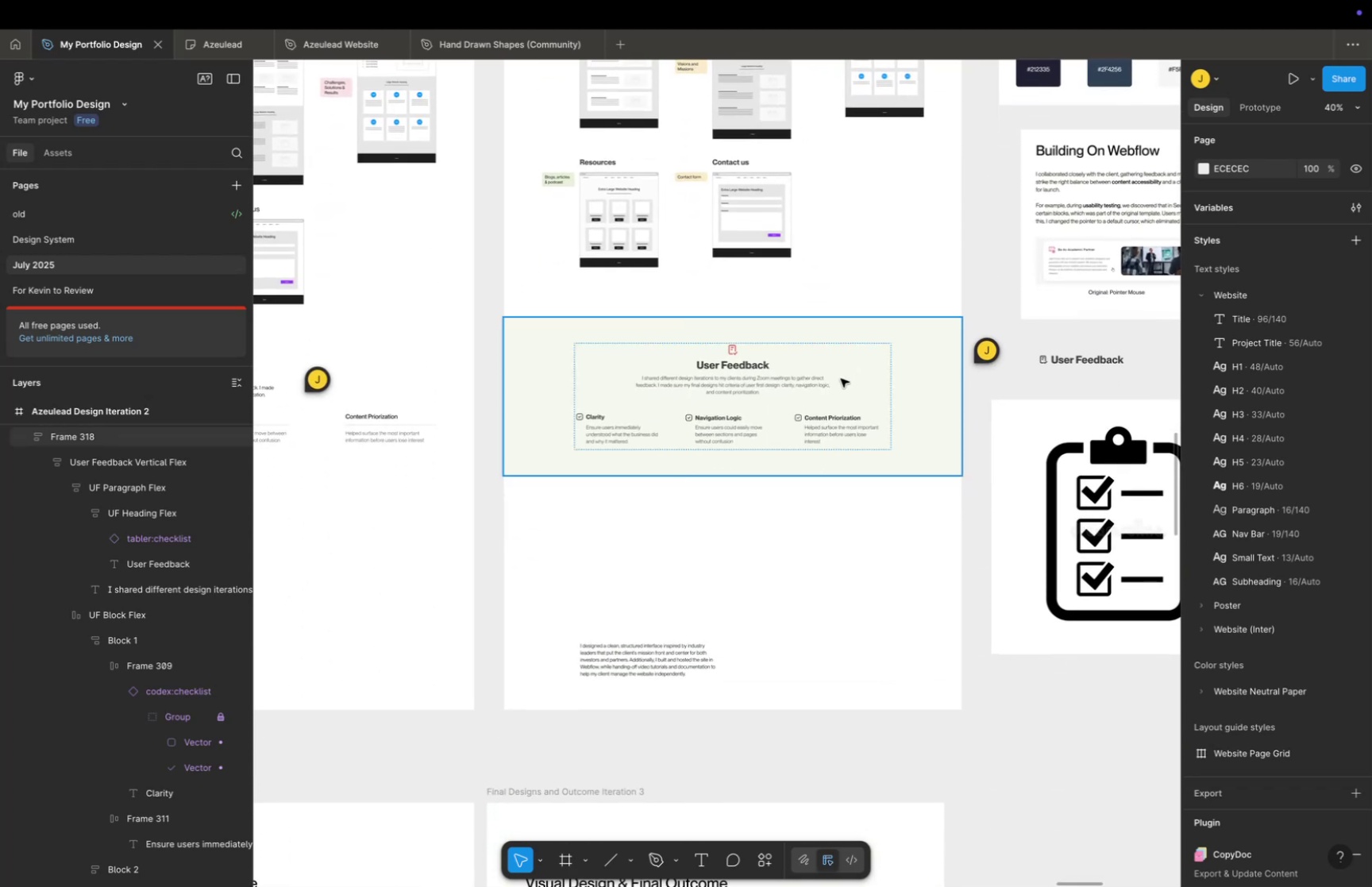 
hold_key(key=CommandLeft, duration=0.53)
scroll: coordinate [841, 380], scroll_direction: up, amount: 16.0
 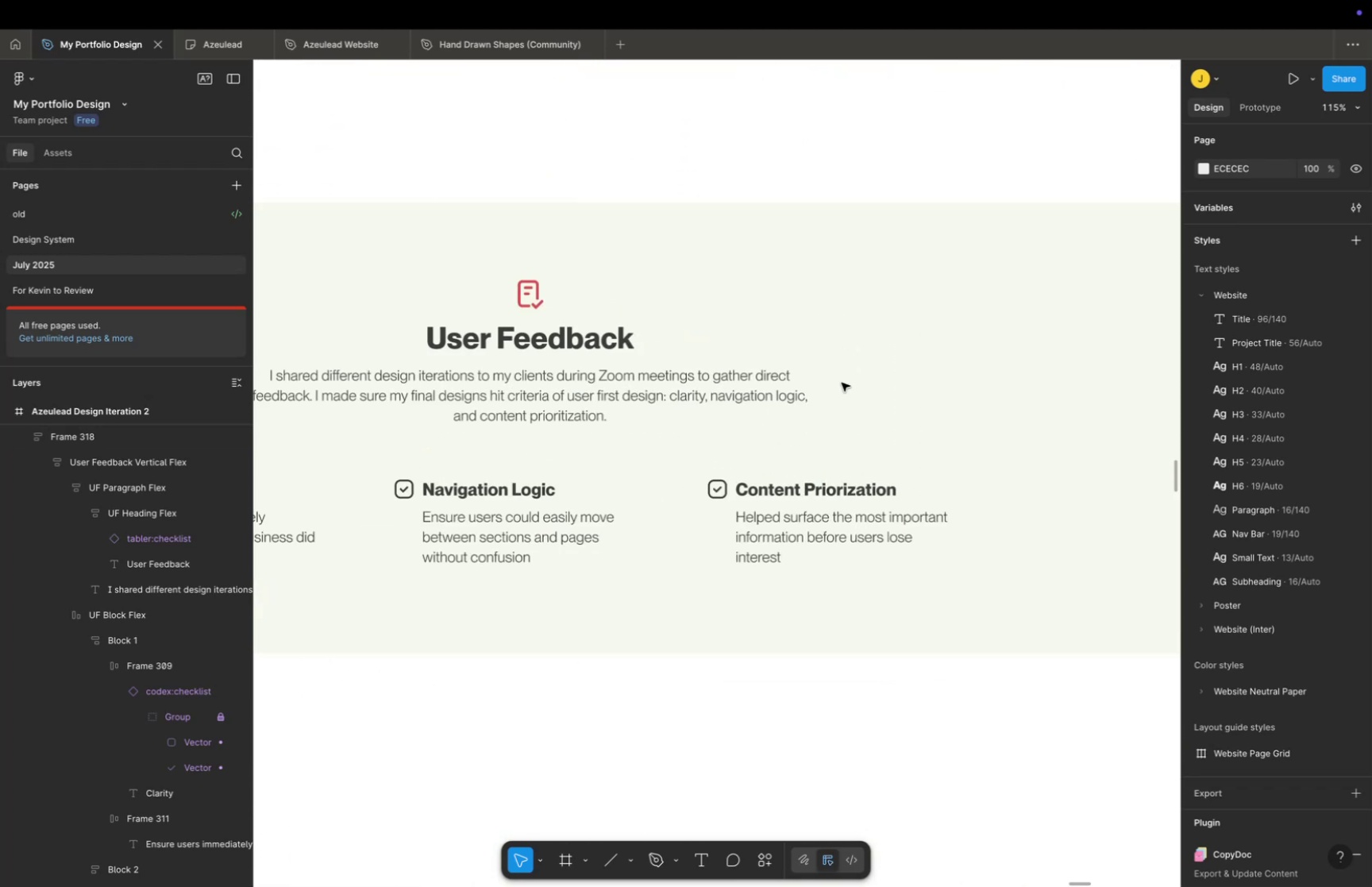 
hold_key(key=Space, duration=1.51)
 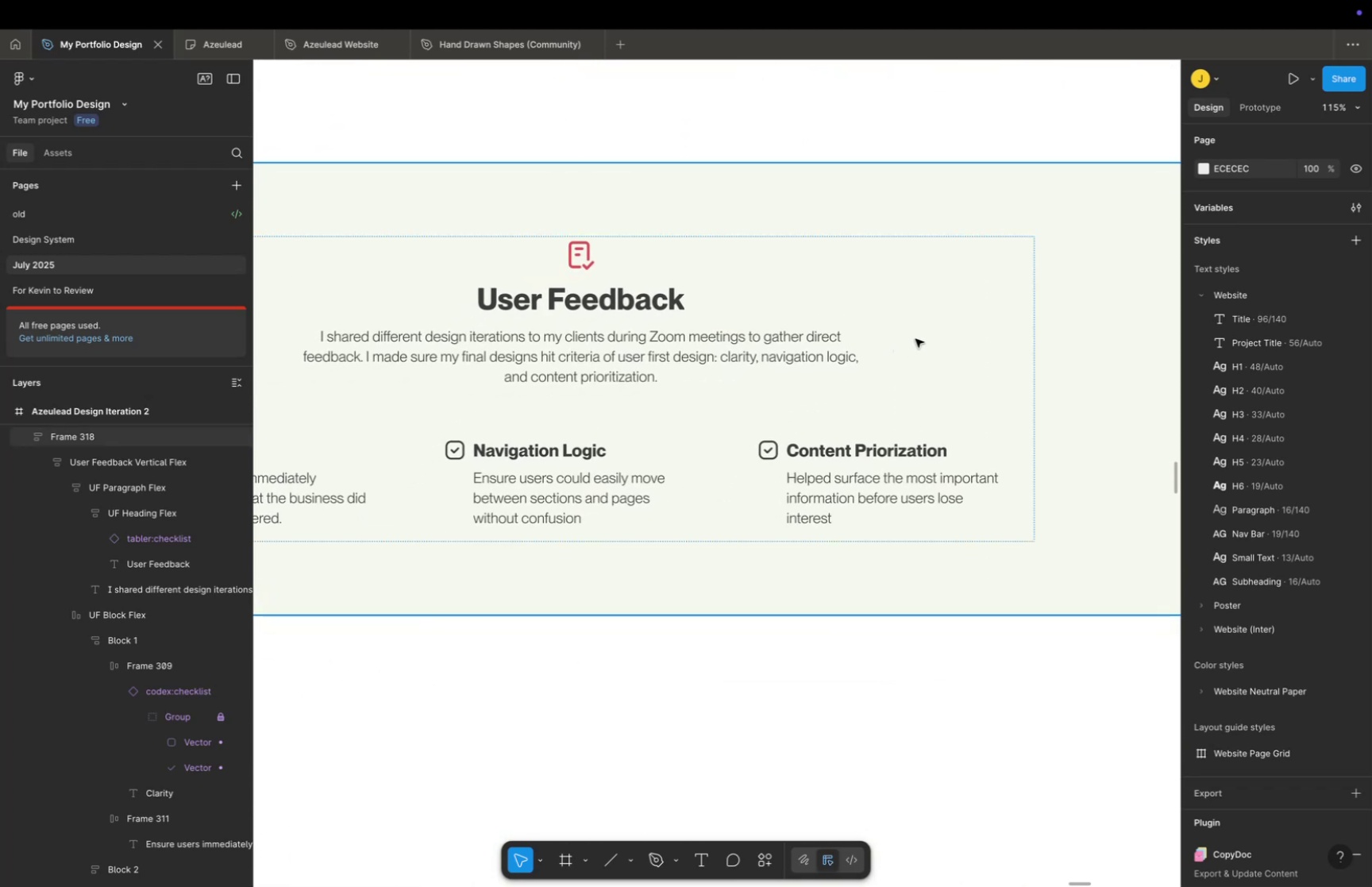 
left_click_drag(start_coordinate=[845, 388], to_coordinate=[896, 349])
 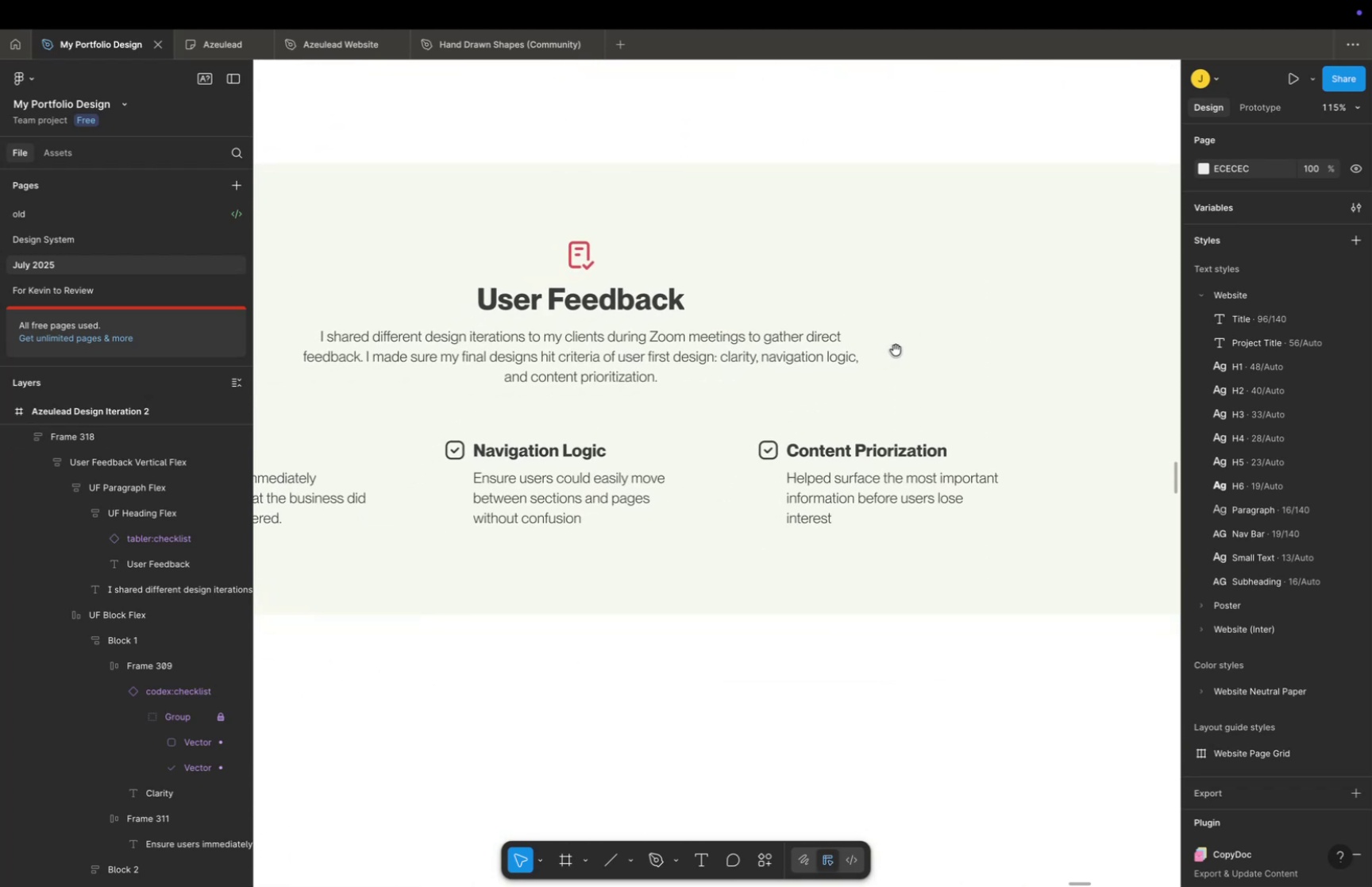 
key(Space)
 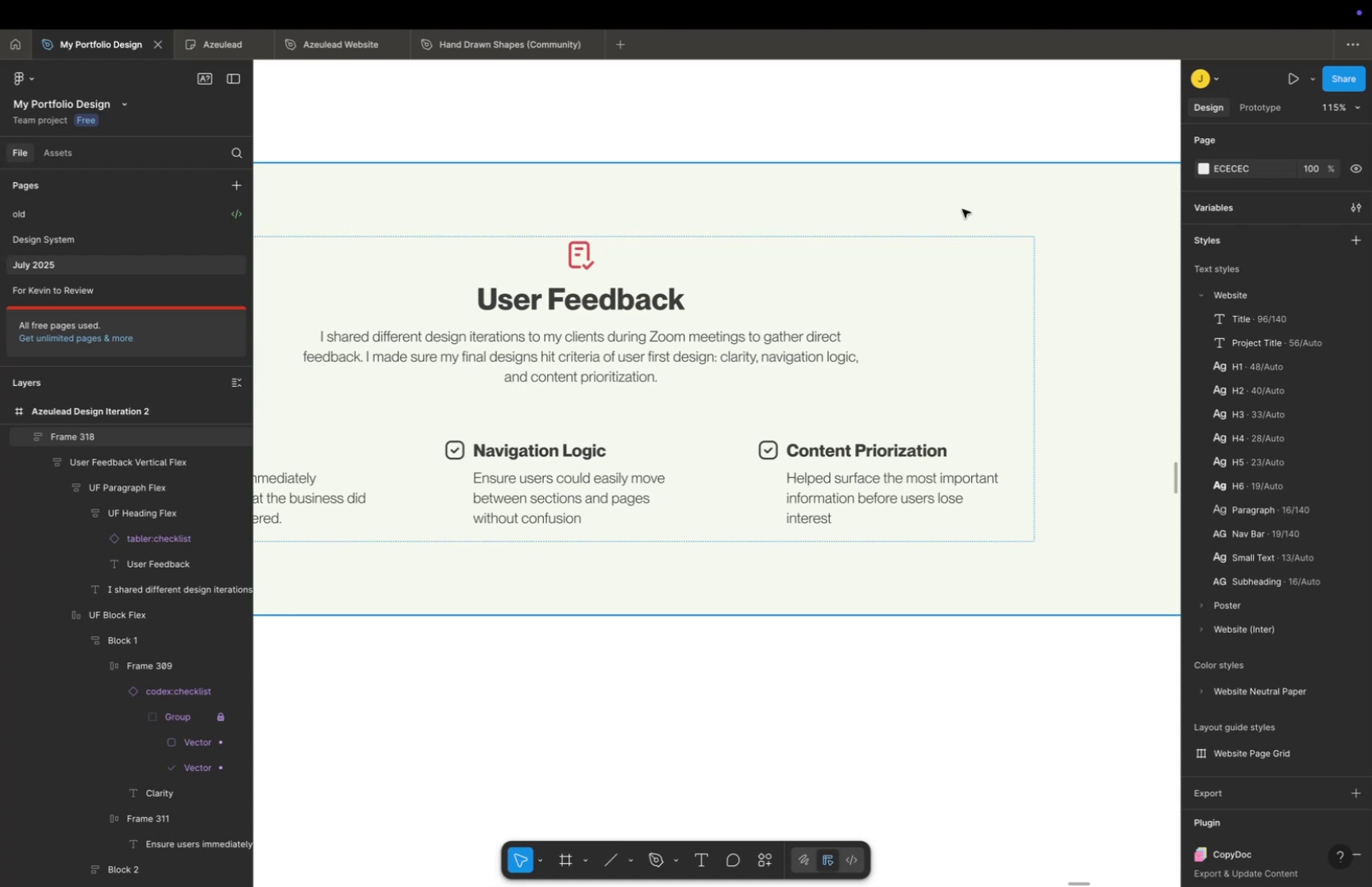 
hold_key(key=CommandLeft, duration=1.01)
scroll: coordinate [965, 221], scroll_direction: none, amount: 0.0
 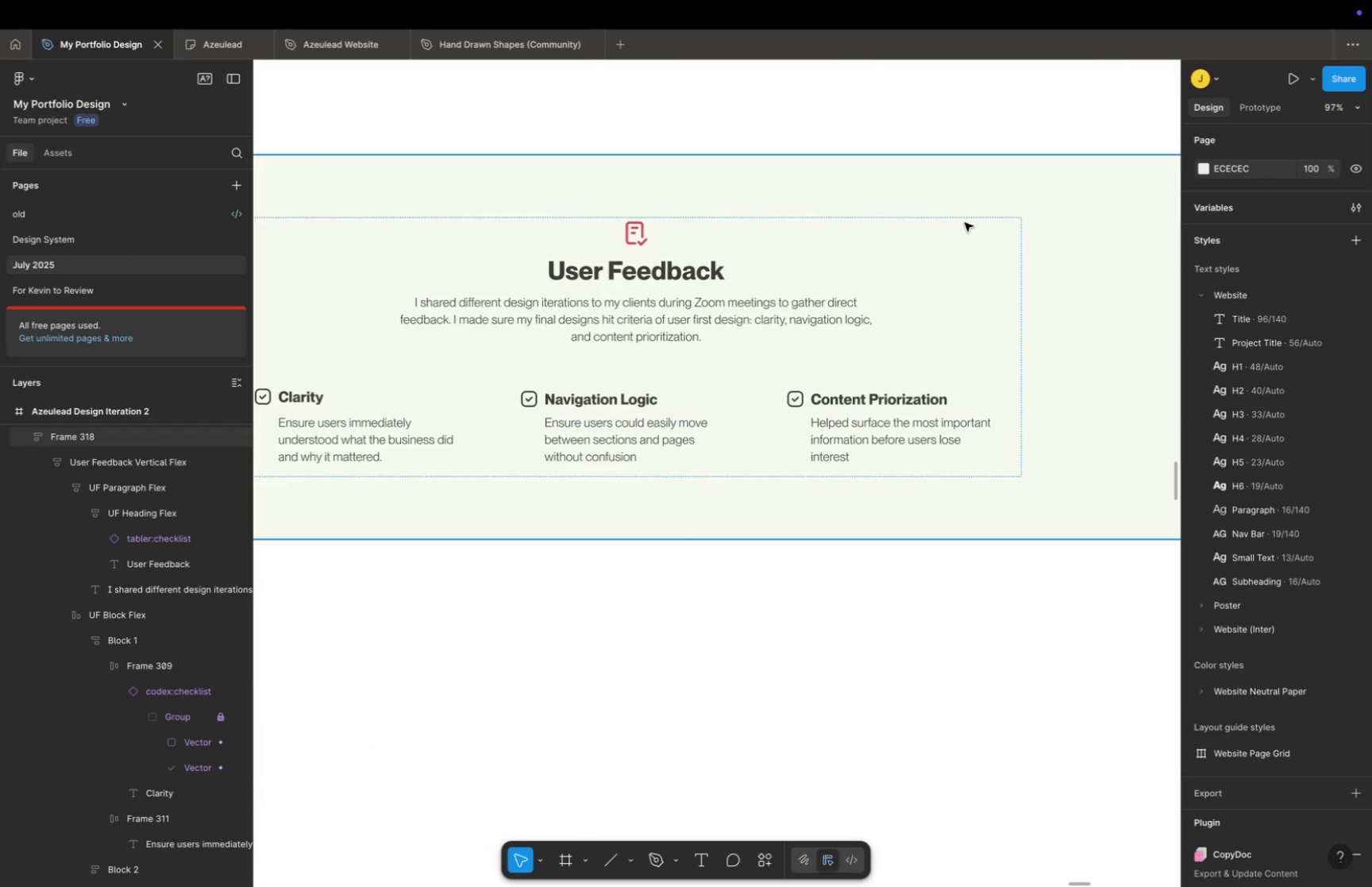 
key(Space)
 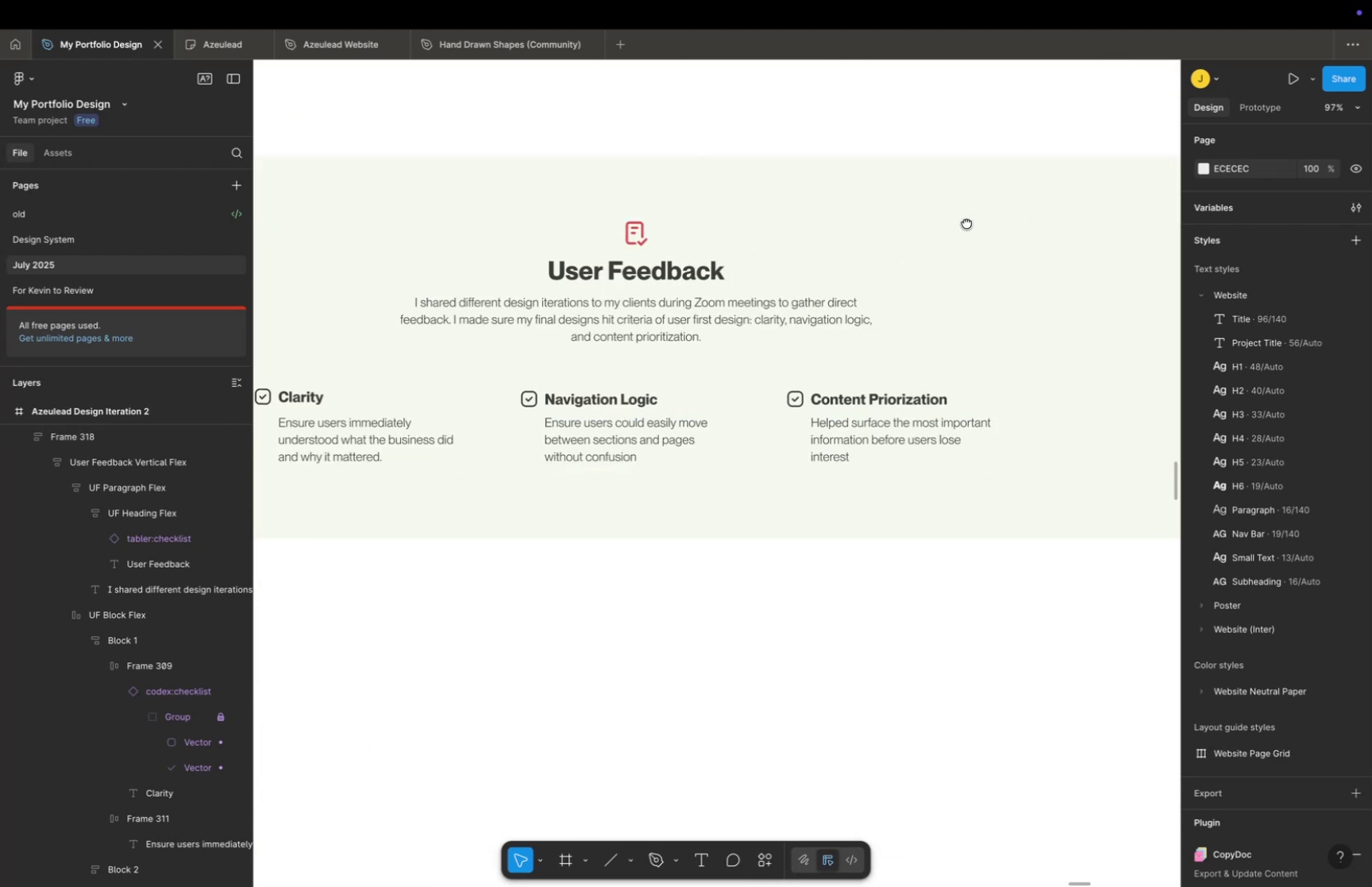 
left_click_drag(start_coordinate=[965, 222], to_coordinate=[962, 226])
 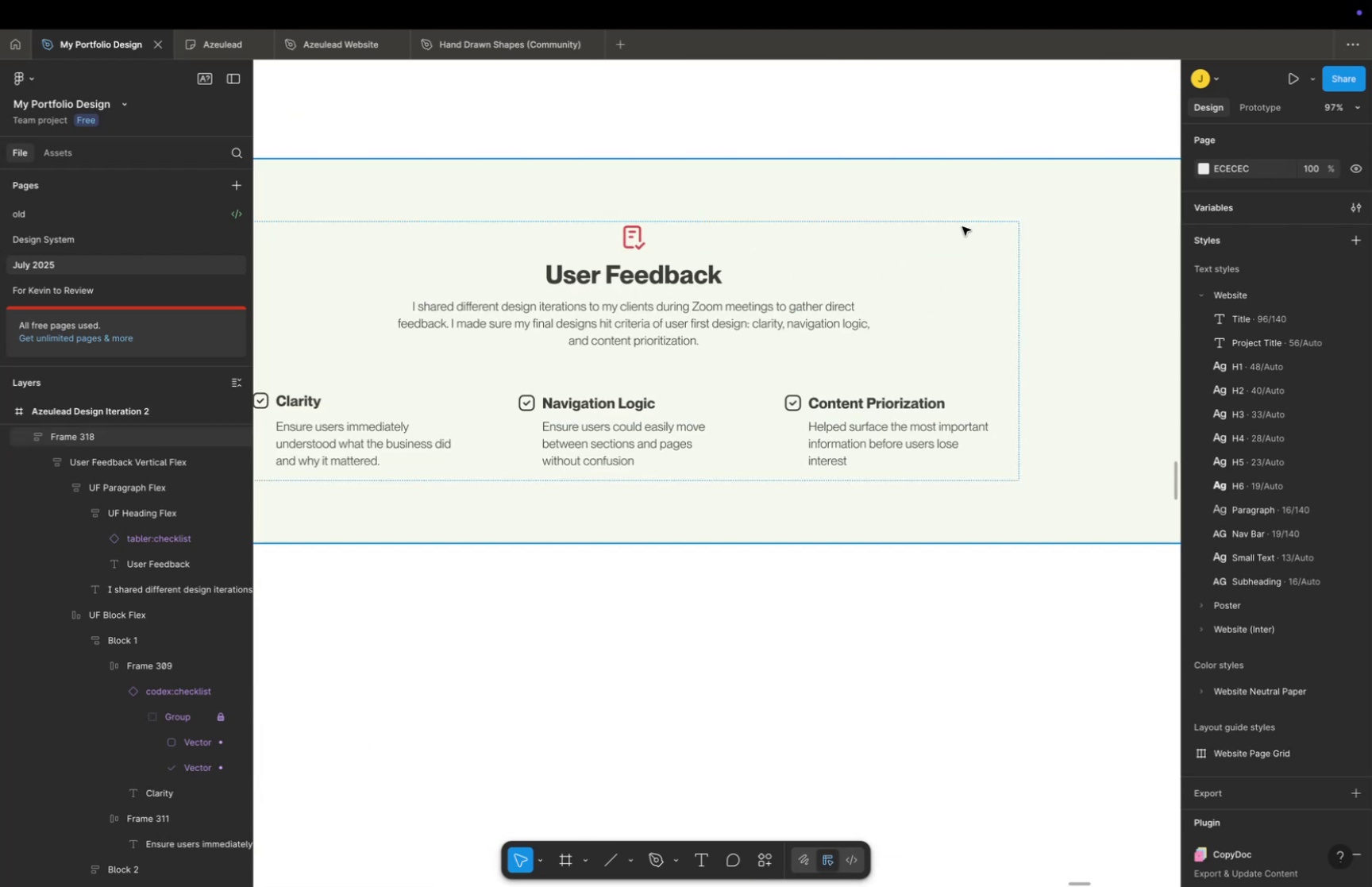 
key(Meta+CommandLeft)
 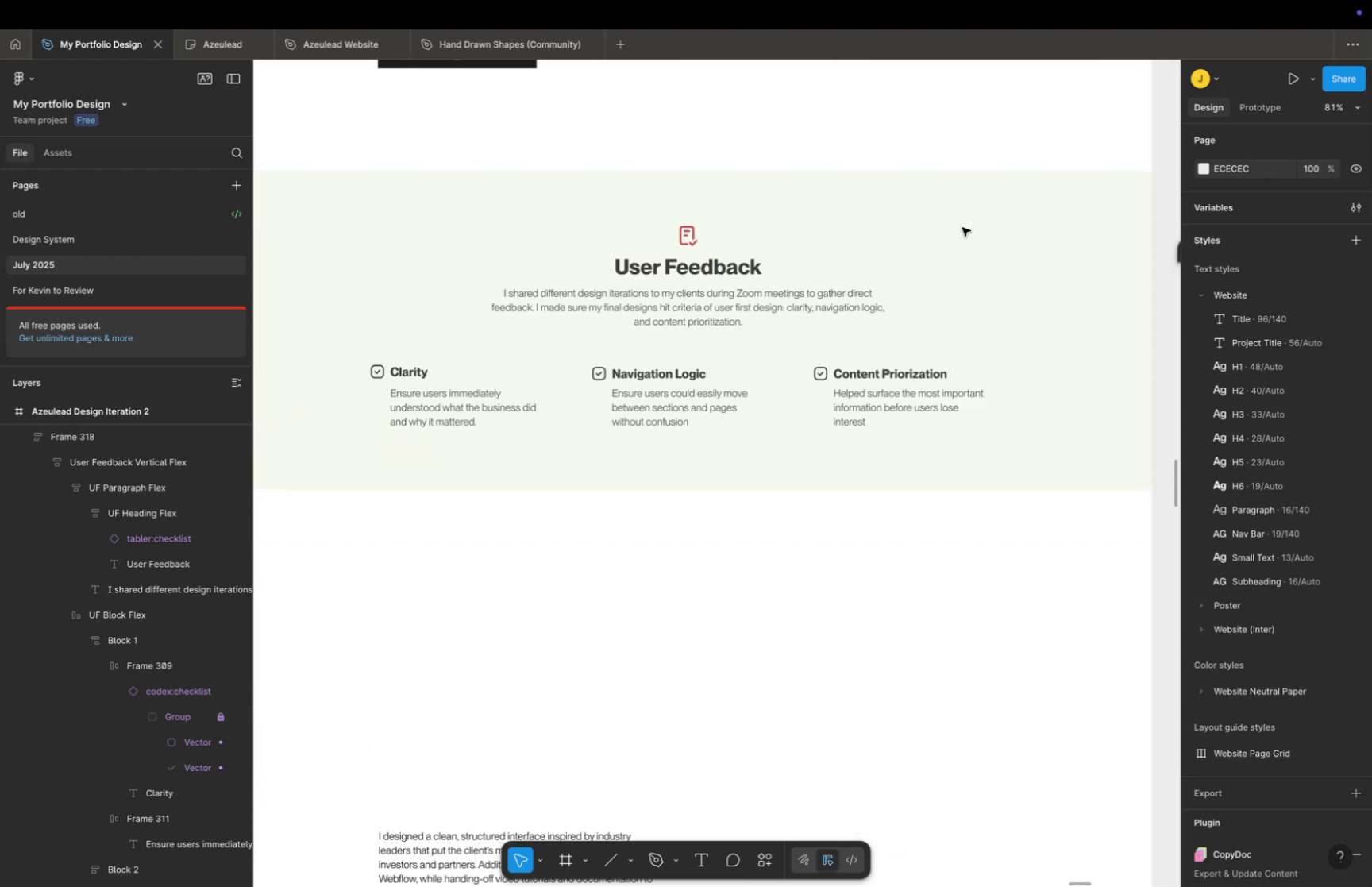 
scroll: coordinate [962, 227], scroll_direction: down, amount: 16.0
 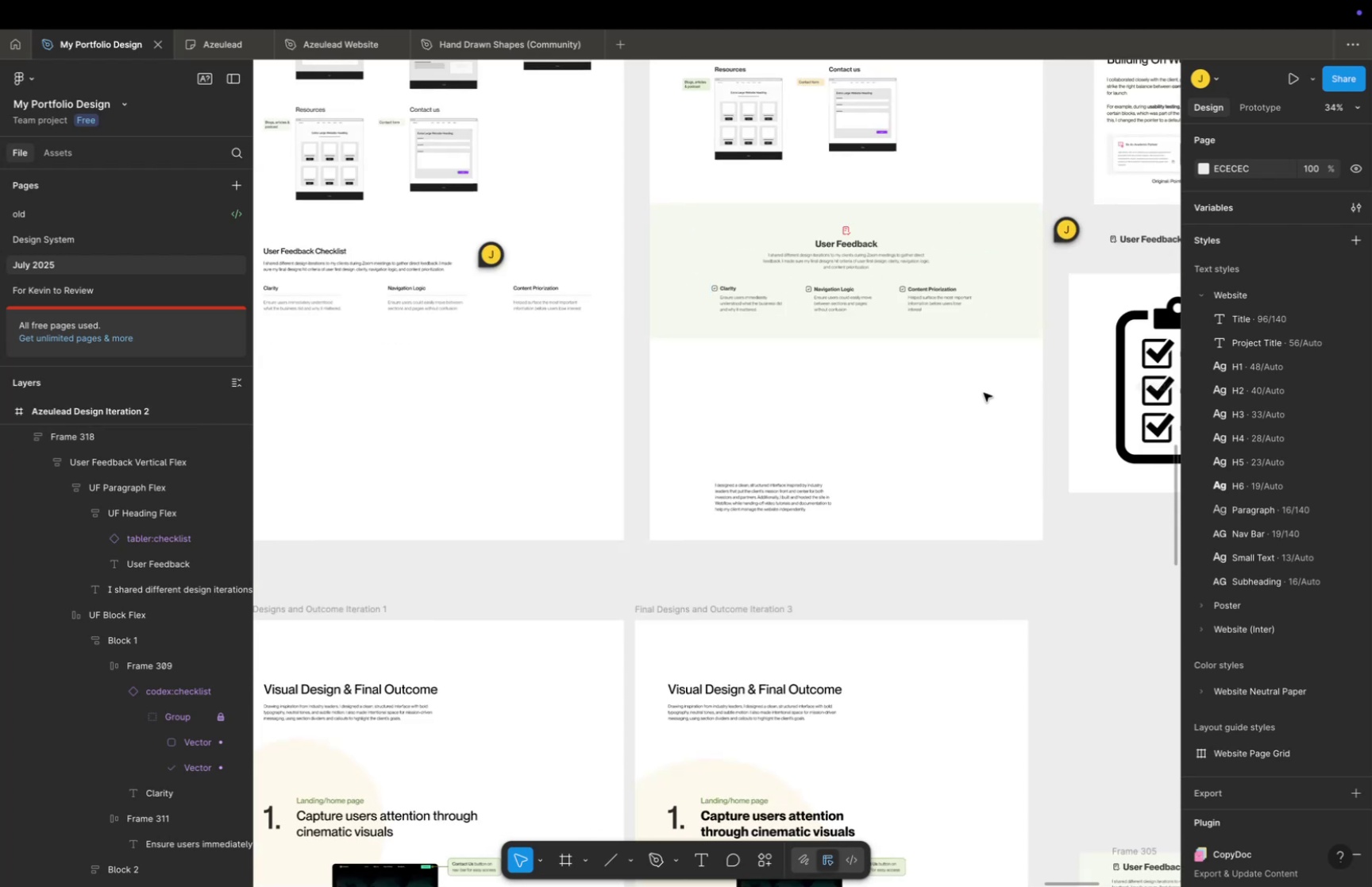 
left_click([984, 392])
 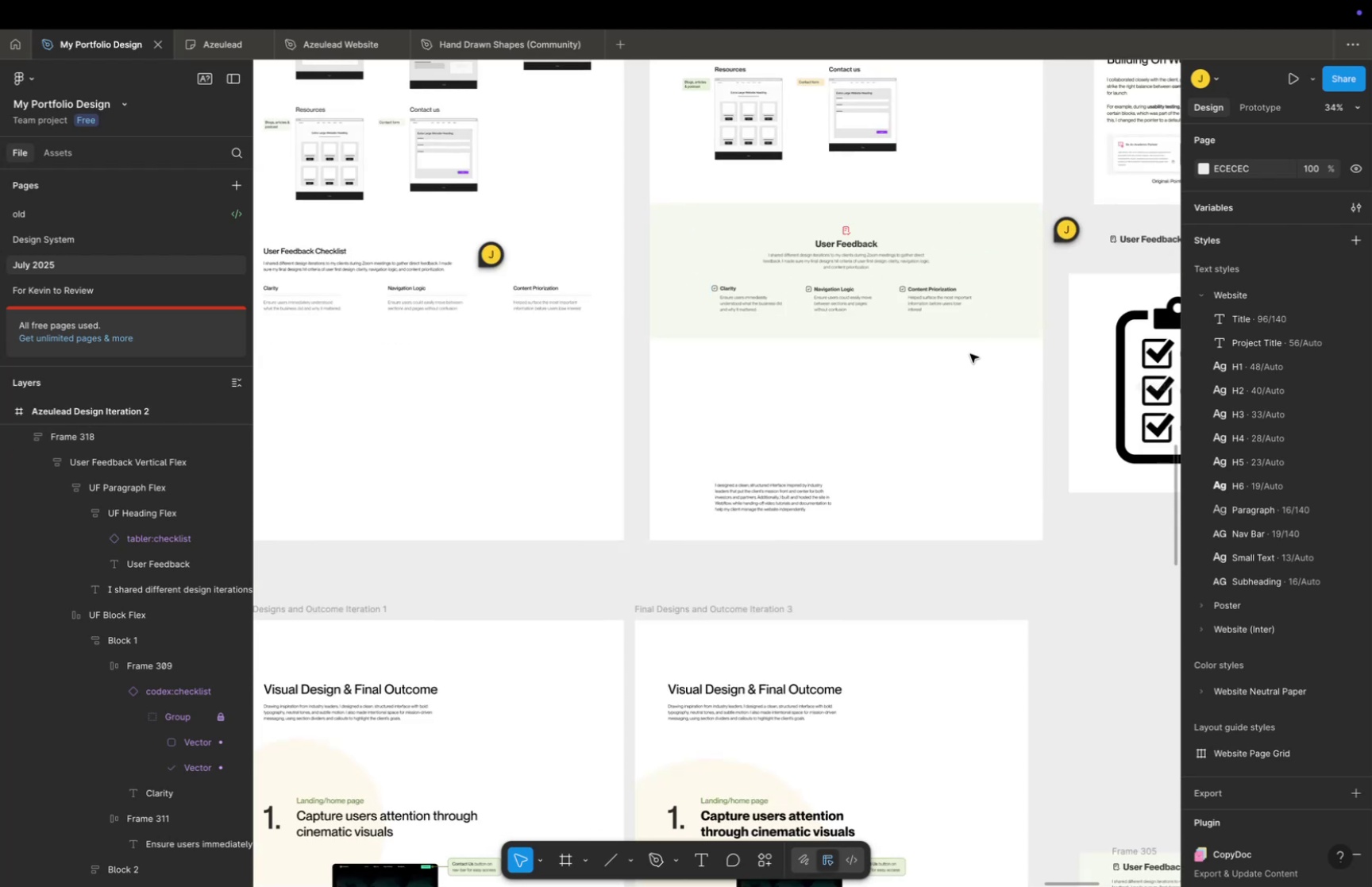 
hold_key(key=Space, duration=0.35)
 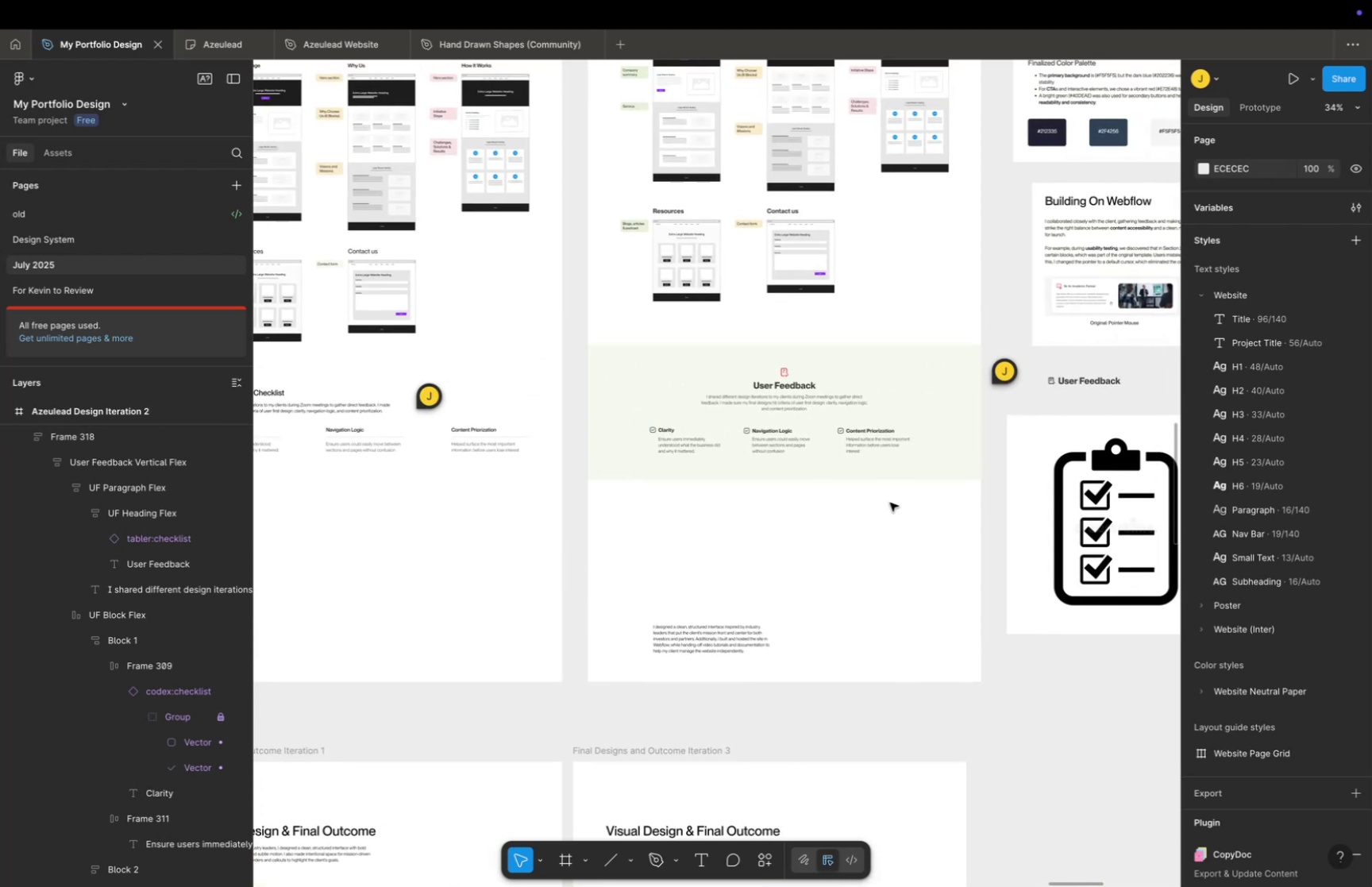 
left_click_drag(start_coordinate=[970, 353], to_coordinate=[908, 495])
 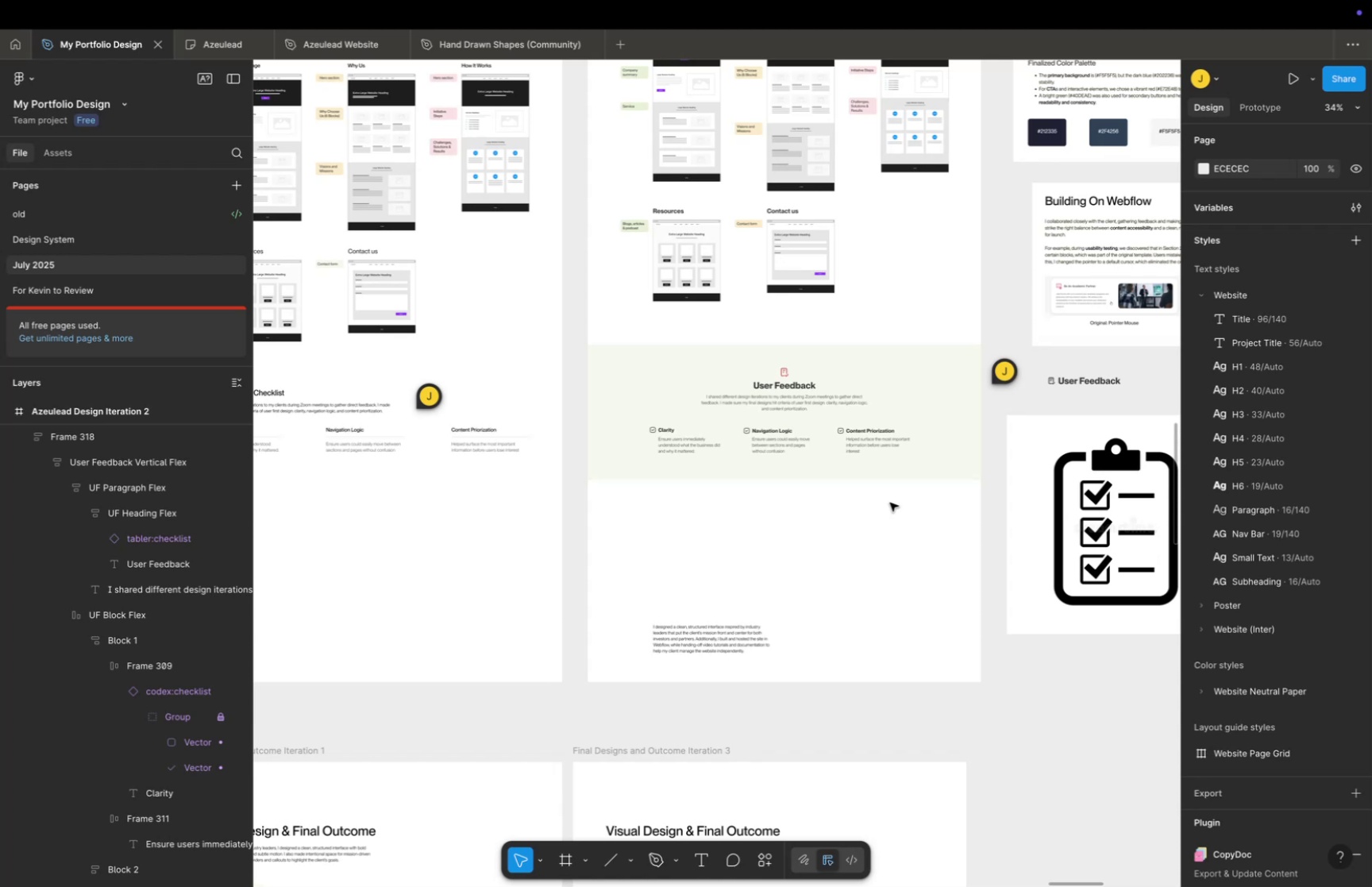 
wait(10.8)
 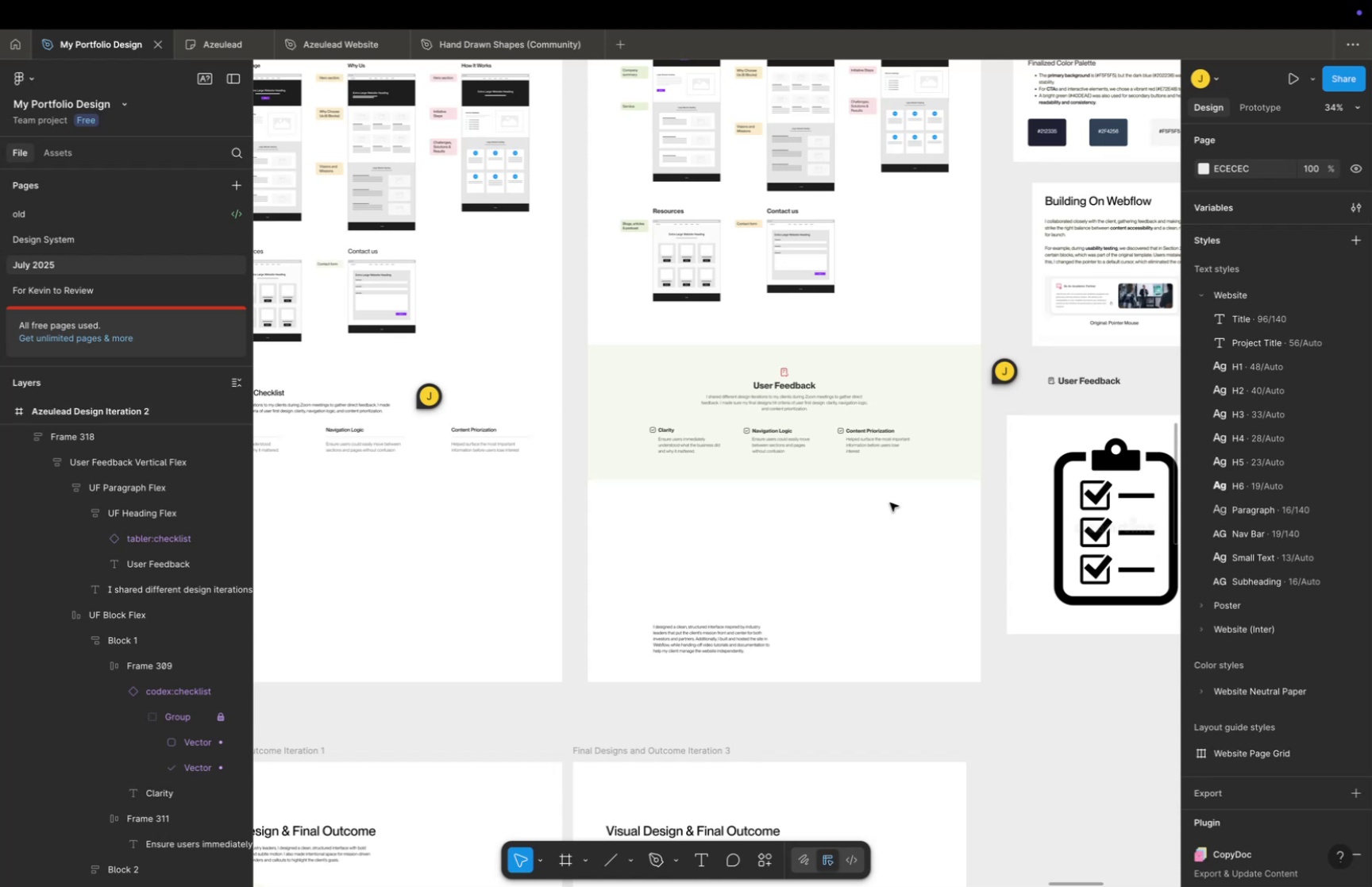 
left_click_drag(start_coordinate=[711, 634], to_coordinate=[1084, 654])
 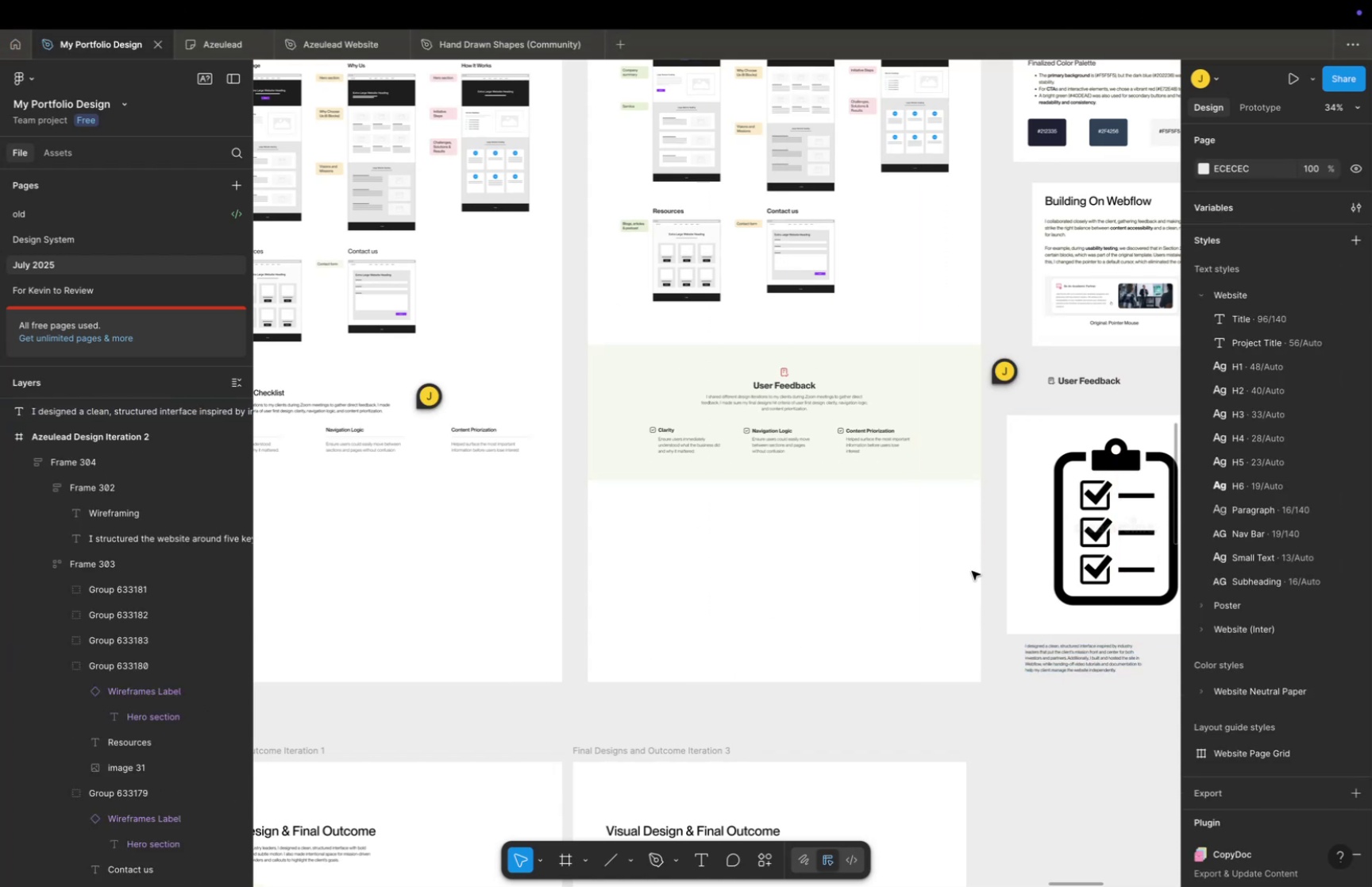 
key(Space)
 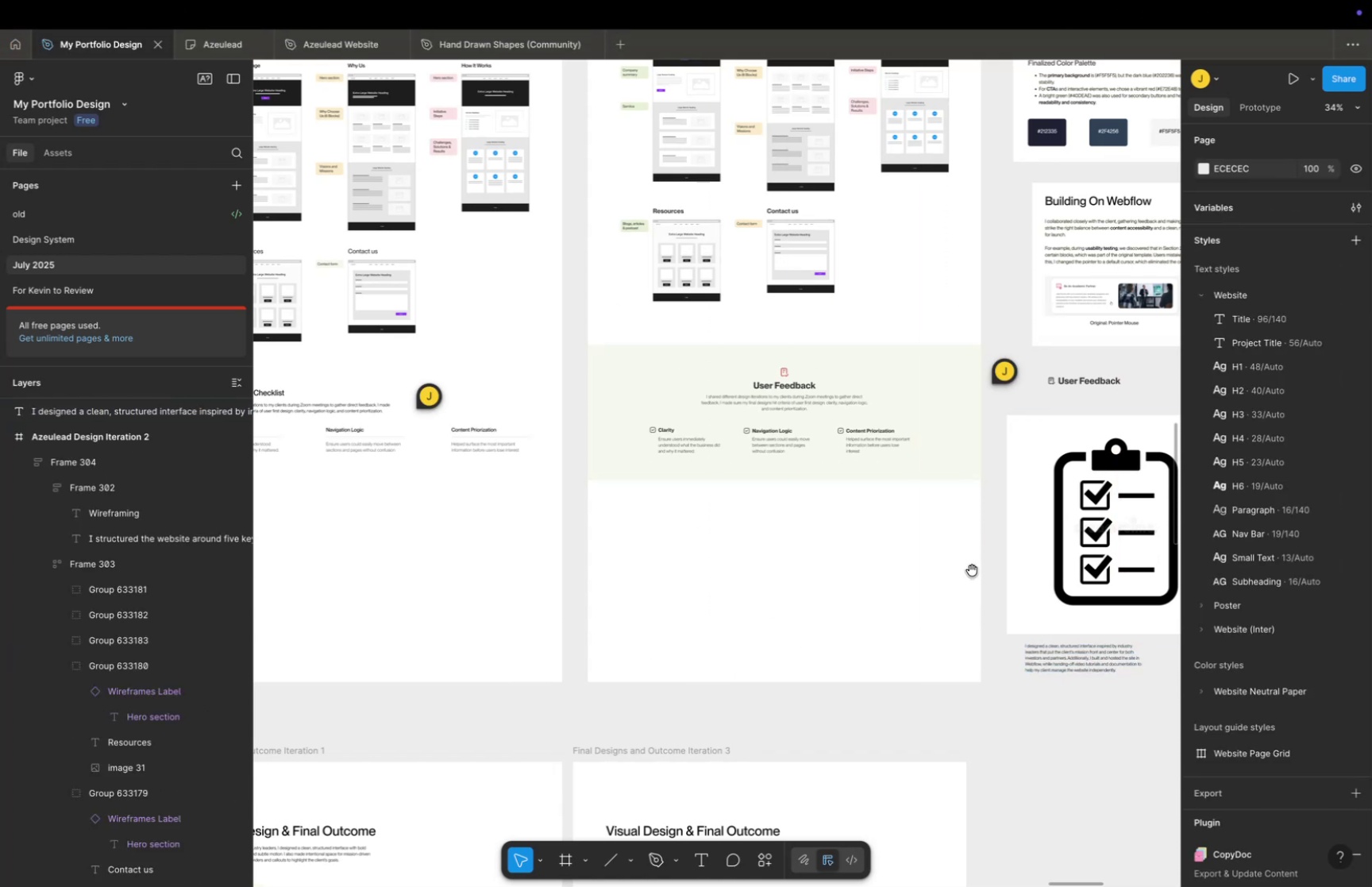 
left_click_drag(start_coordinate=[972, 569], to_coordinate=[958, 546])
 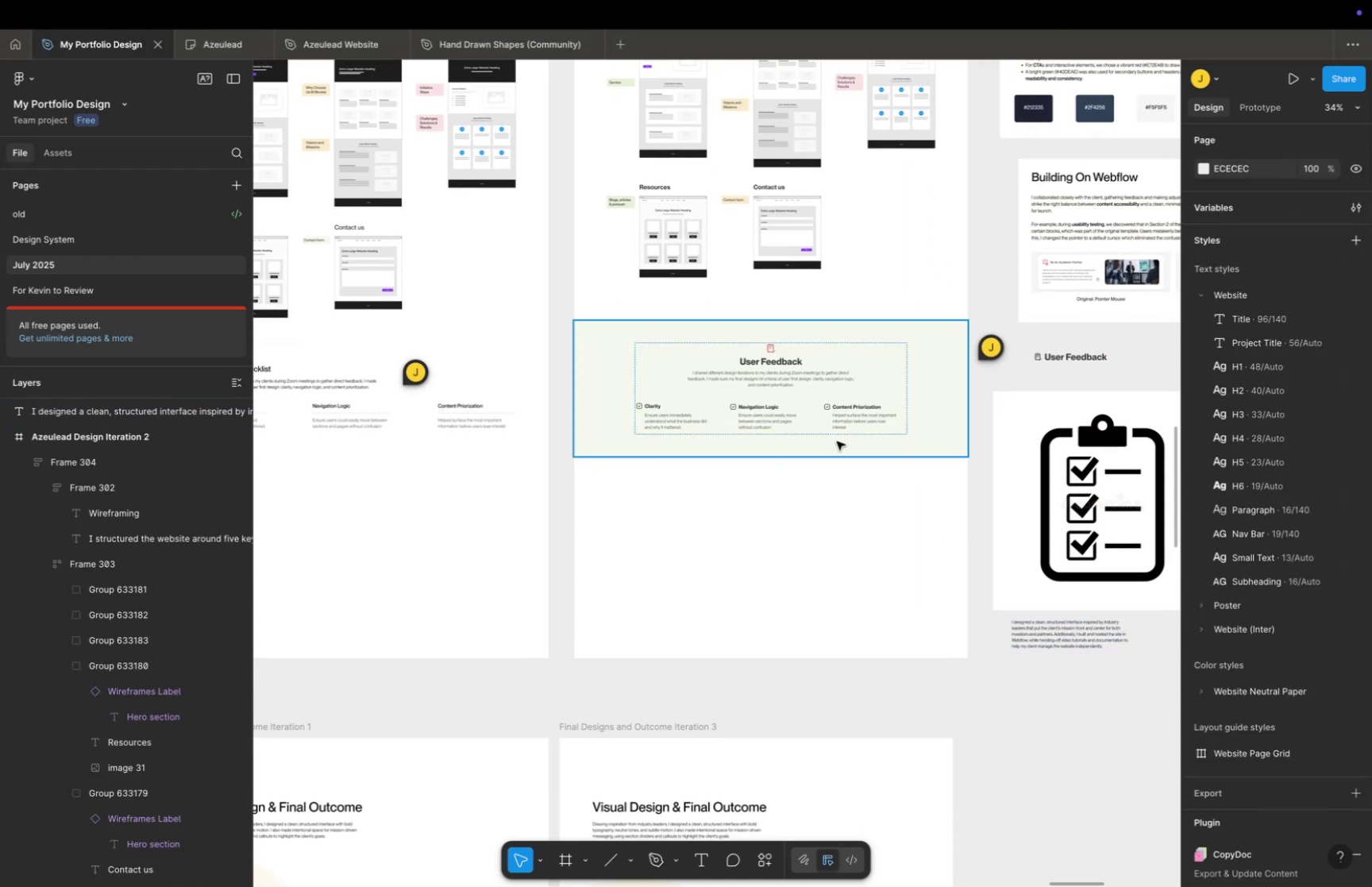 
hold_key(key=CommandLeft, duration=0.38)
scroll: coordinate [834, 438], scroll_direction: up, amount: 17.0
 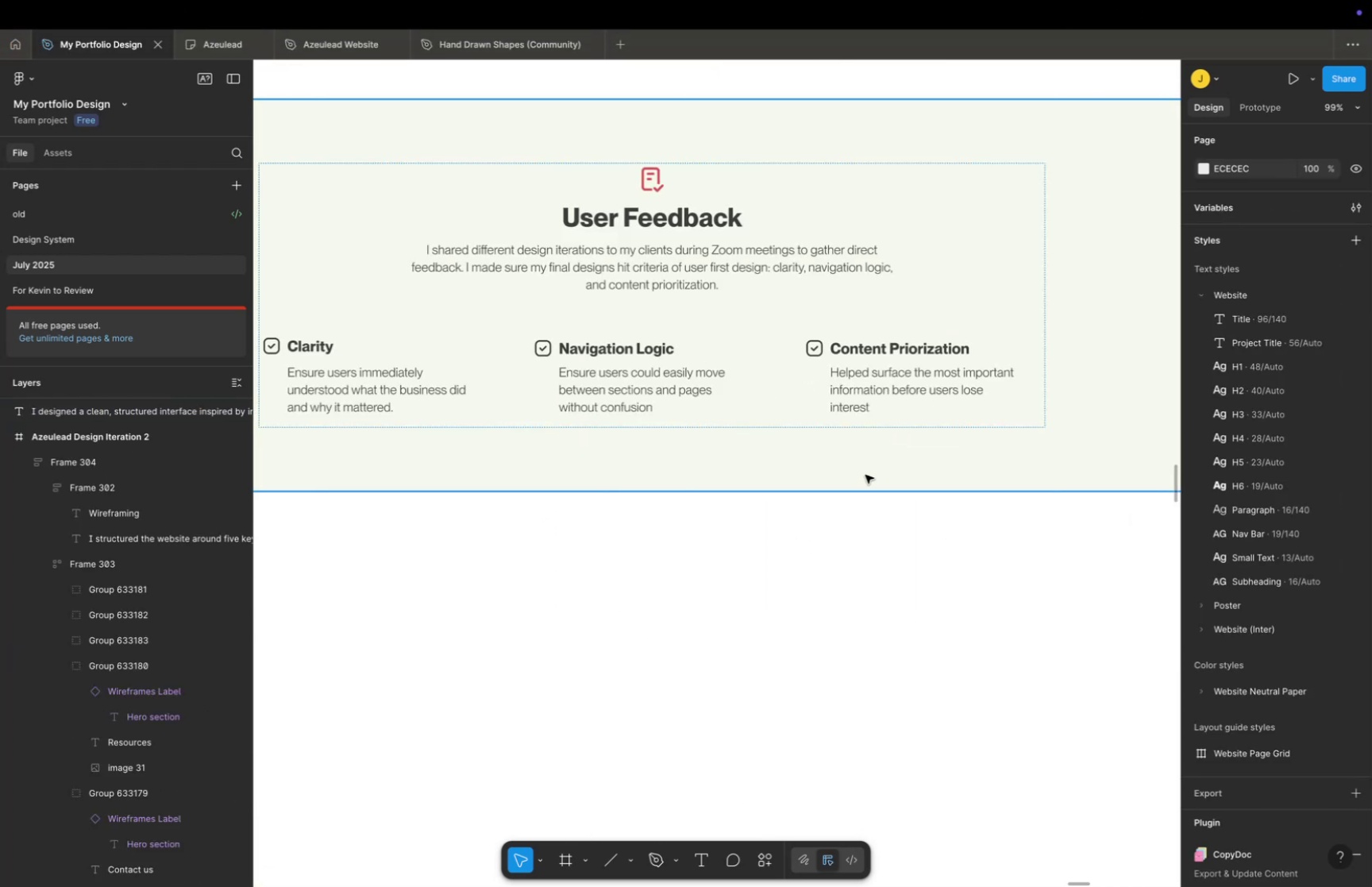 
key(Space)
 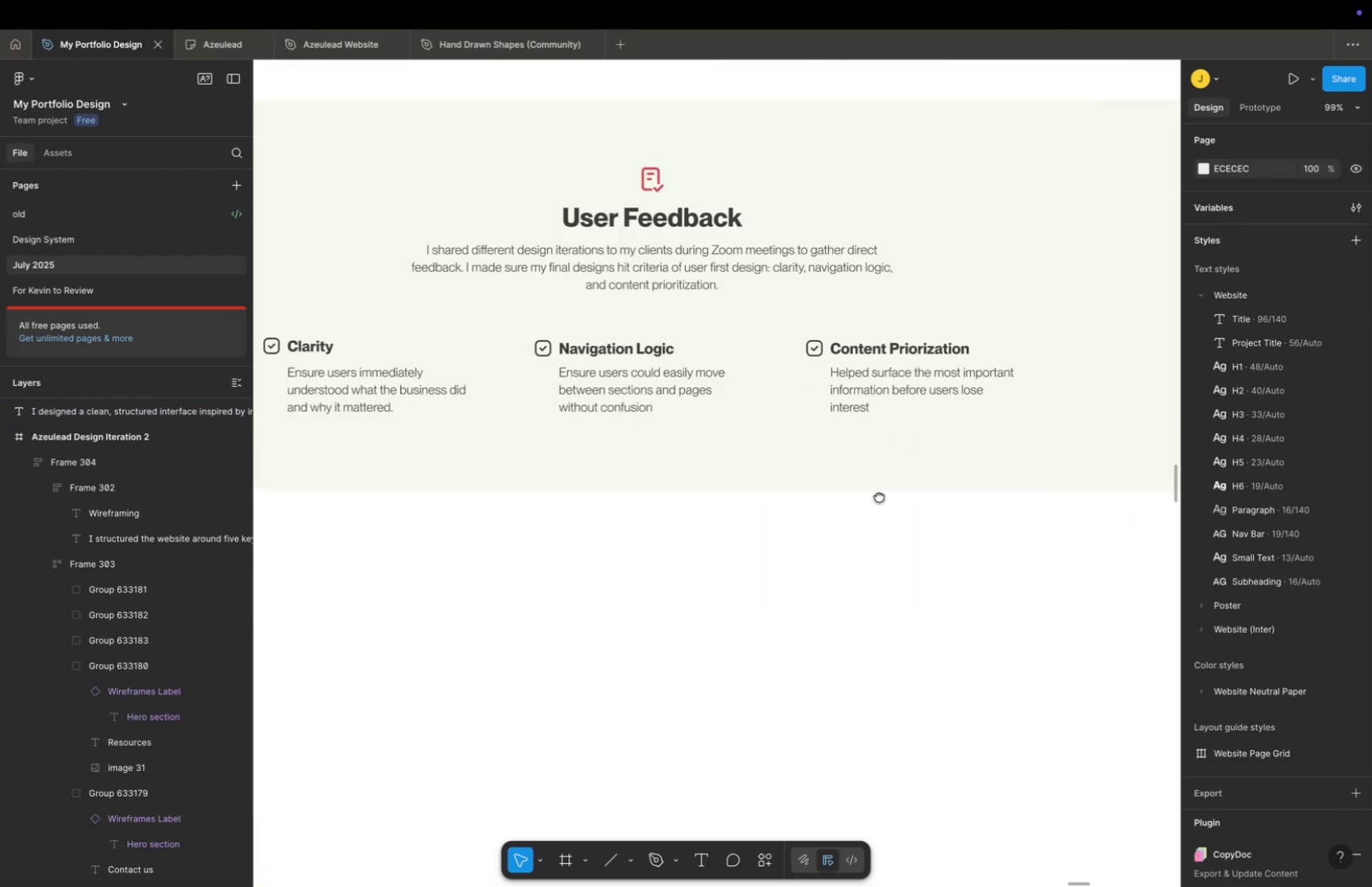 
left_click_drag(start_coordinate=[879, 496], to_coordinate=[863, 434])
 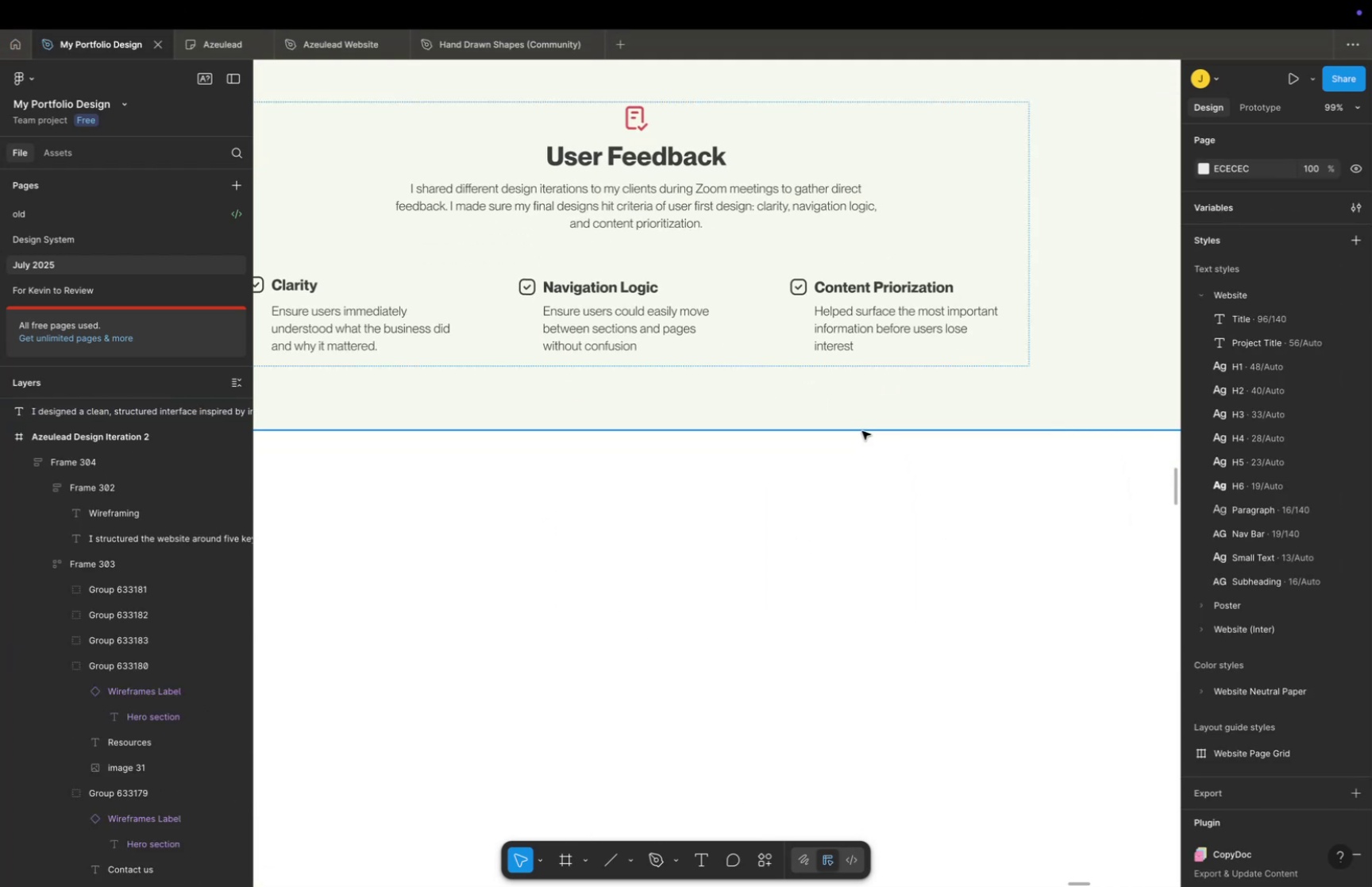 
key(Meta+CommandLeft)
 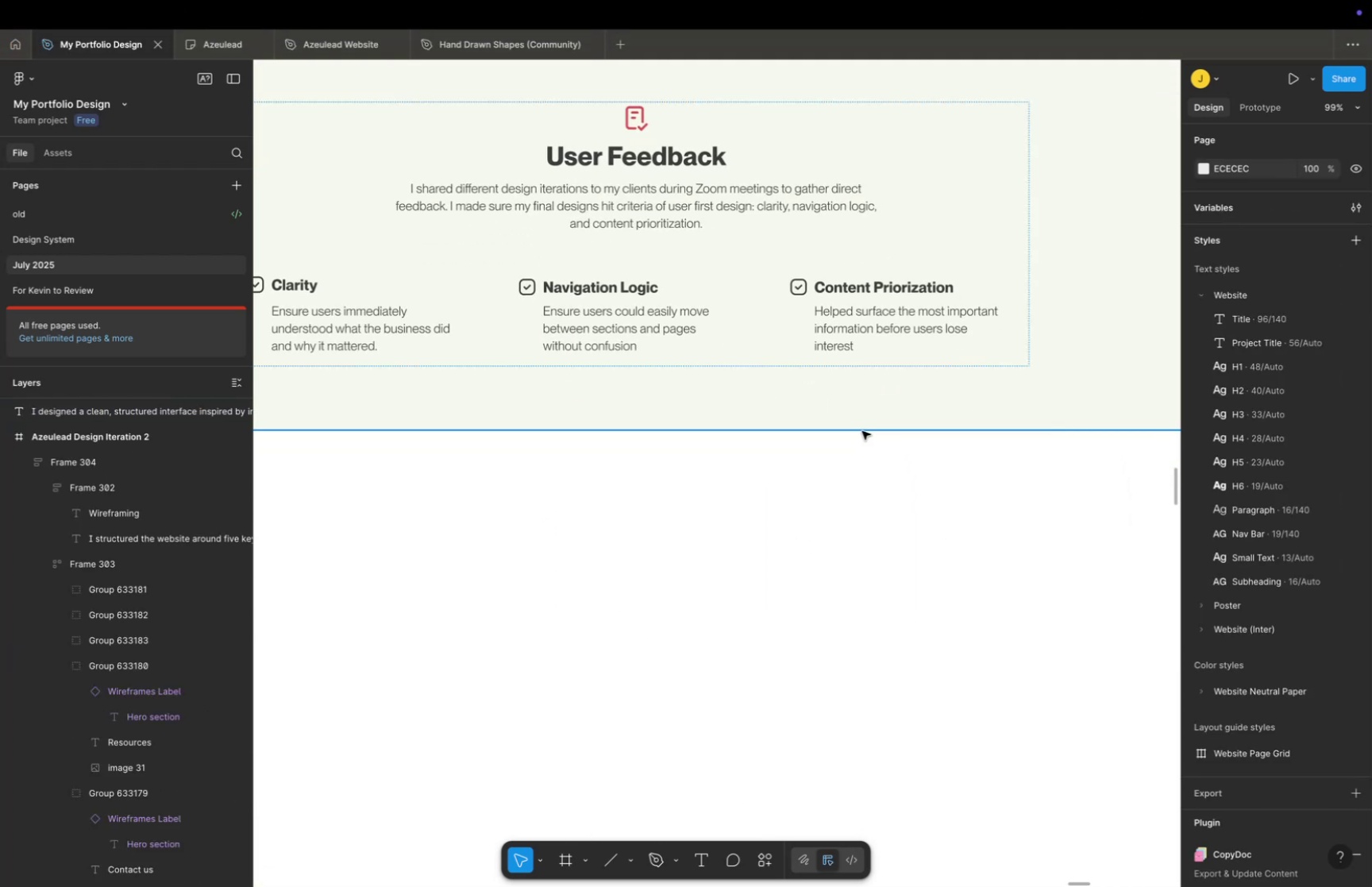 
scroll: coordinate [862, 430], scroll_direction: down, amount: 16.0
 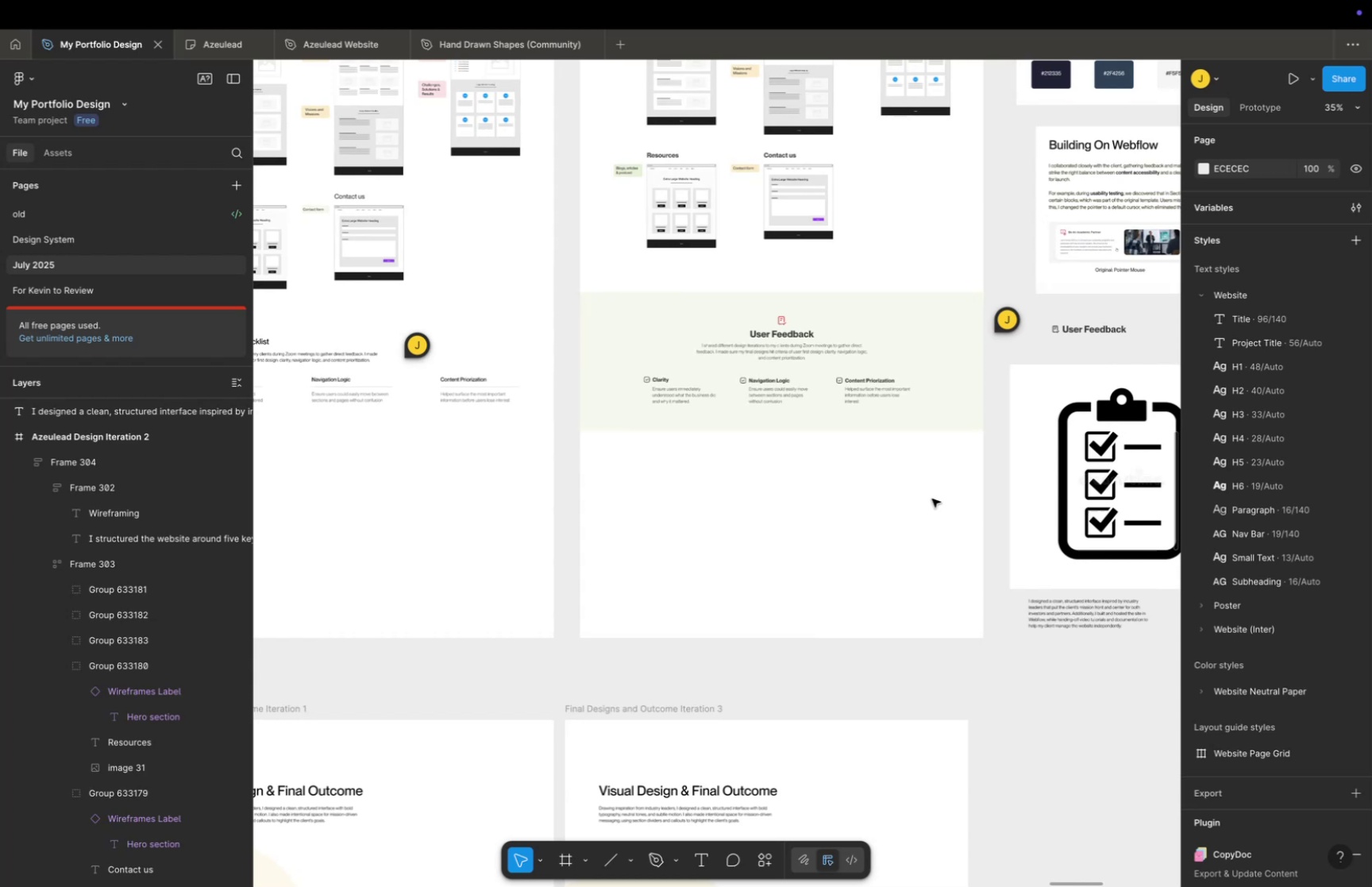 
hold_key(key=Space, duration=1.06)
 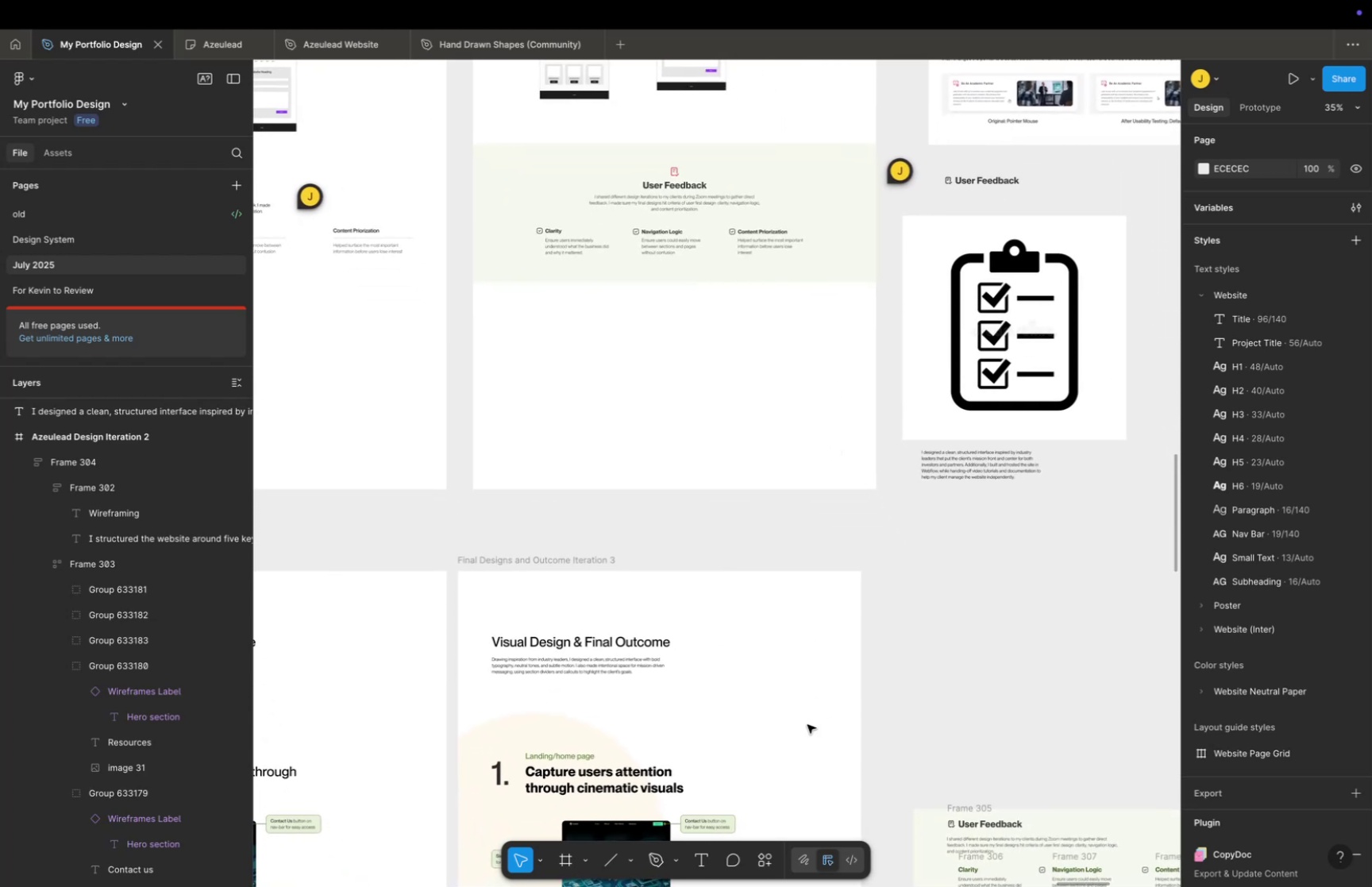 
left_click_drag(start_coordinate=[933, 497], to_coordinate=[826, 349])
 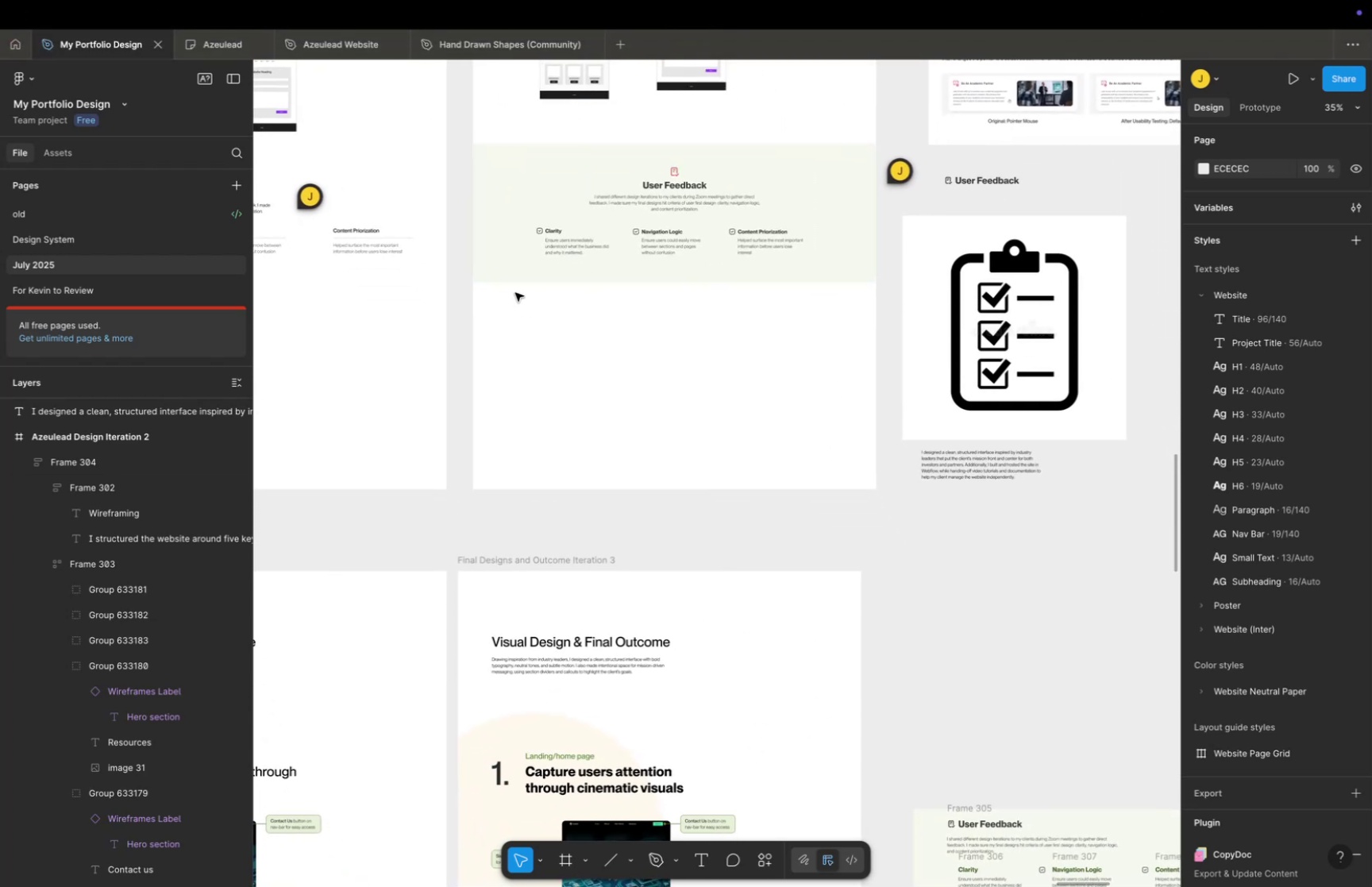 
wait(6.91)
 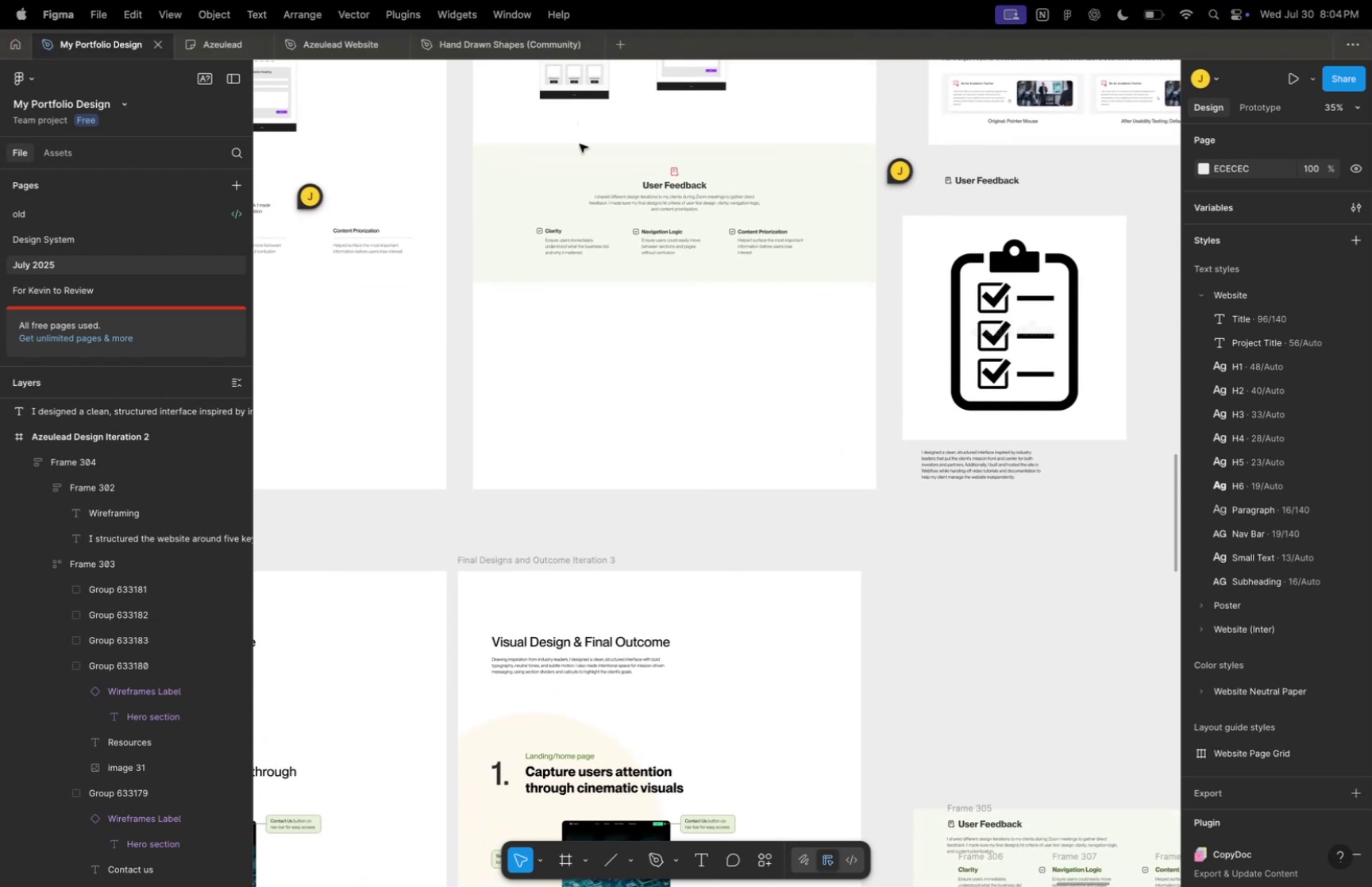 
left_click([643, 388])
 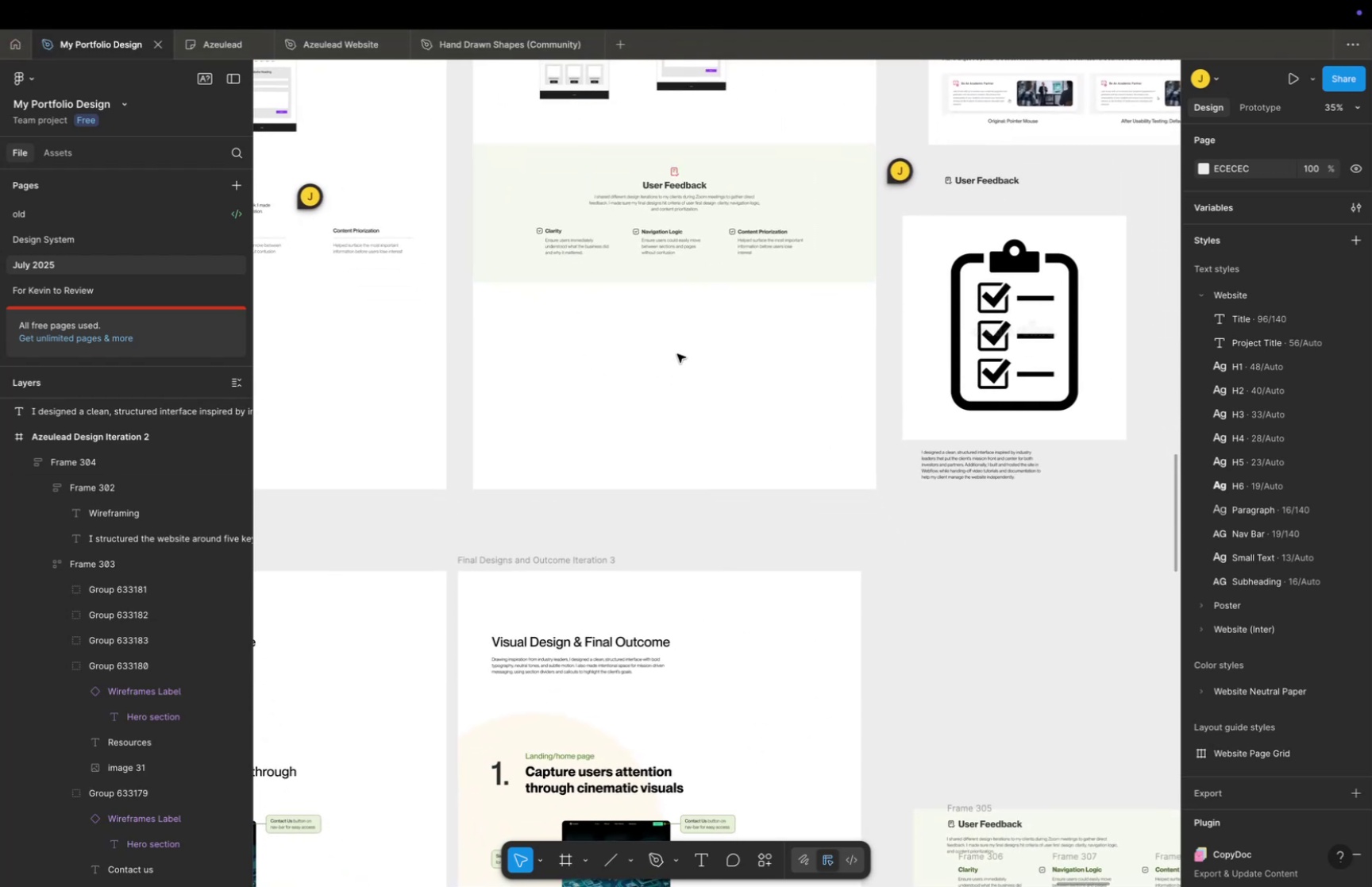 
hold_key(key=Space, duration=0.4)
 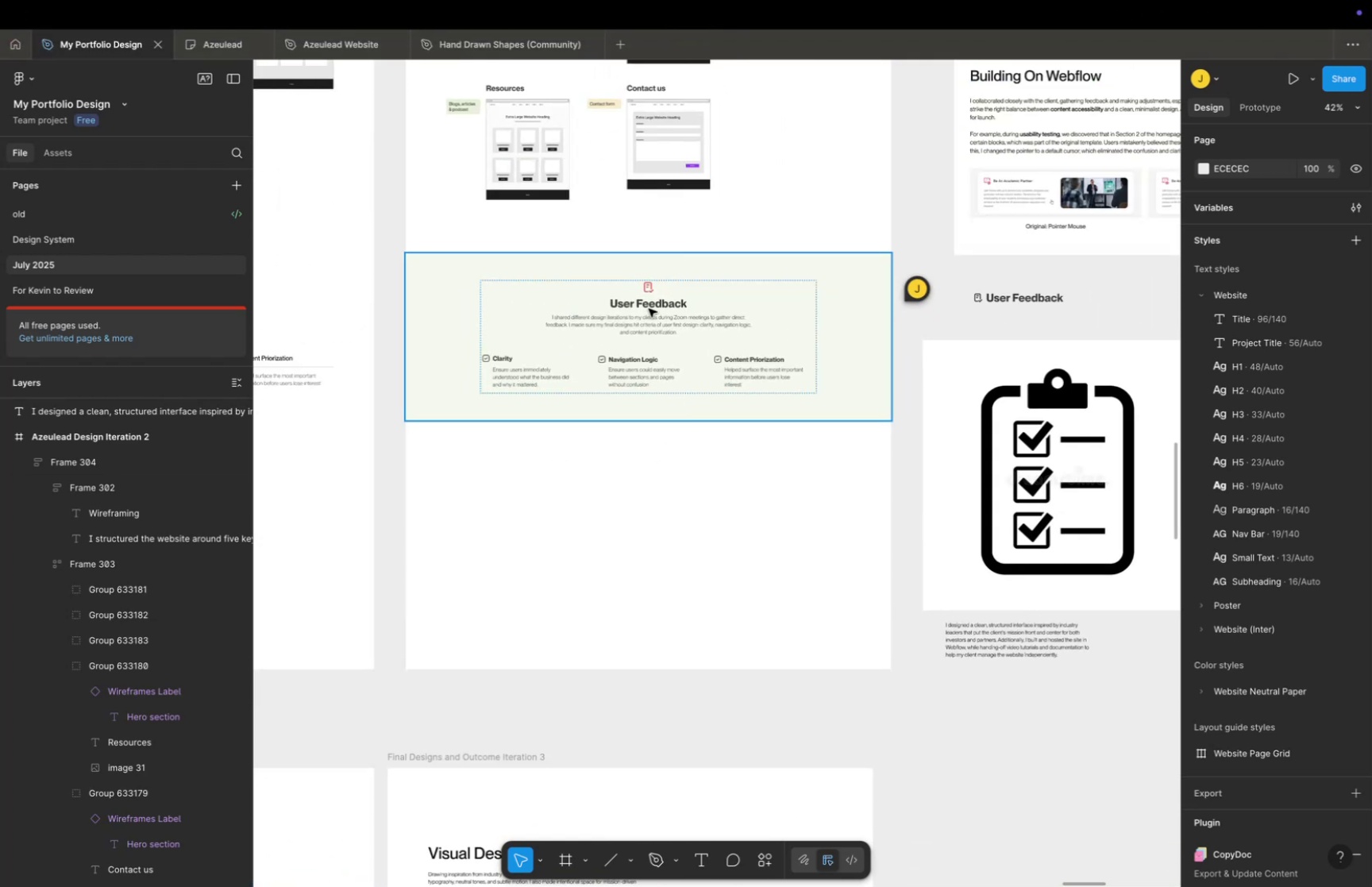 
left_click_drag(start_coordinate=[676, 353], to_coordinate=[653, 487])
 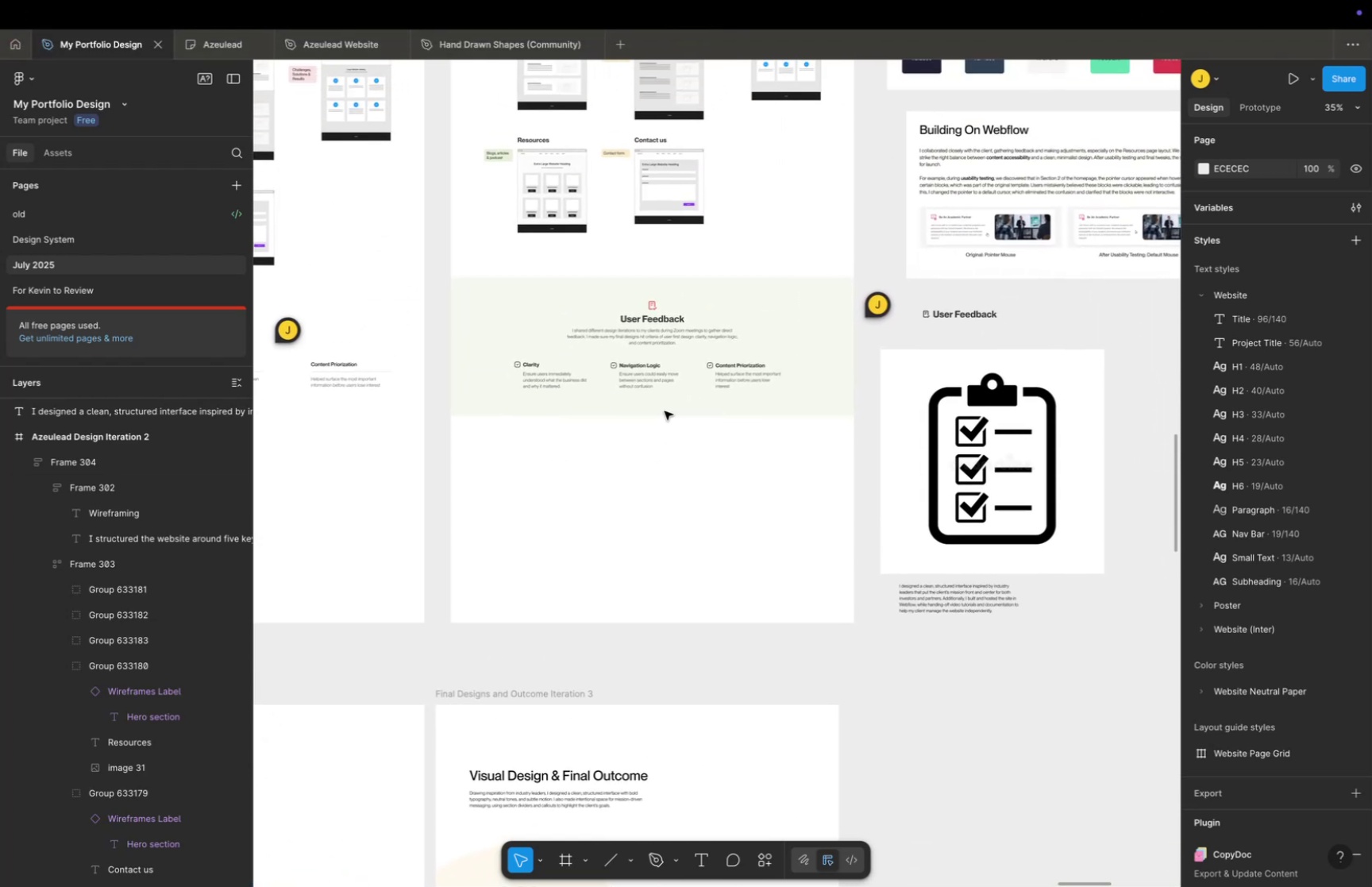 
key(Meta+CommandLeft)
 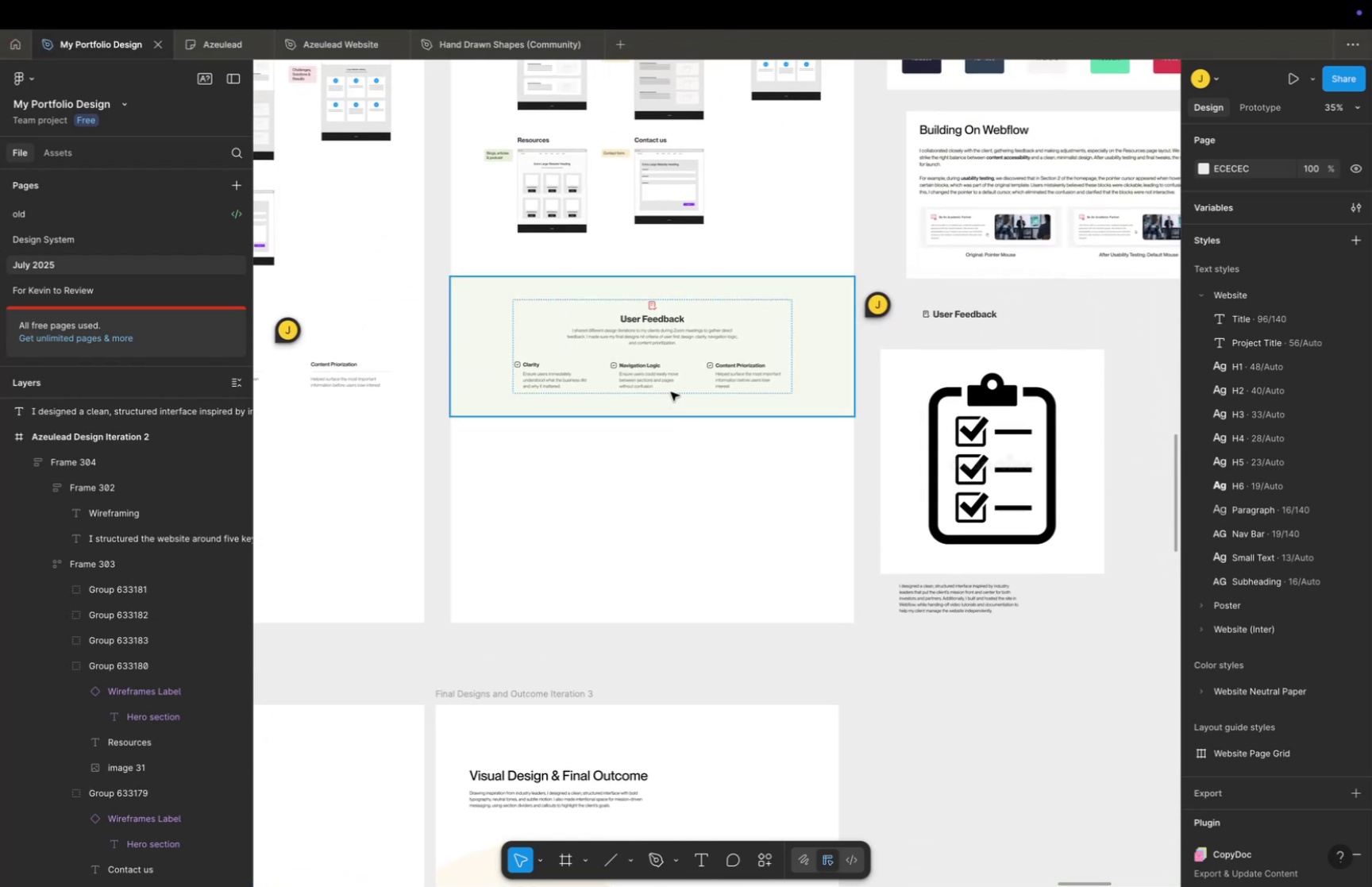 
scroll: coordinate [671, 391], scroll_direction: up, amount: 2.0
 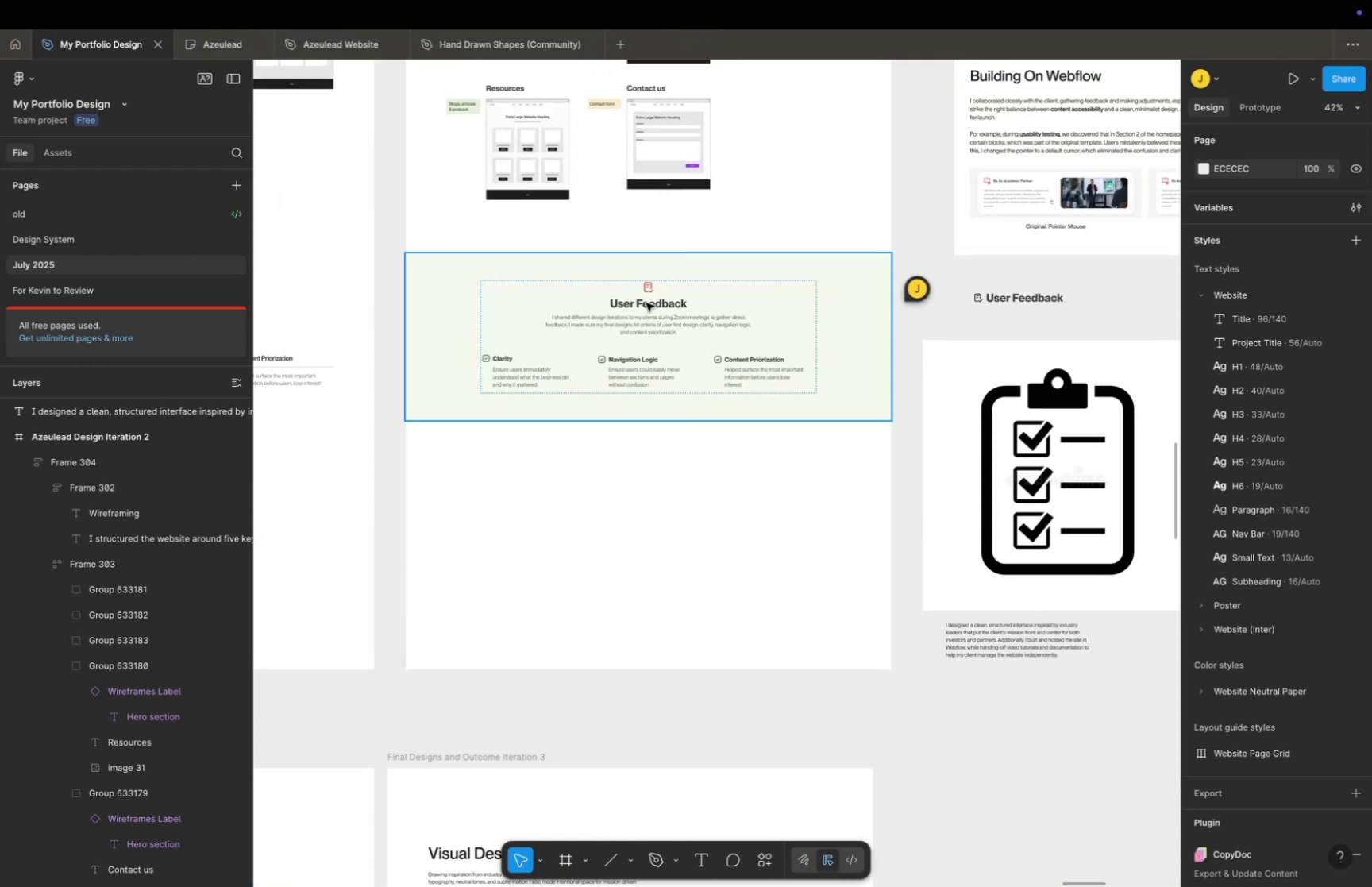 
double_click([646, 303])
 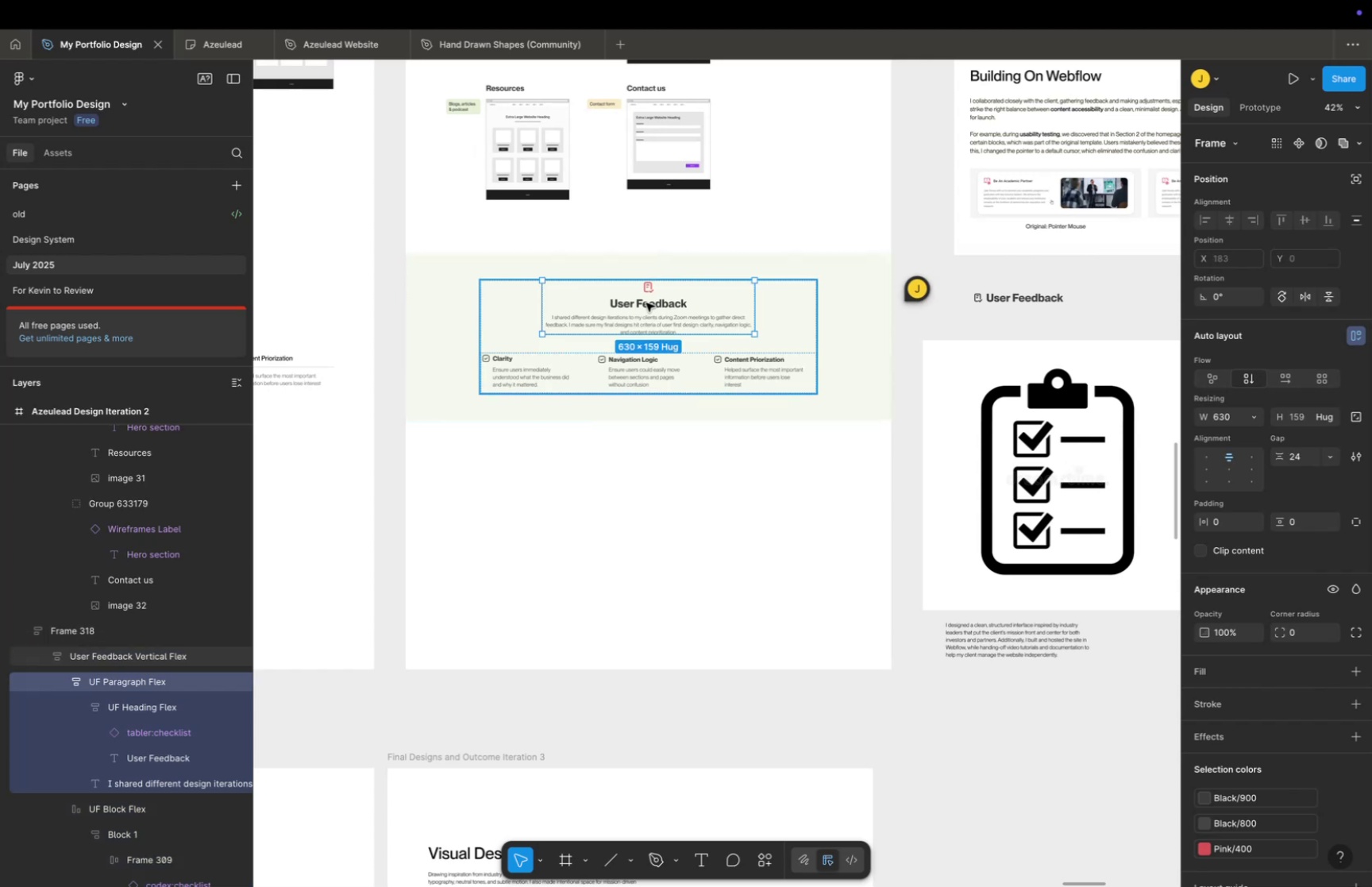 
triple_click([646, 303])
 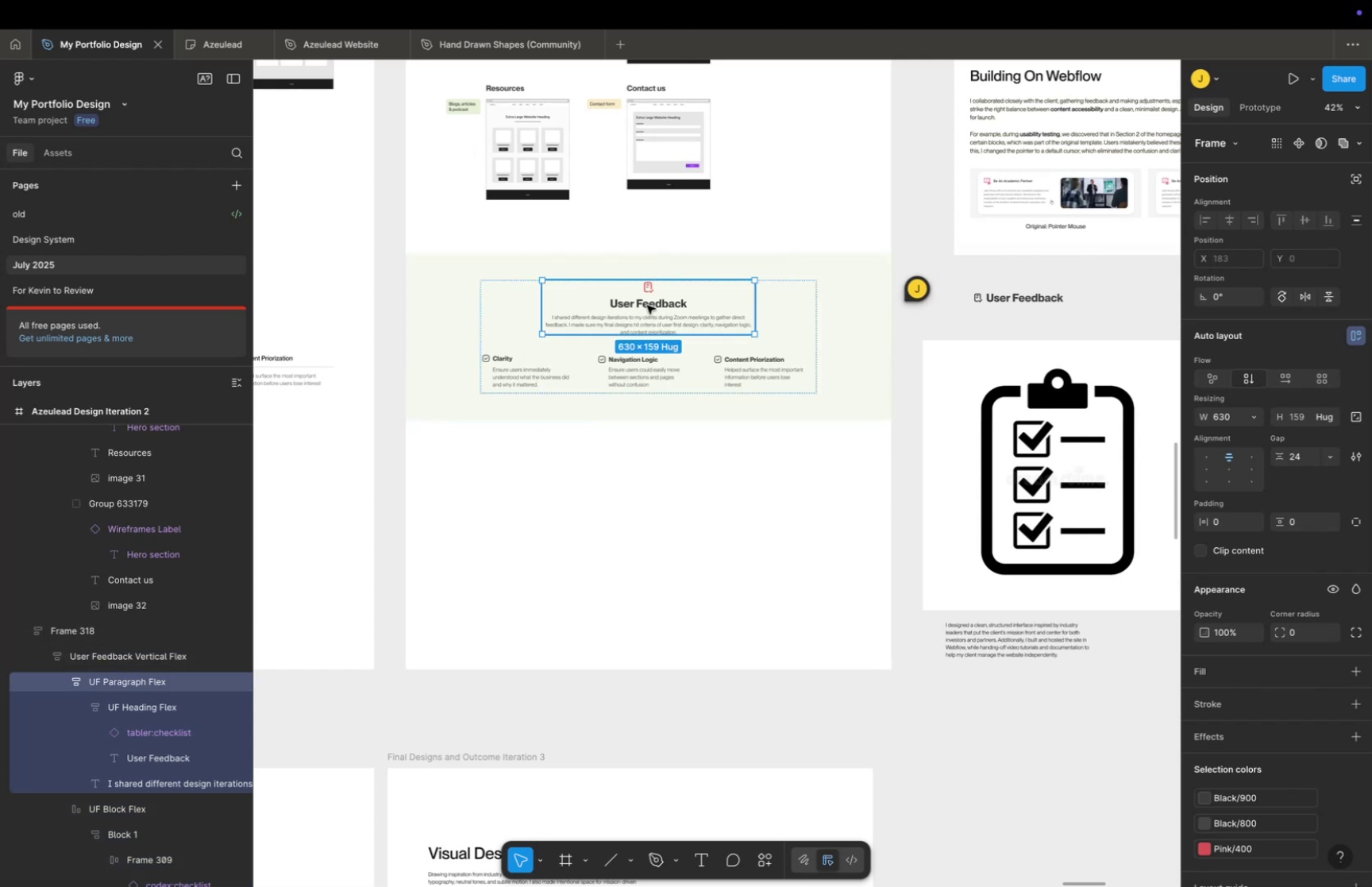 
triple_click([647, 305])
 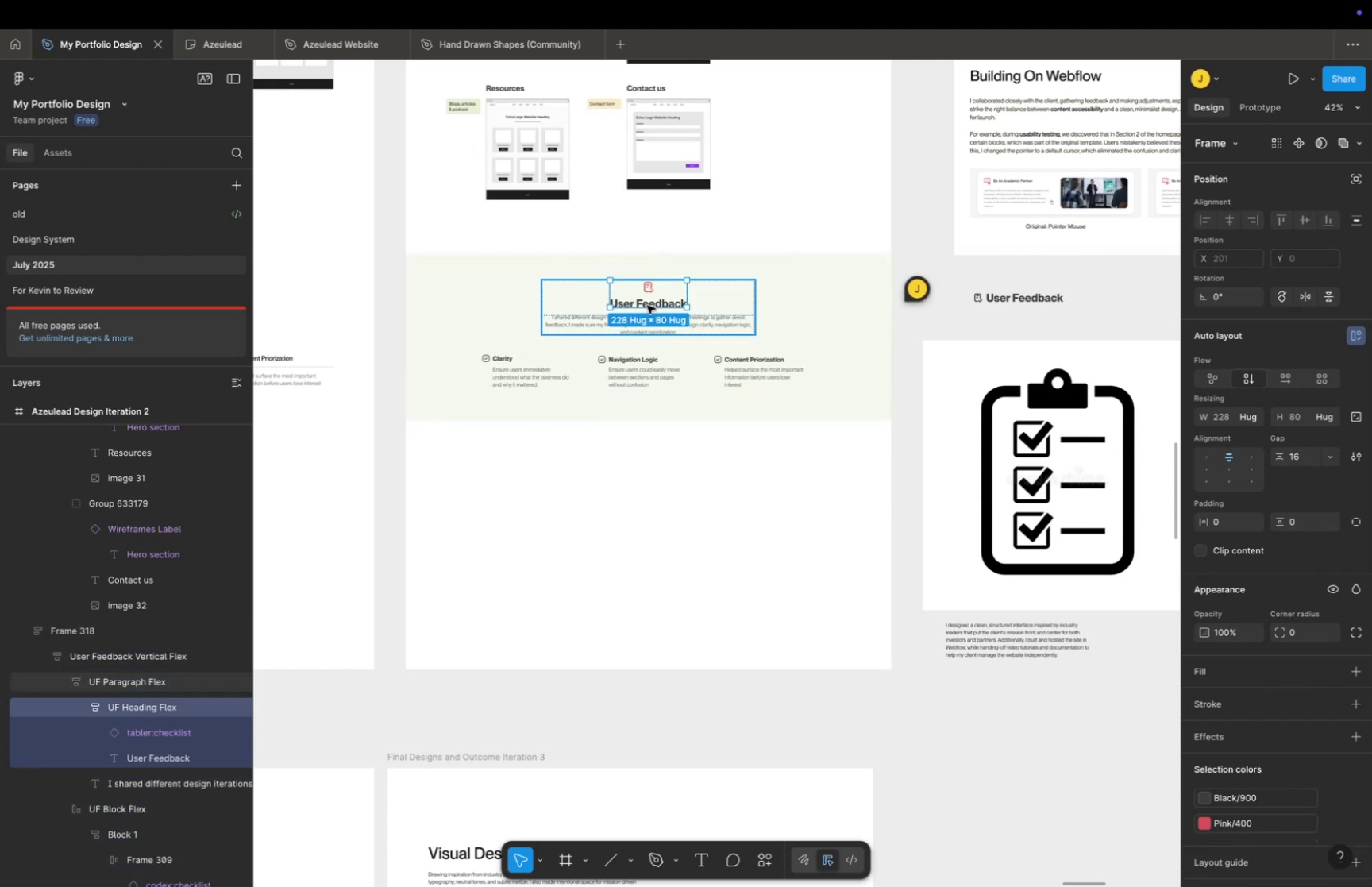 
triple_click([647, 305])
 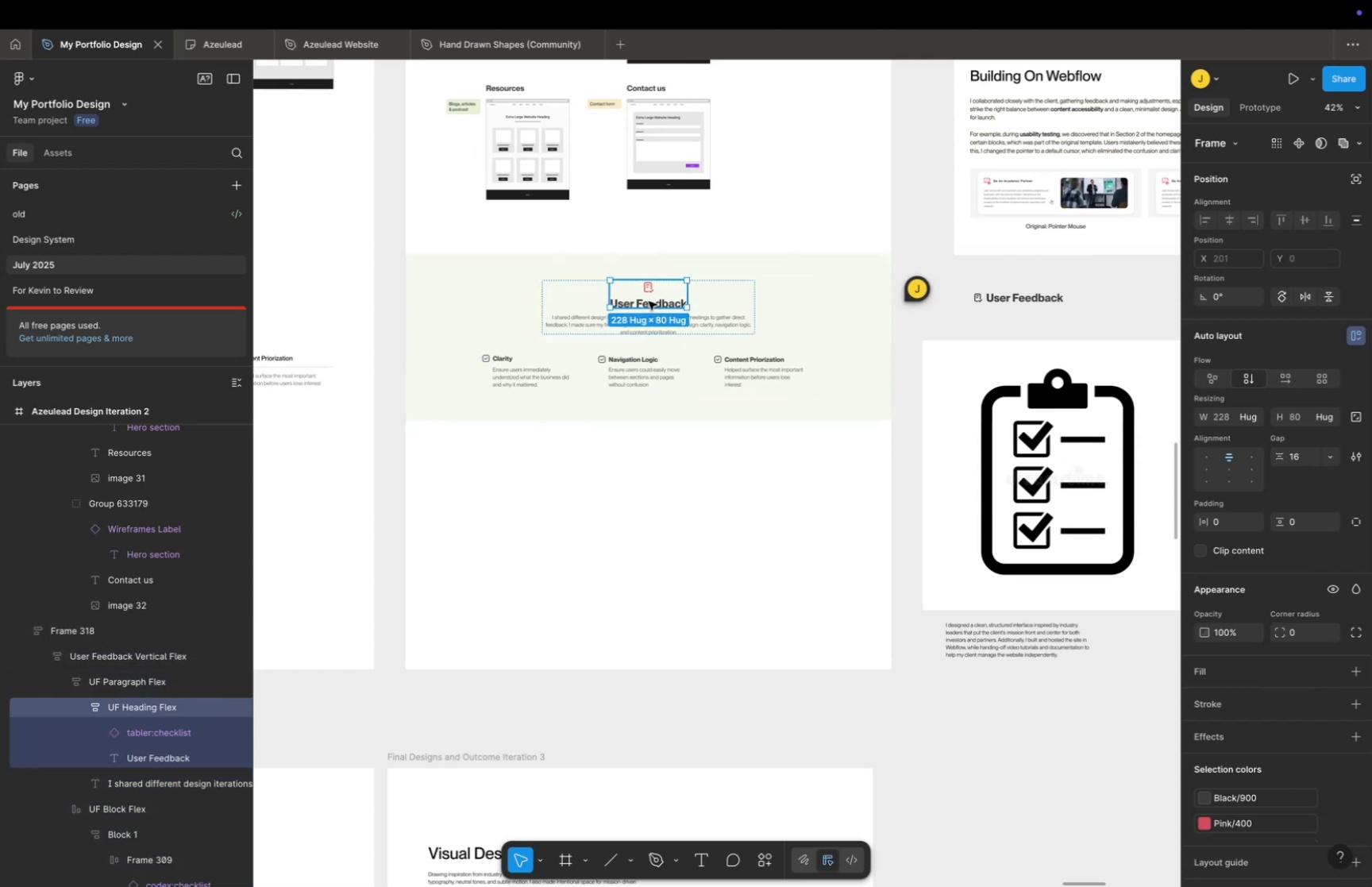 
double_click([649, 301])
 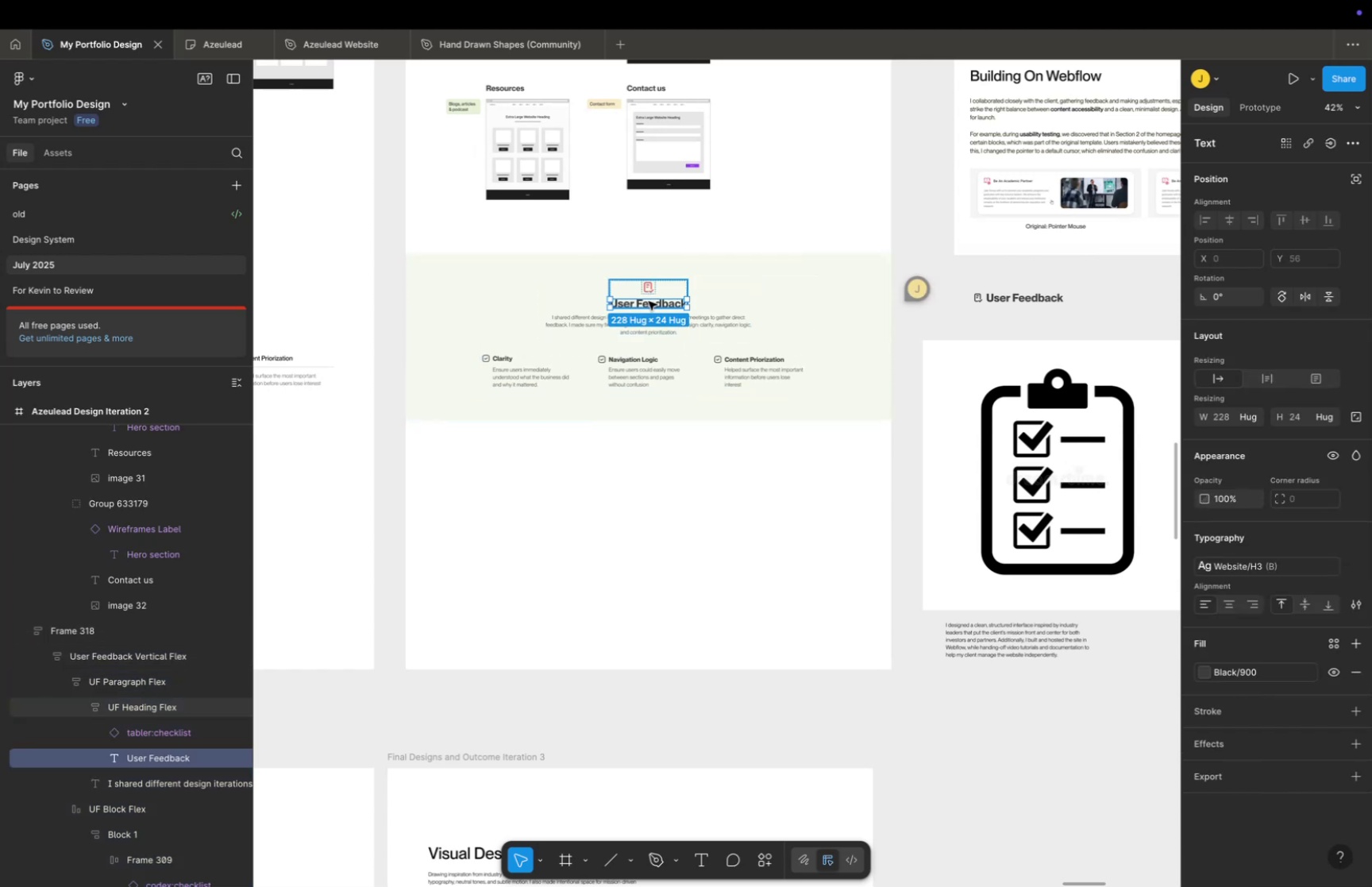 
triple_click([649, 301])
 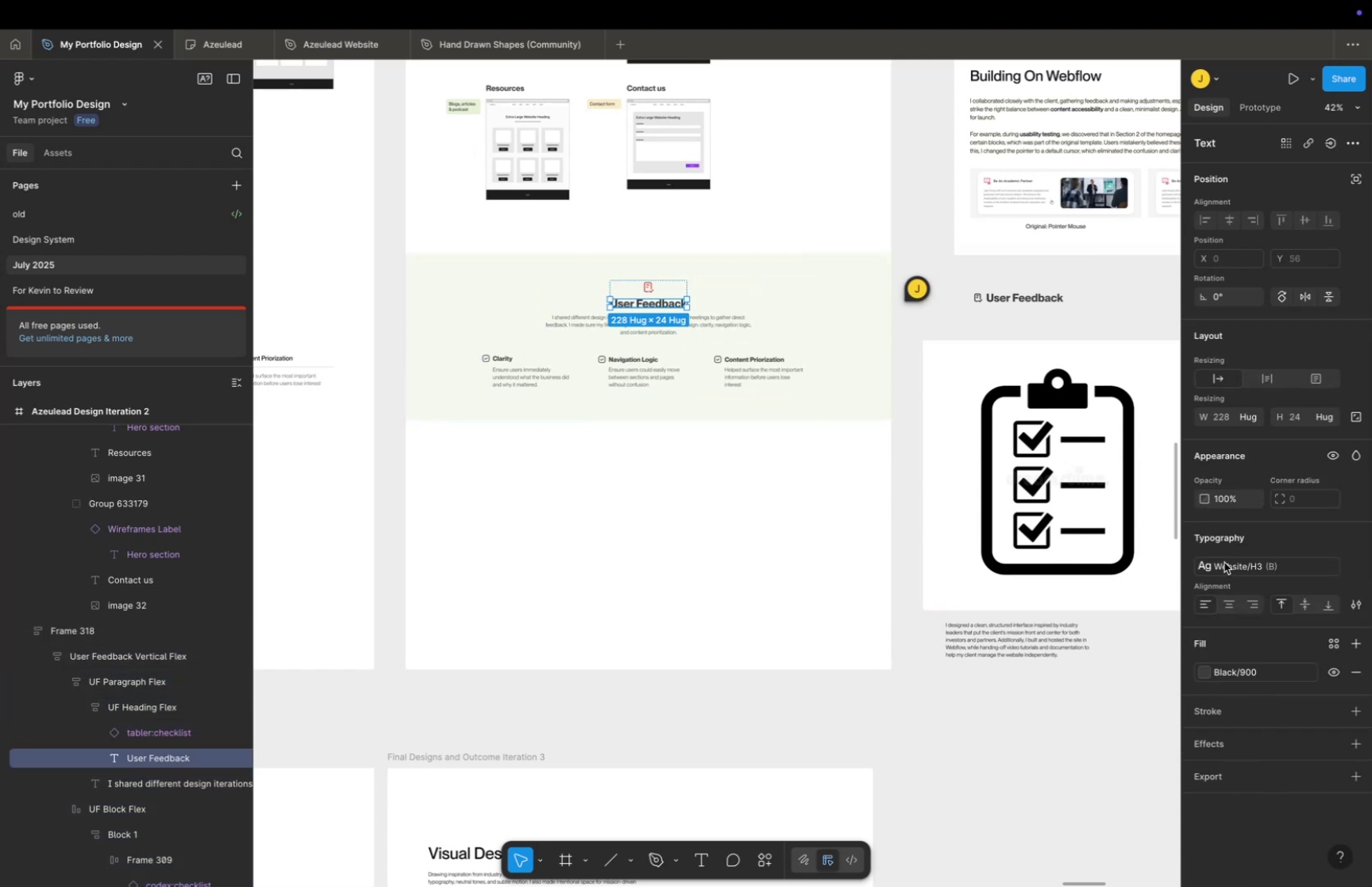 
left_click([1229, 564])
 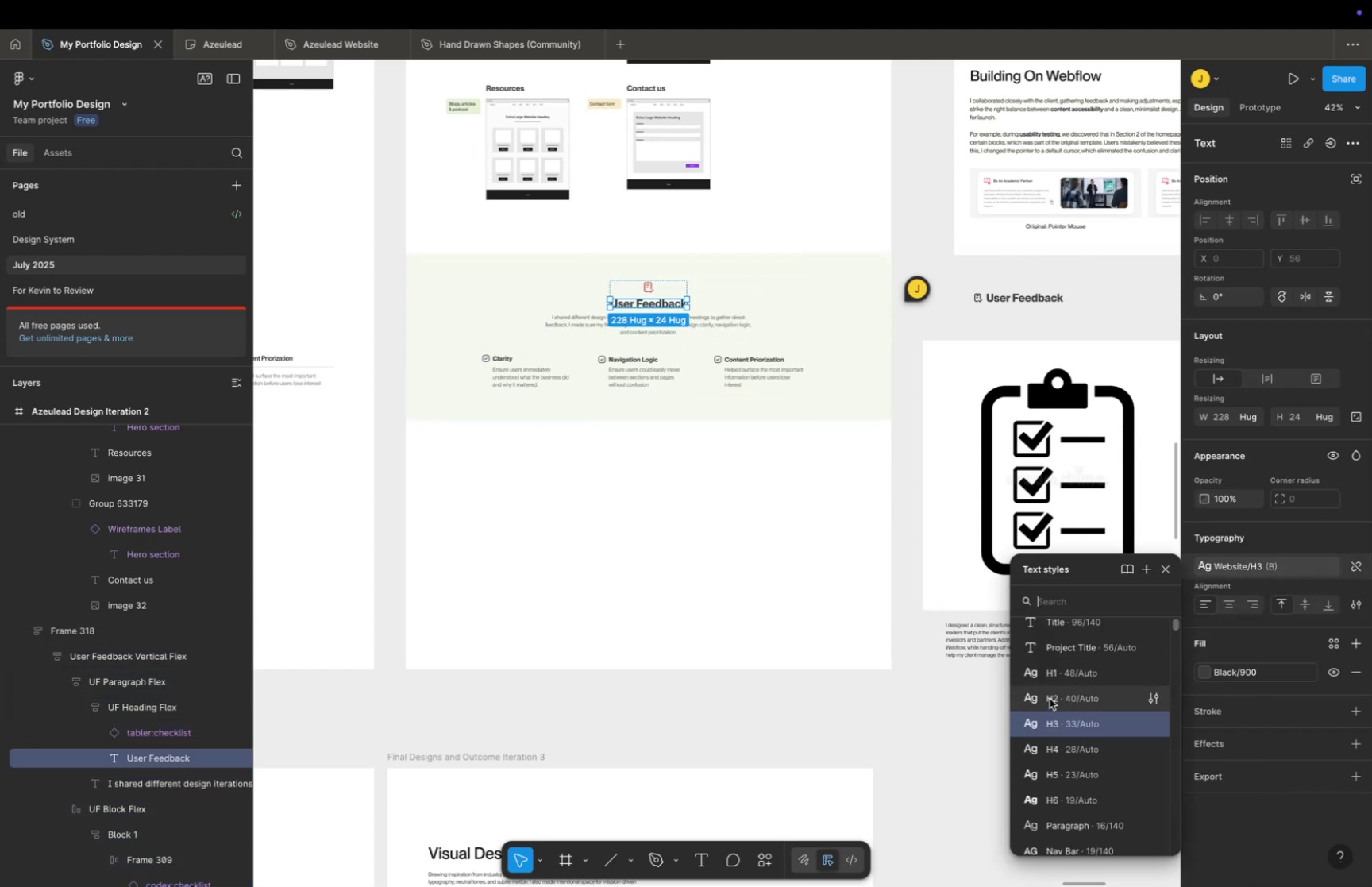 
scroll: coordinate [1054, 688], scroll_direction: up, amount: 4.0
 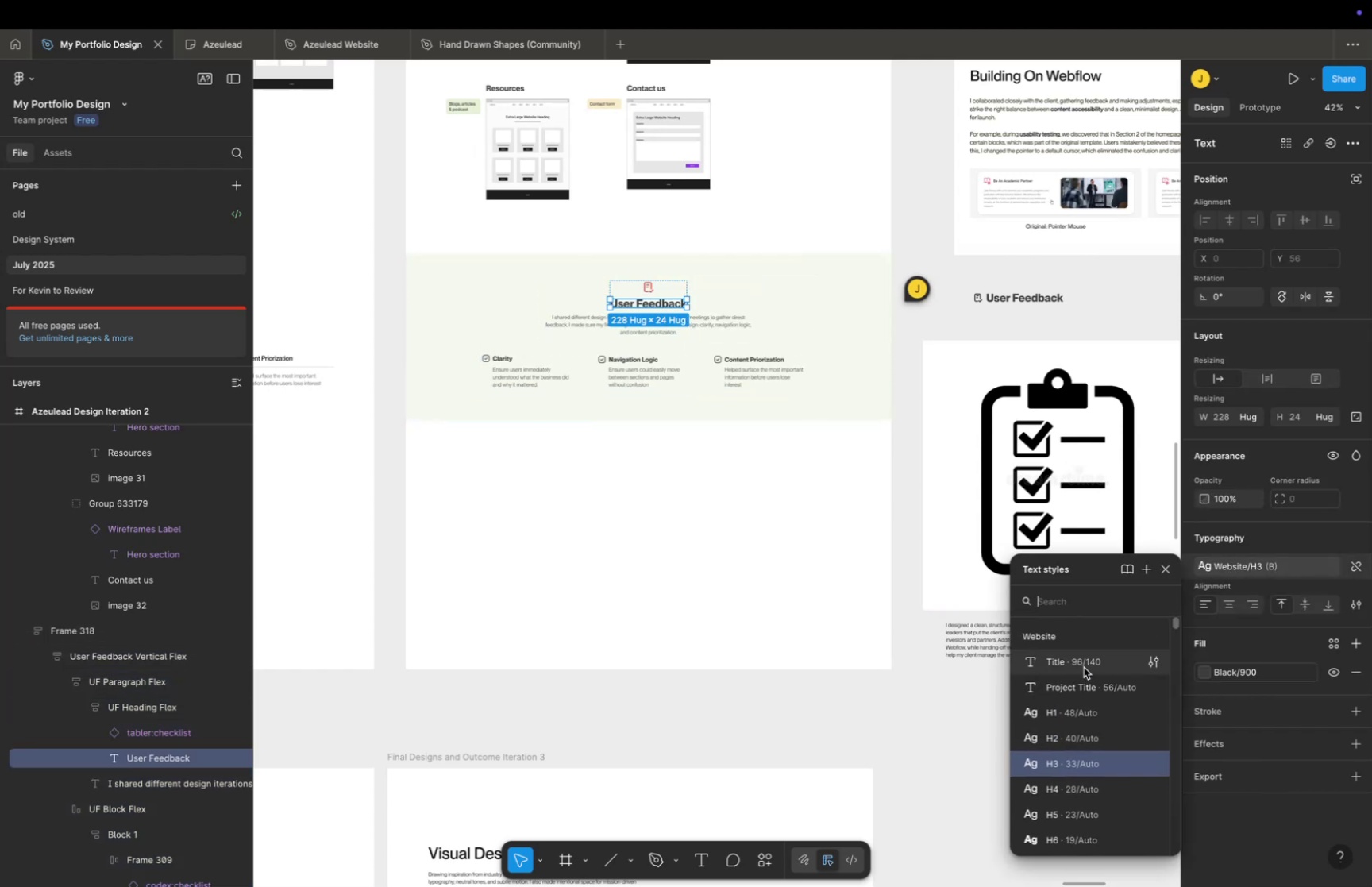 
left_click([1084, 666])
 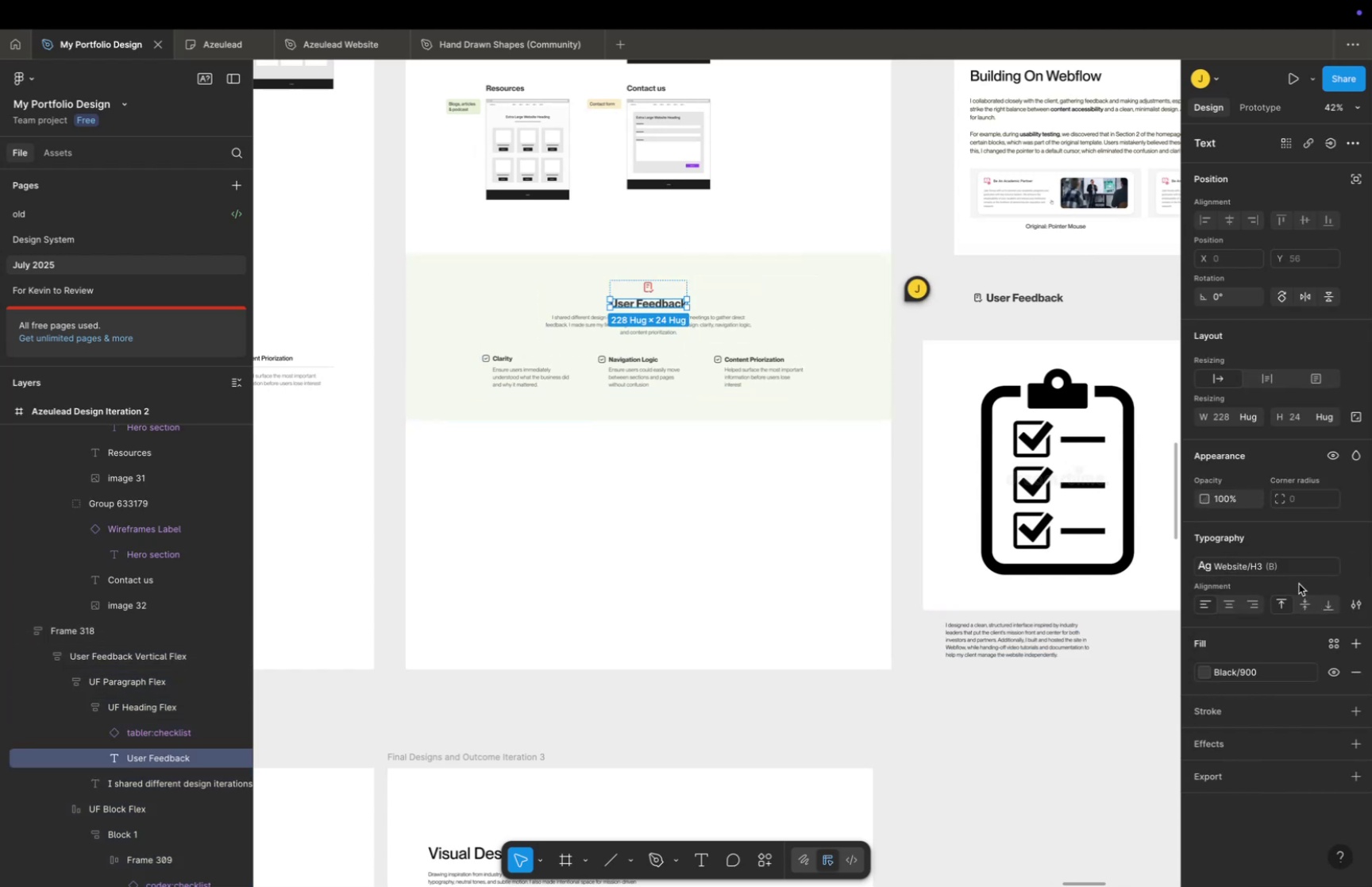 
left_click([1294, 571])
 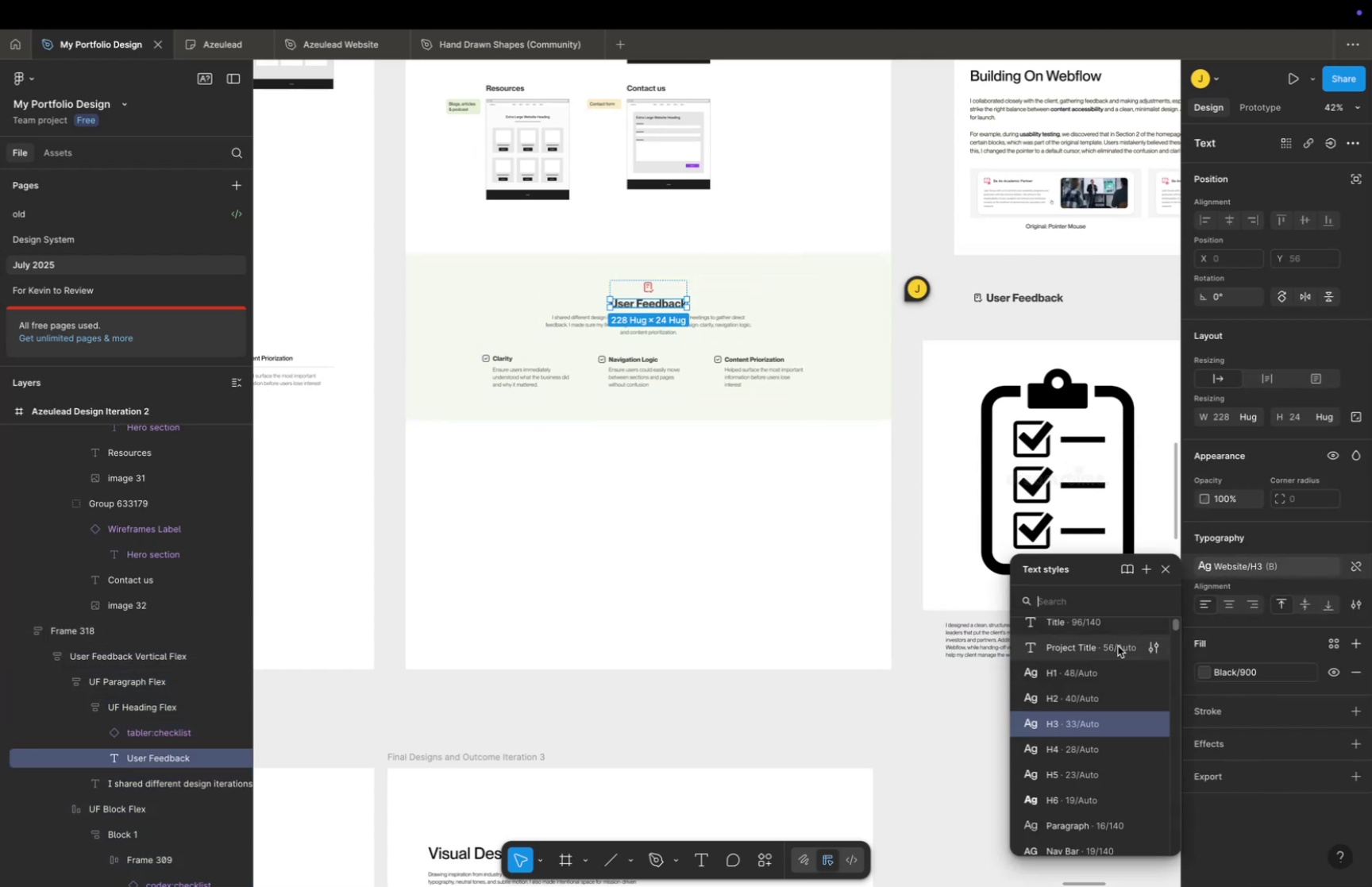 
scroll: coordinate [1117, 651], scroll_direction: up, amount: 2.0
 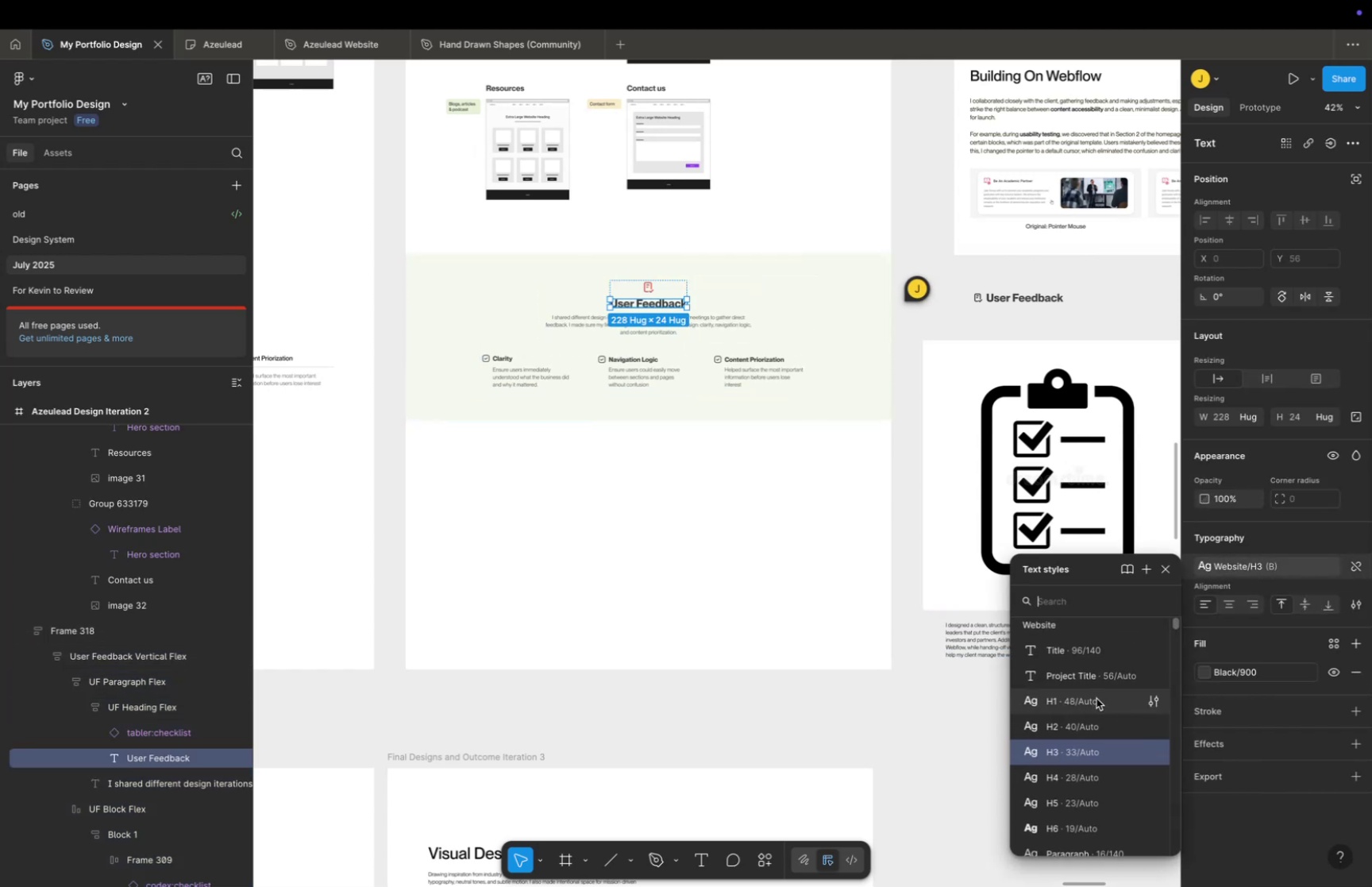 
left_click([1096, 697])
 